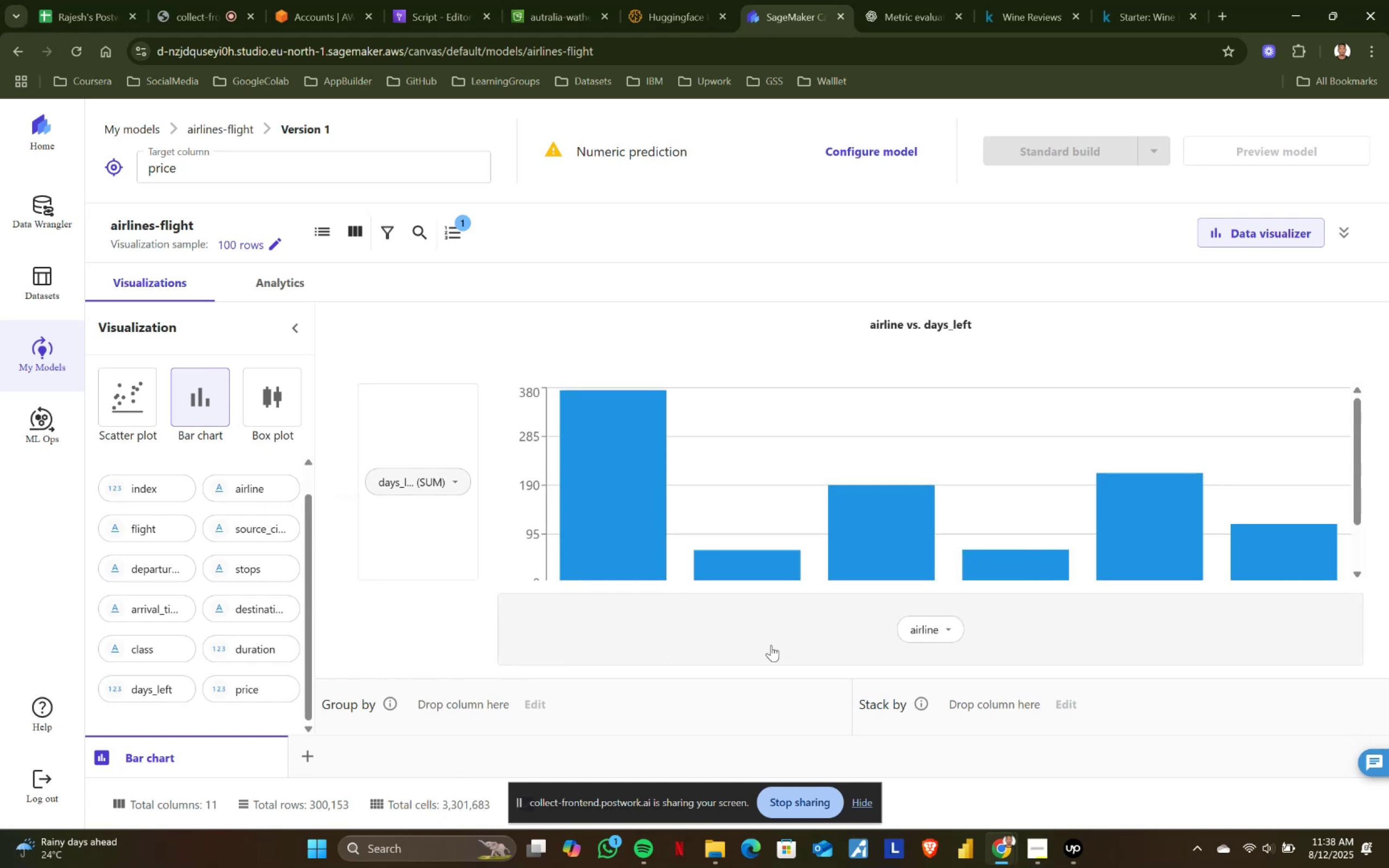 
mouse_move([624, 503])
 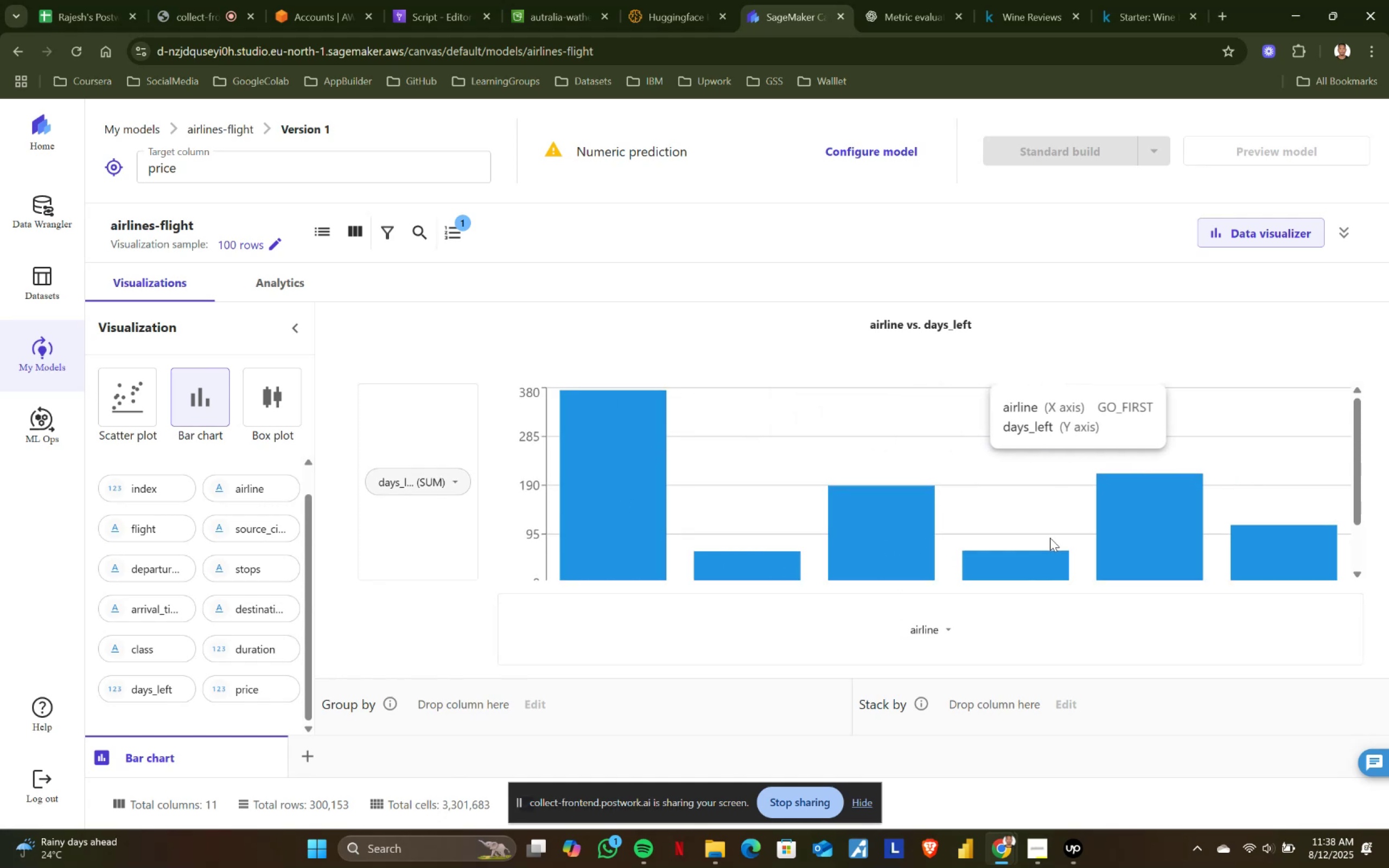 
left_click([463, 480])
 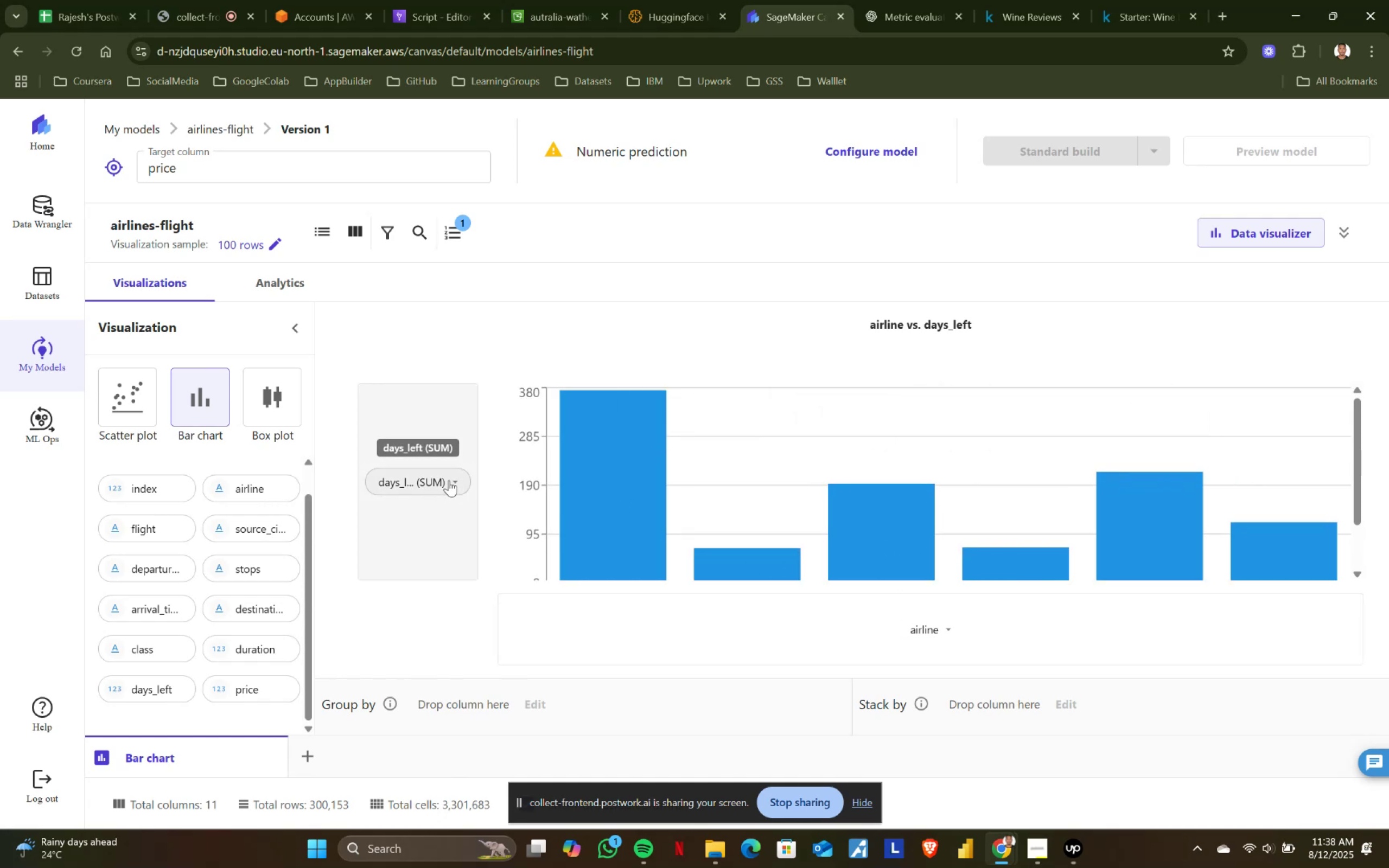 
left_click([434, 481])
 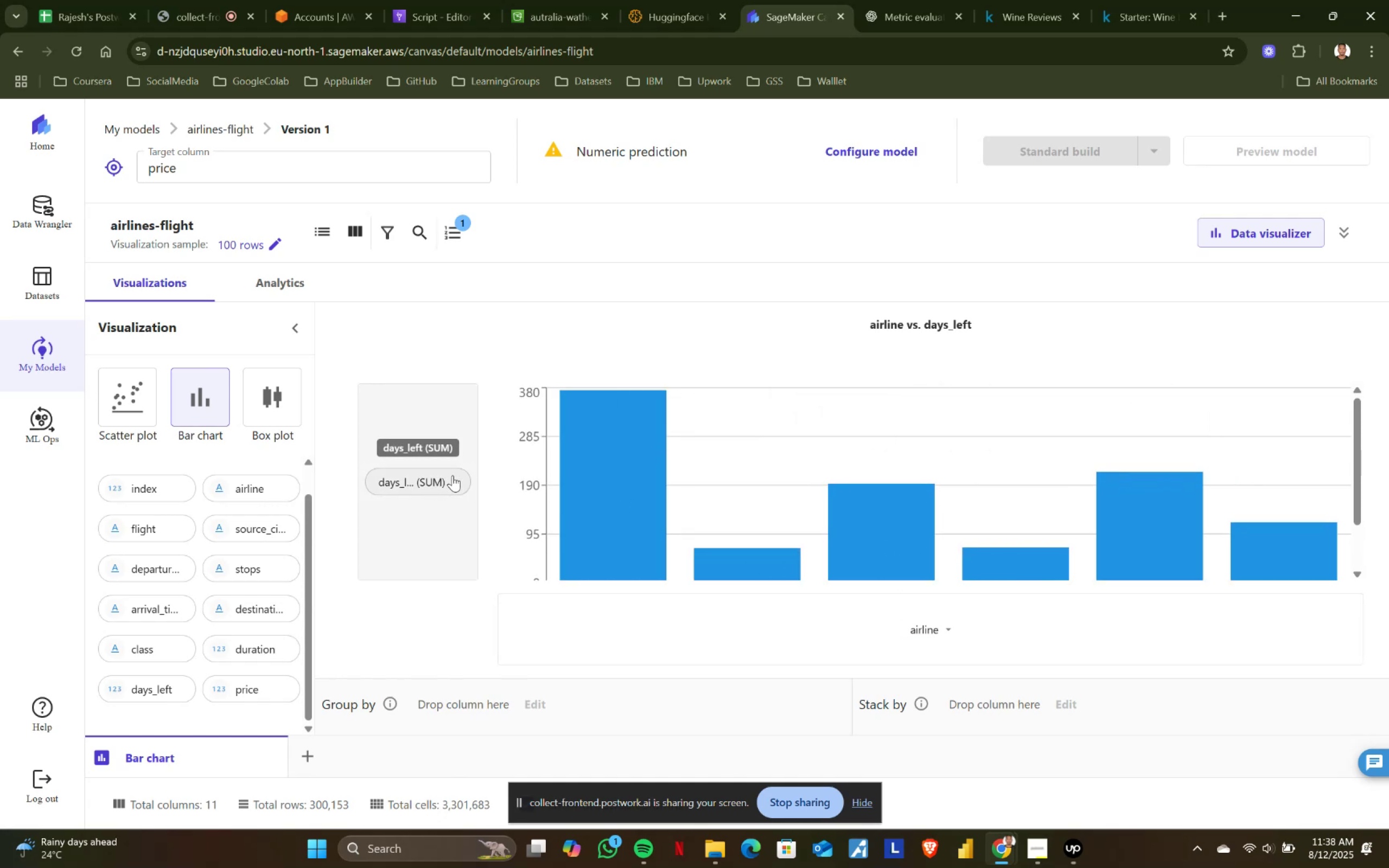 
left_click([455, 476])
 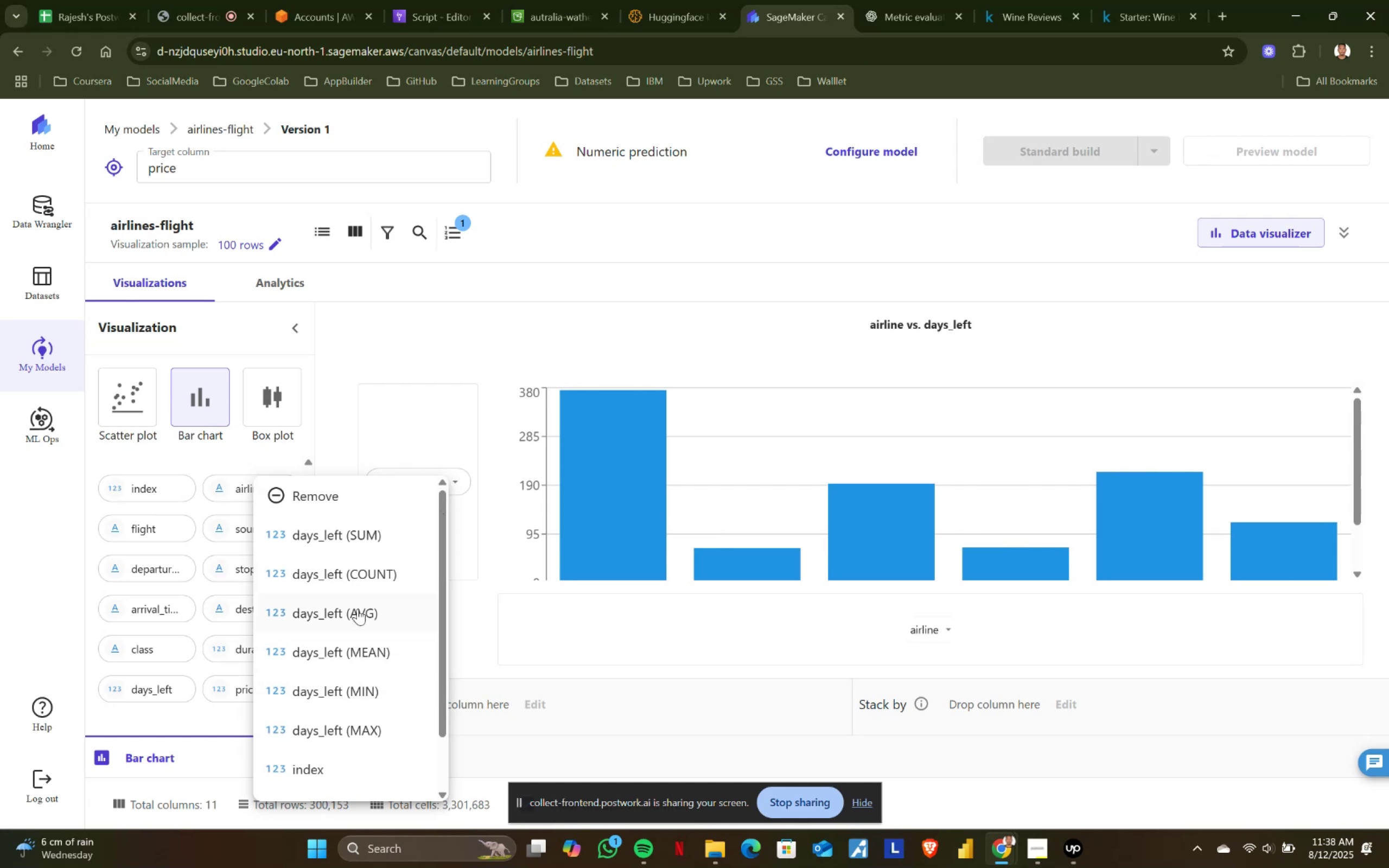 
wait(5.7)
 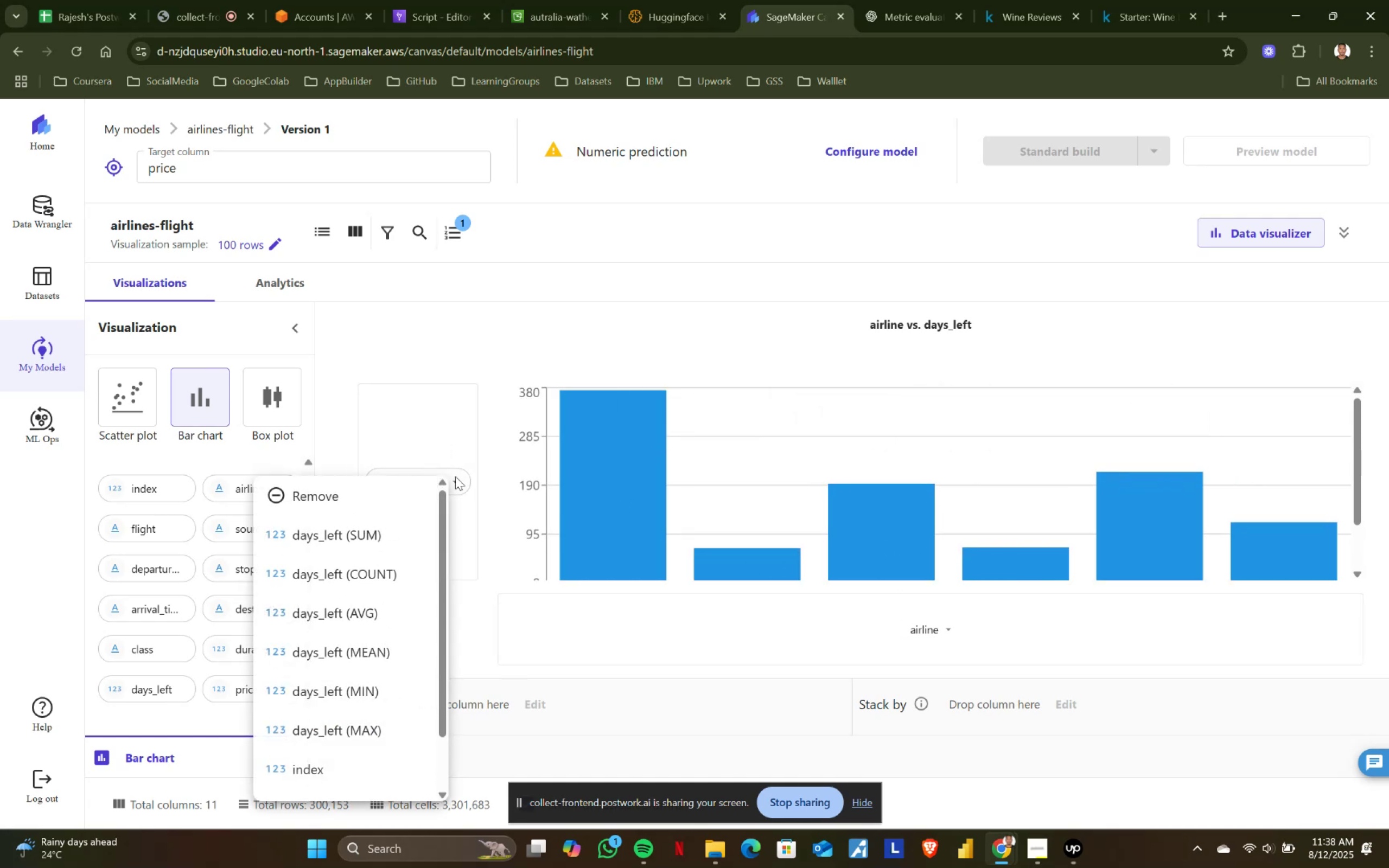 
left_click([366, 570])
 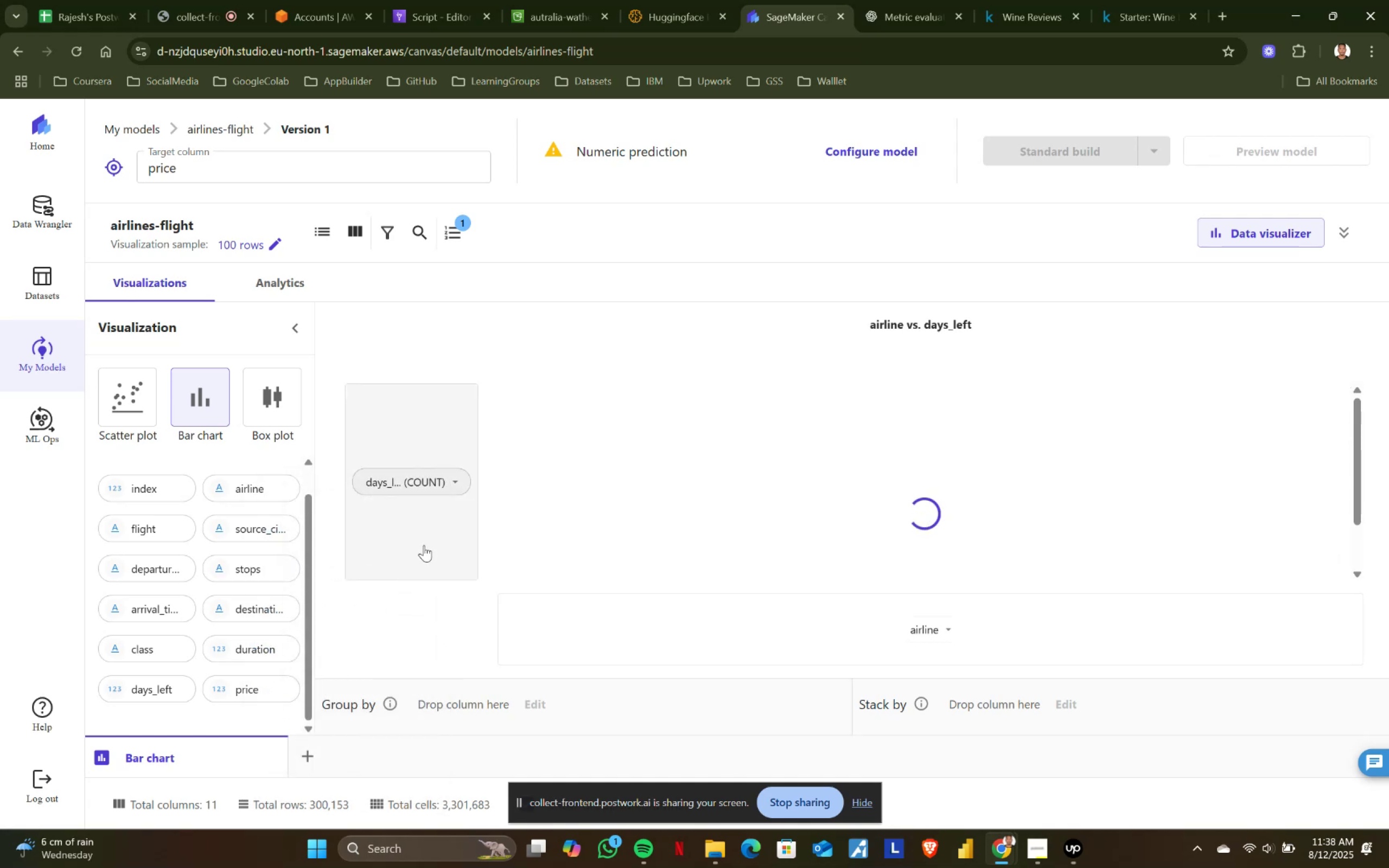 
mouse_move([687, 571])
 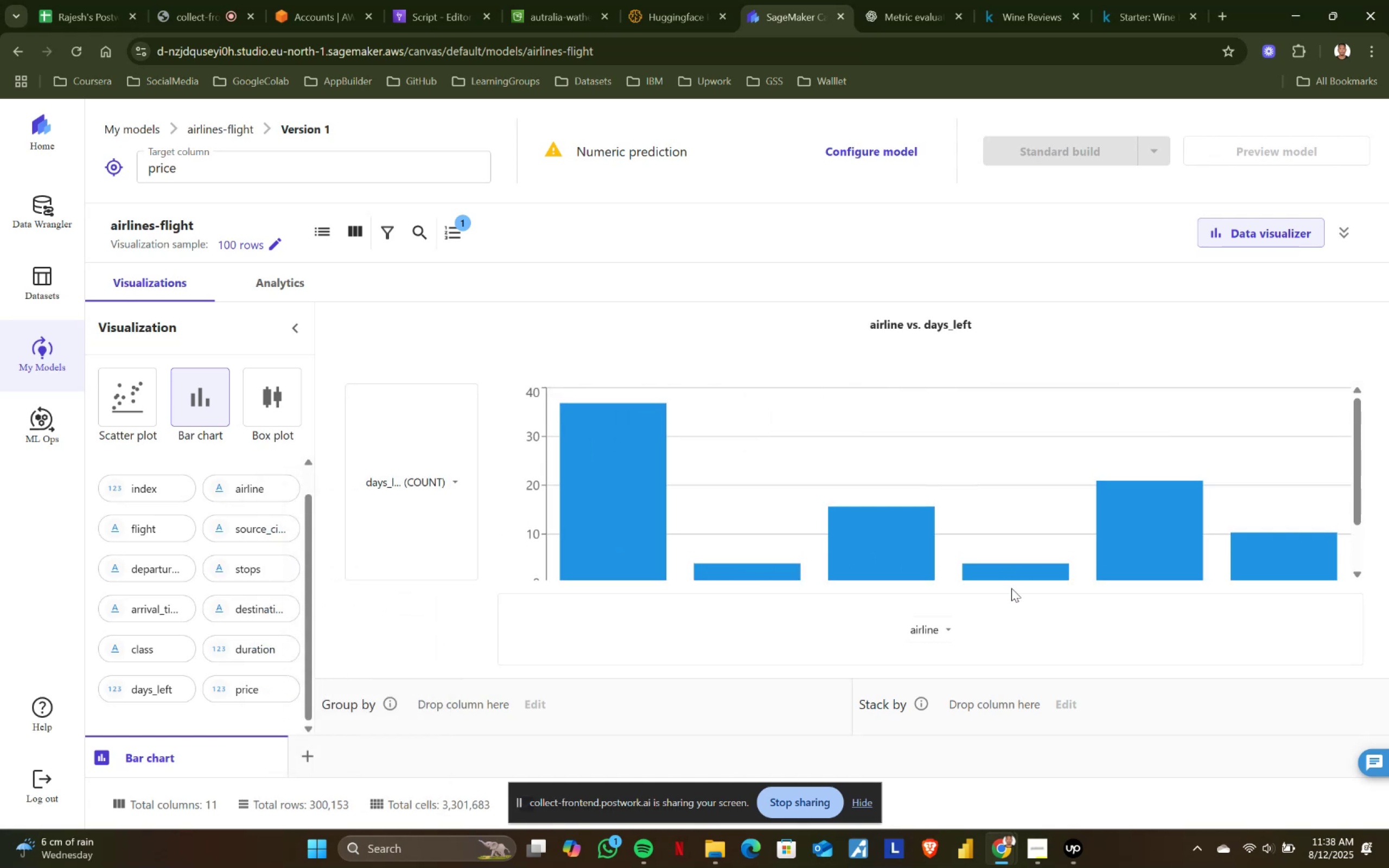 
left_click([953, 626])
 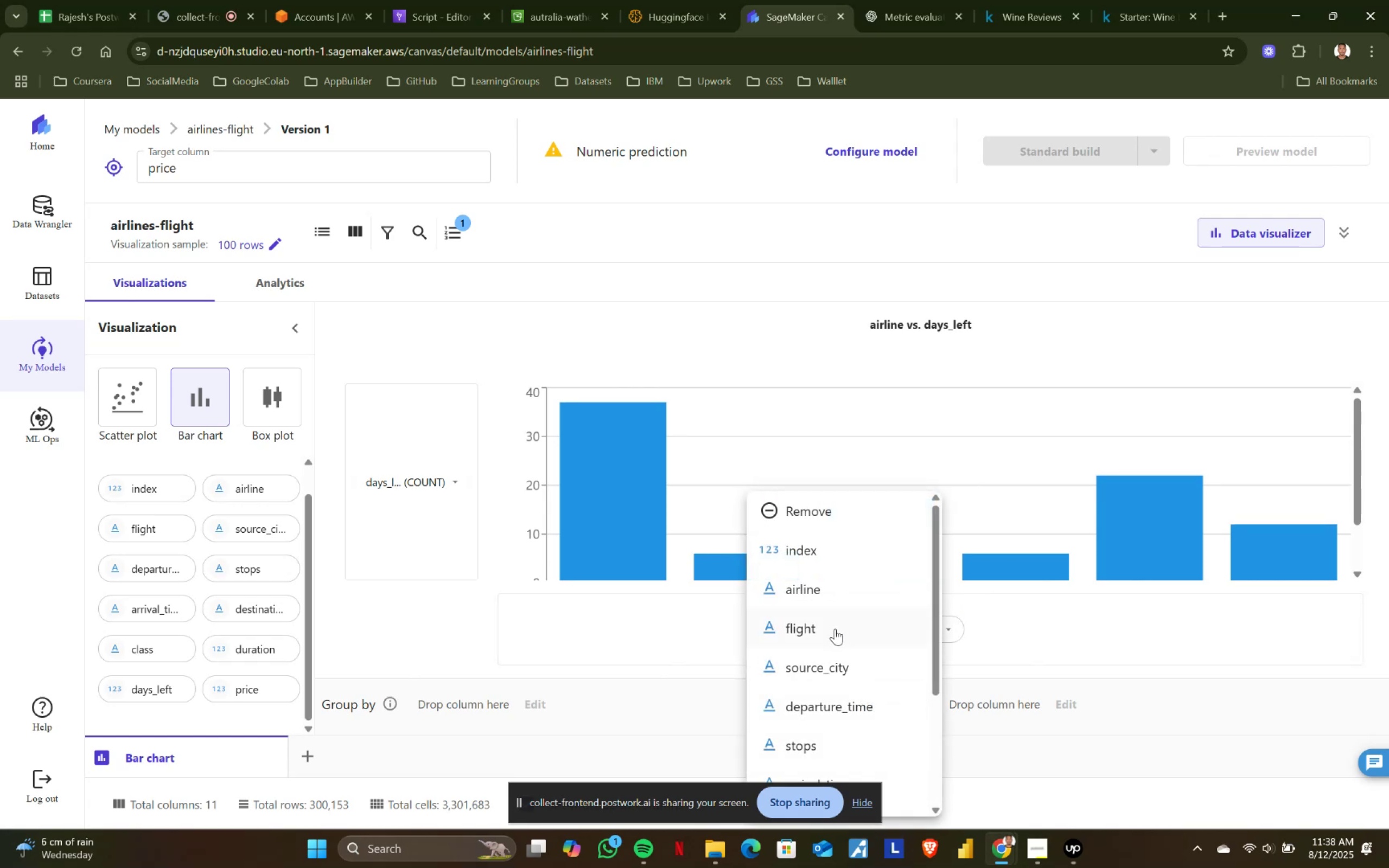 
left_click([835, 629])
 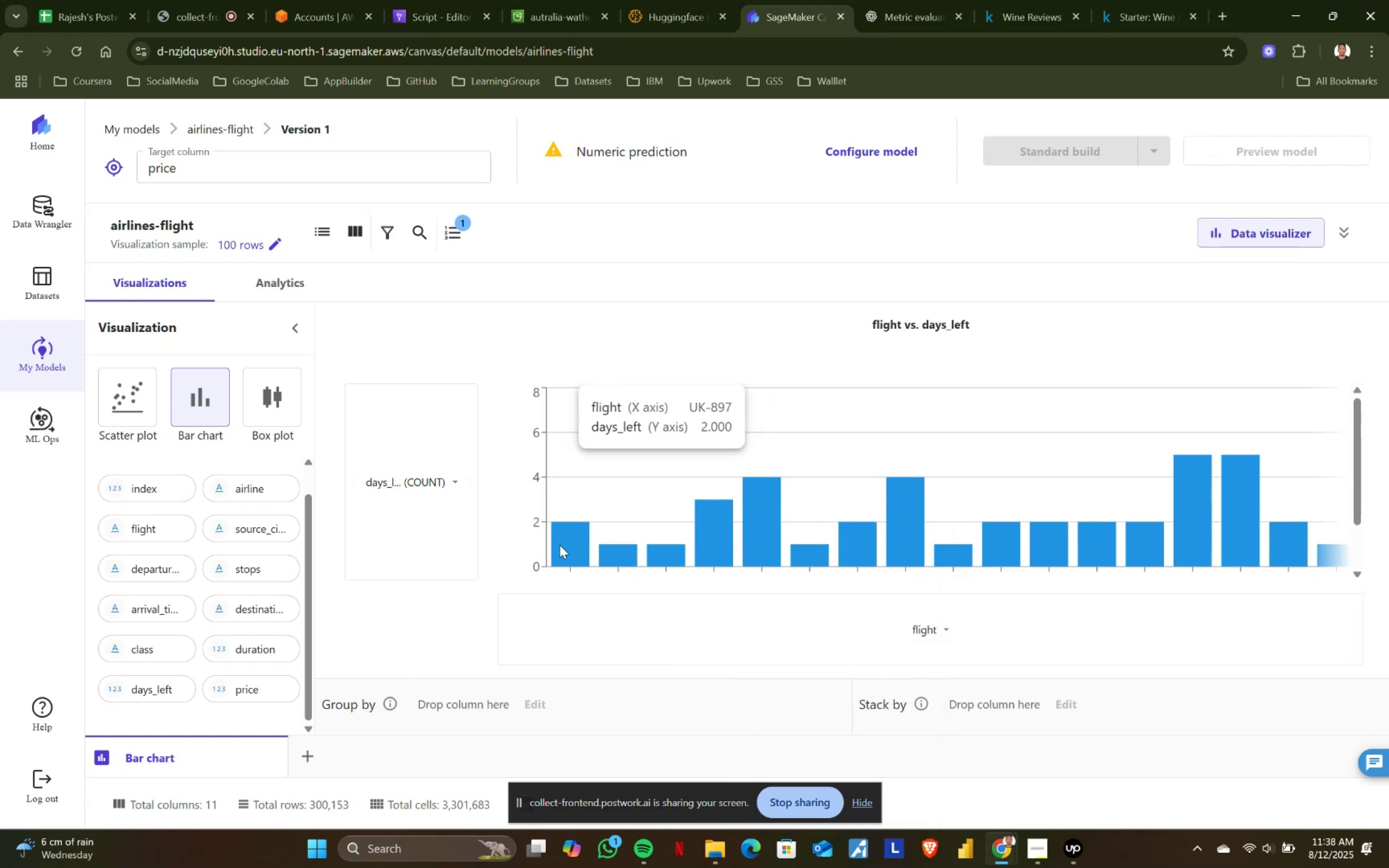 
wait(9.33)
 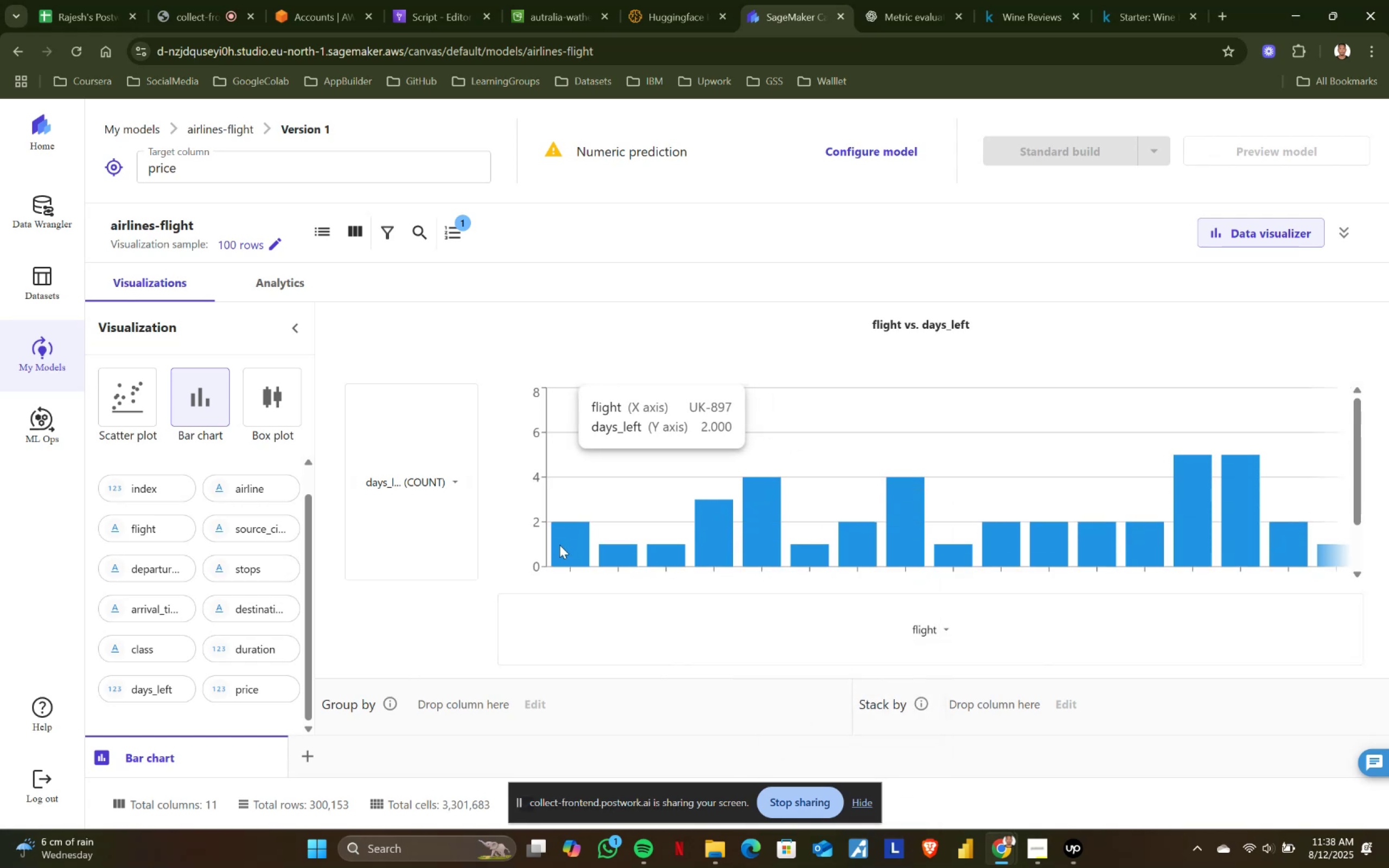 
left_click_drag(start_coordinate=[1359, 469], to_coordinate=[1356, 446])
 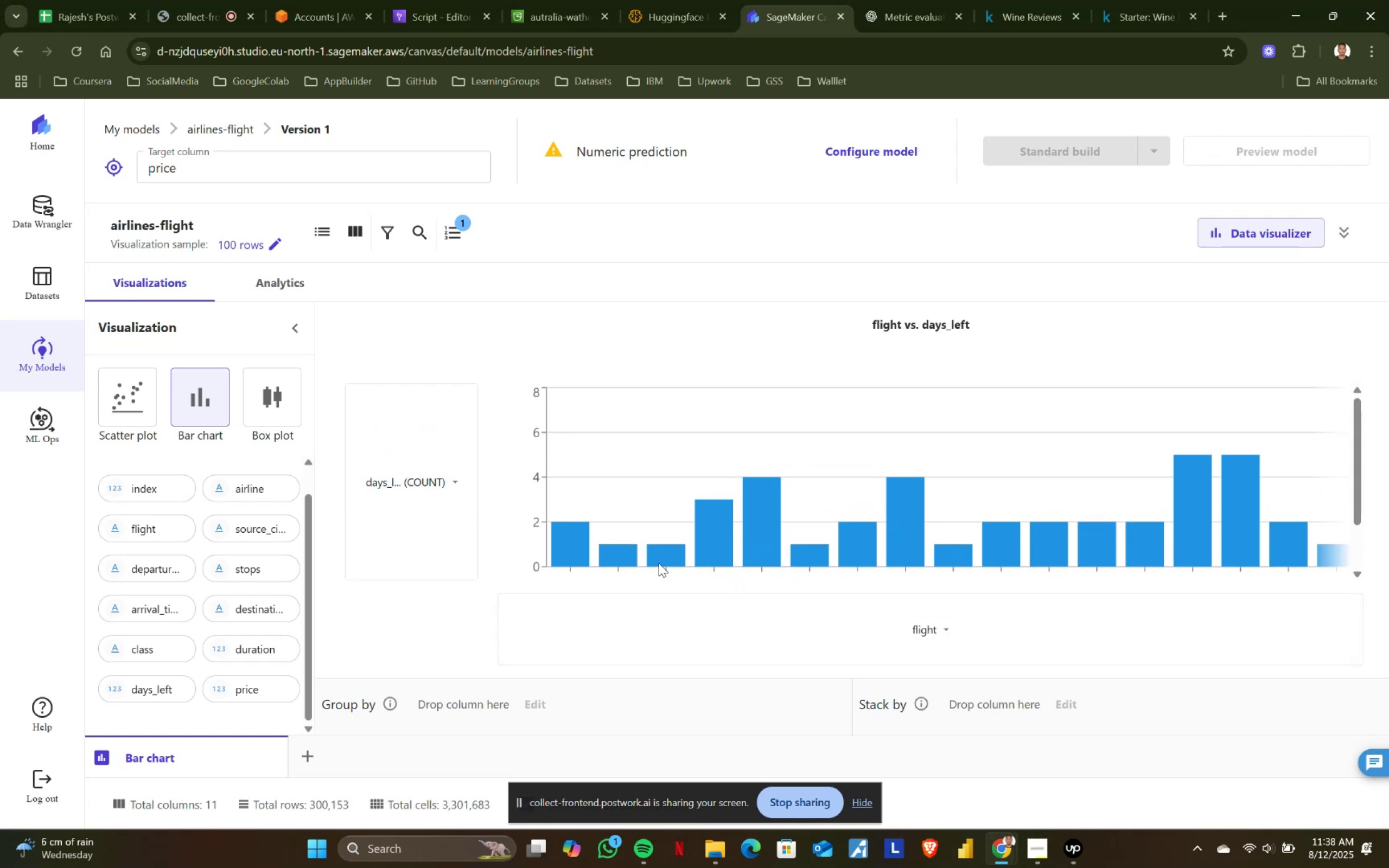 
scroll: coordinate [1091, 432], scroll_direction: down, amount: 2.0
 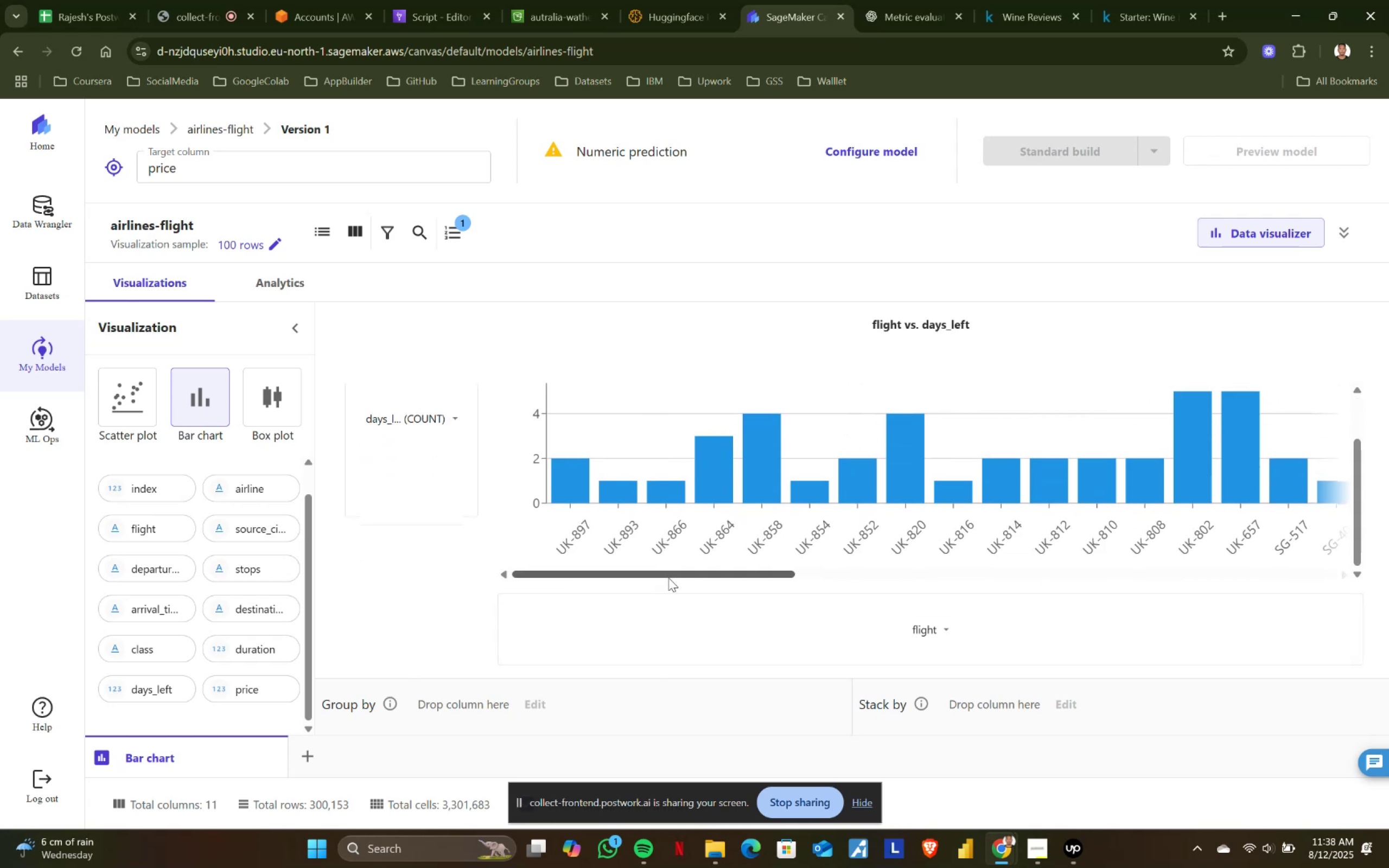 
left_click_drag(start_coordinate=[684, 574], to_coordinate=[336, 620])
 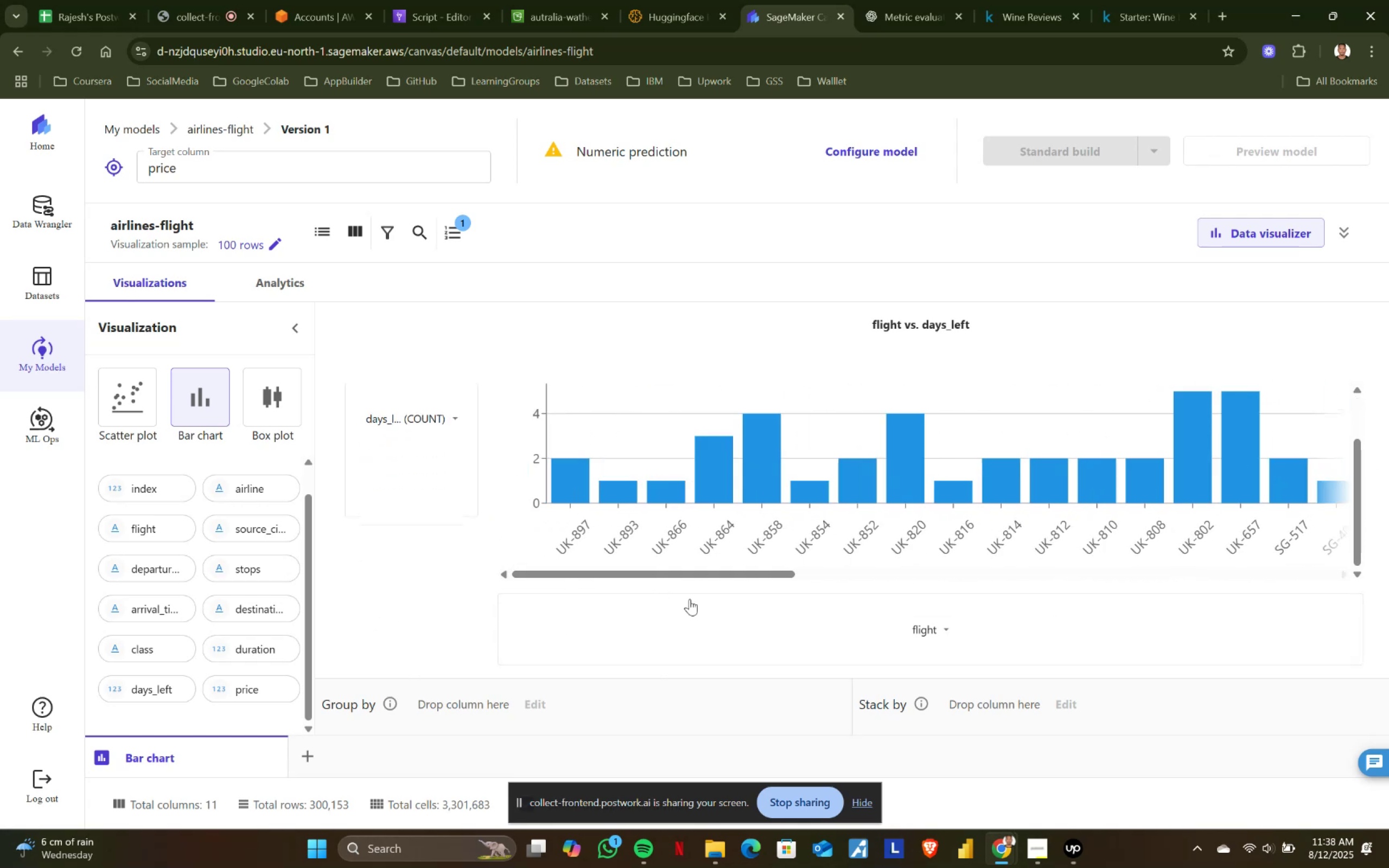 
scroll: coordinate [836, 508], scroll_direction: up, amount: 6.0
 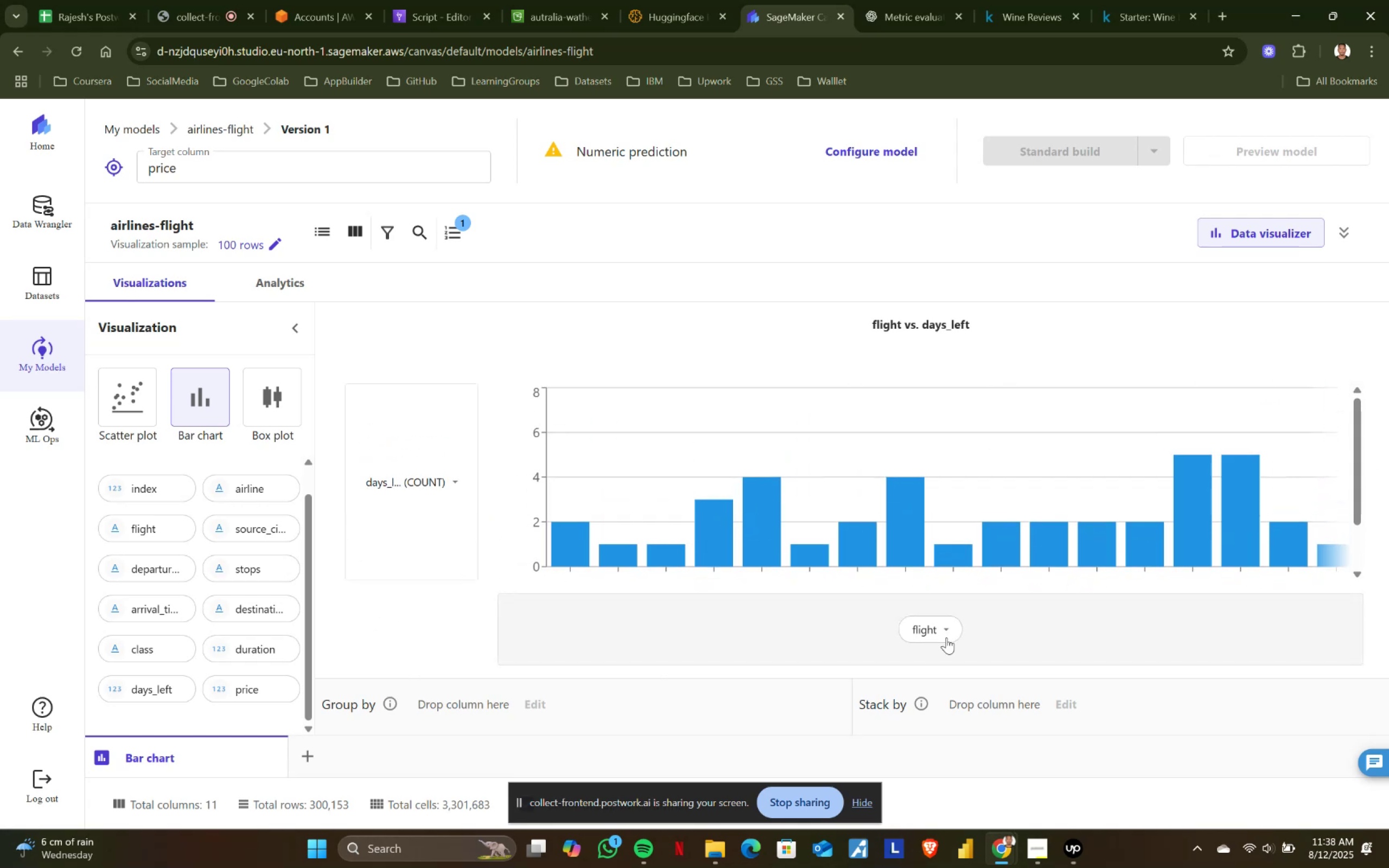 
left_click([946, 631])
 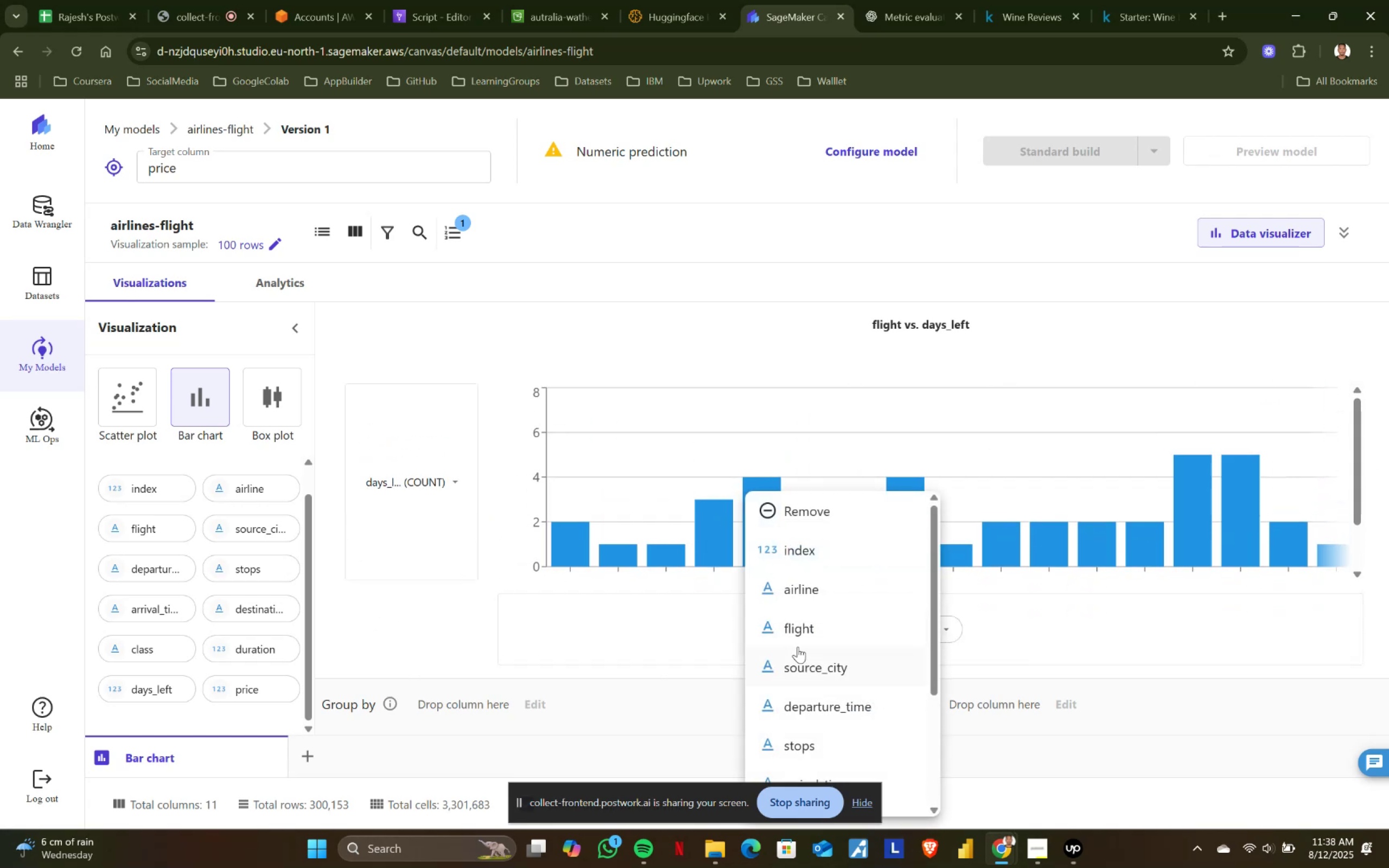 
left_click([788, 666])
 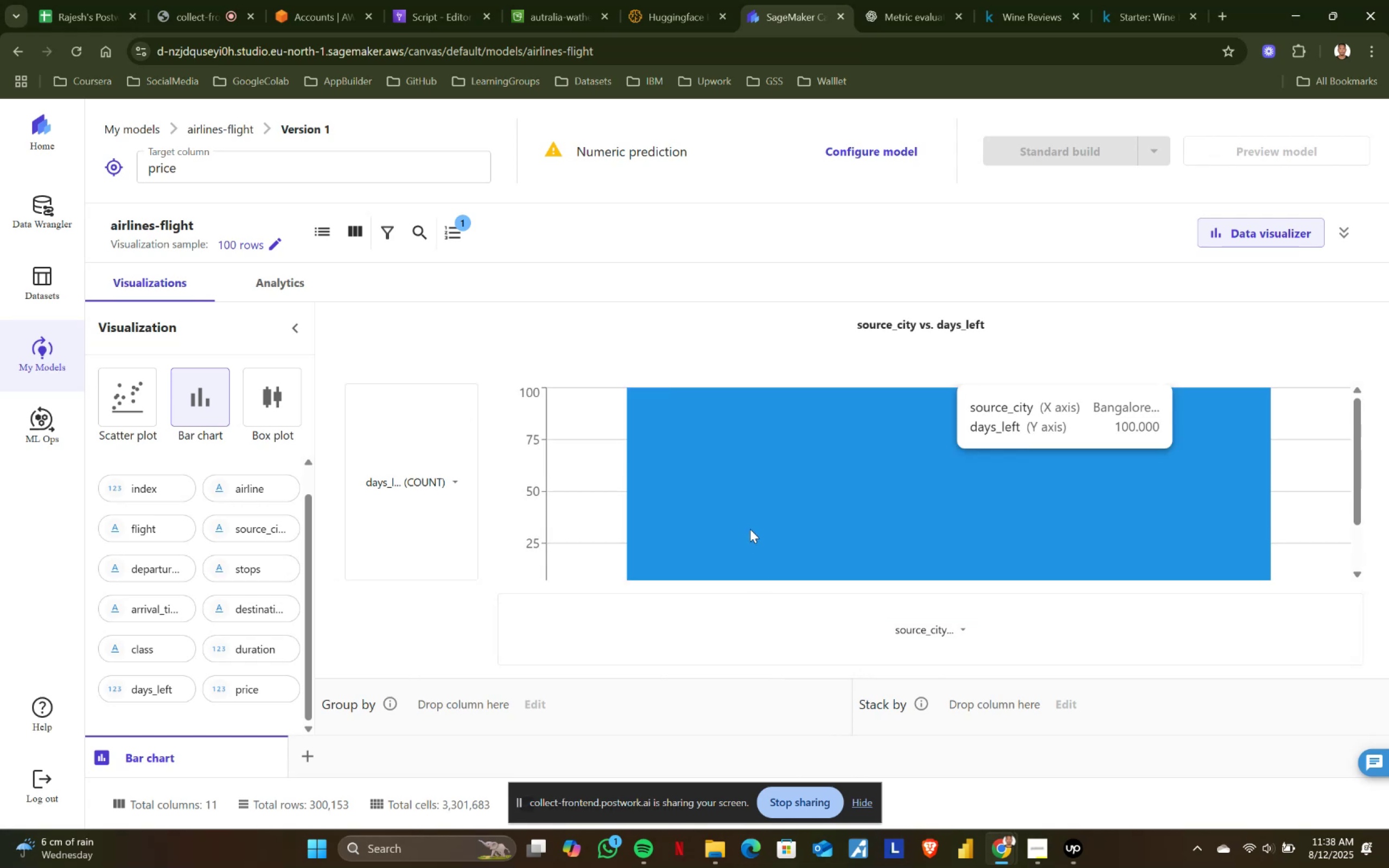 
scroll: coordinate [724, 499], scroll_direction: up, amount: 3.0
 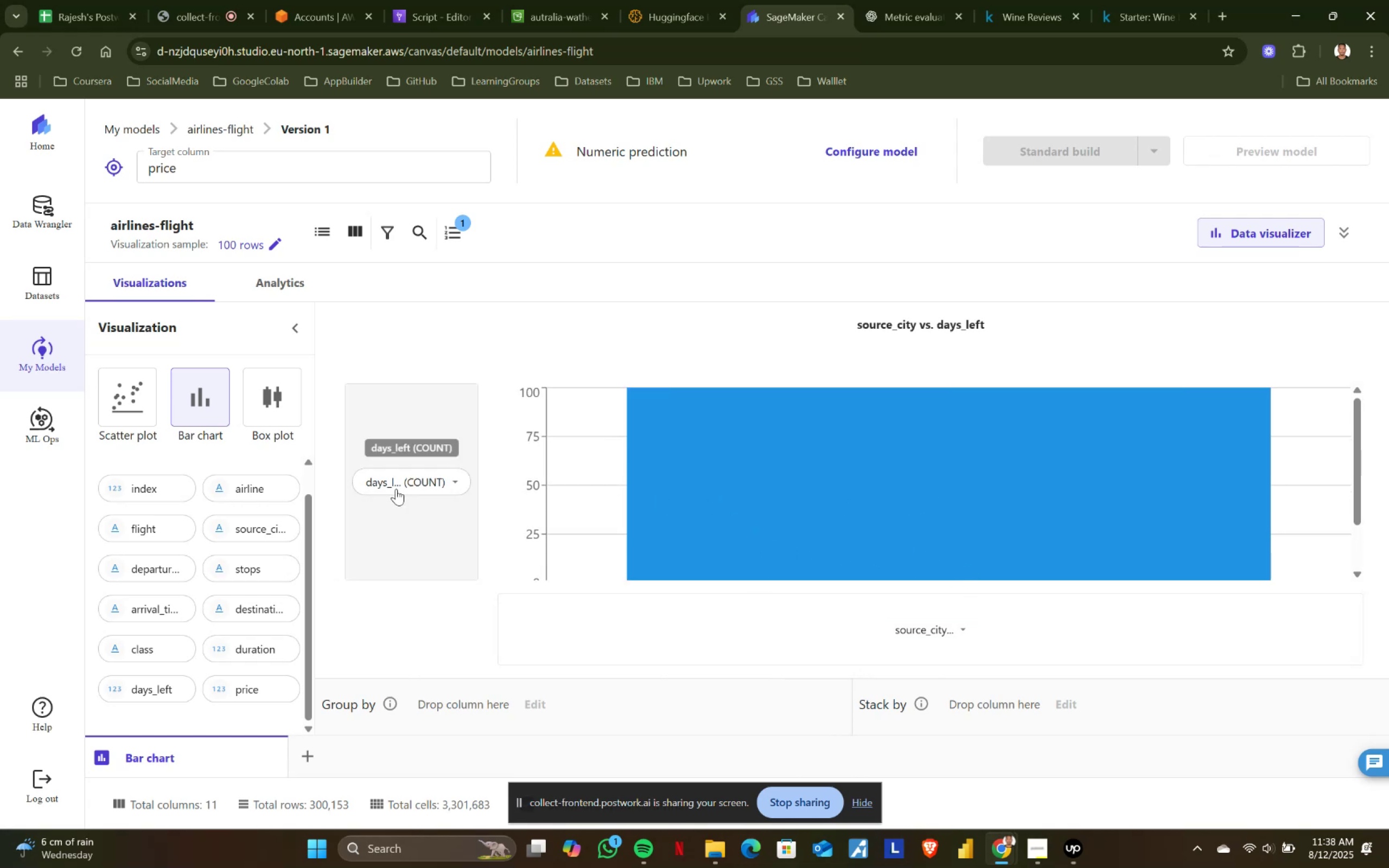 
left_click([403, 479])
 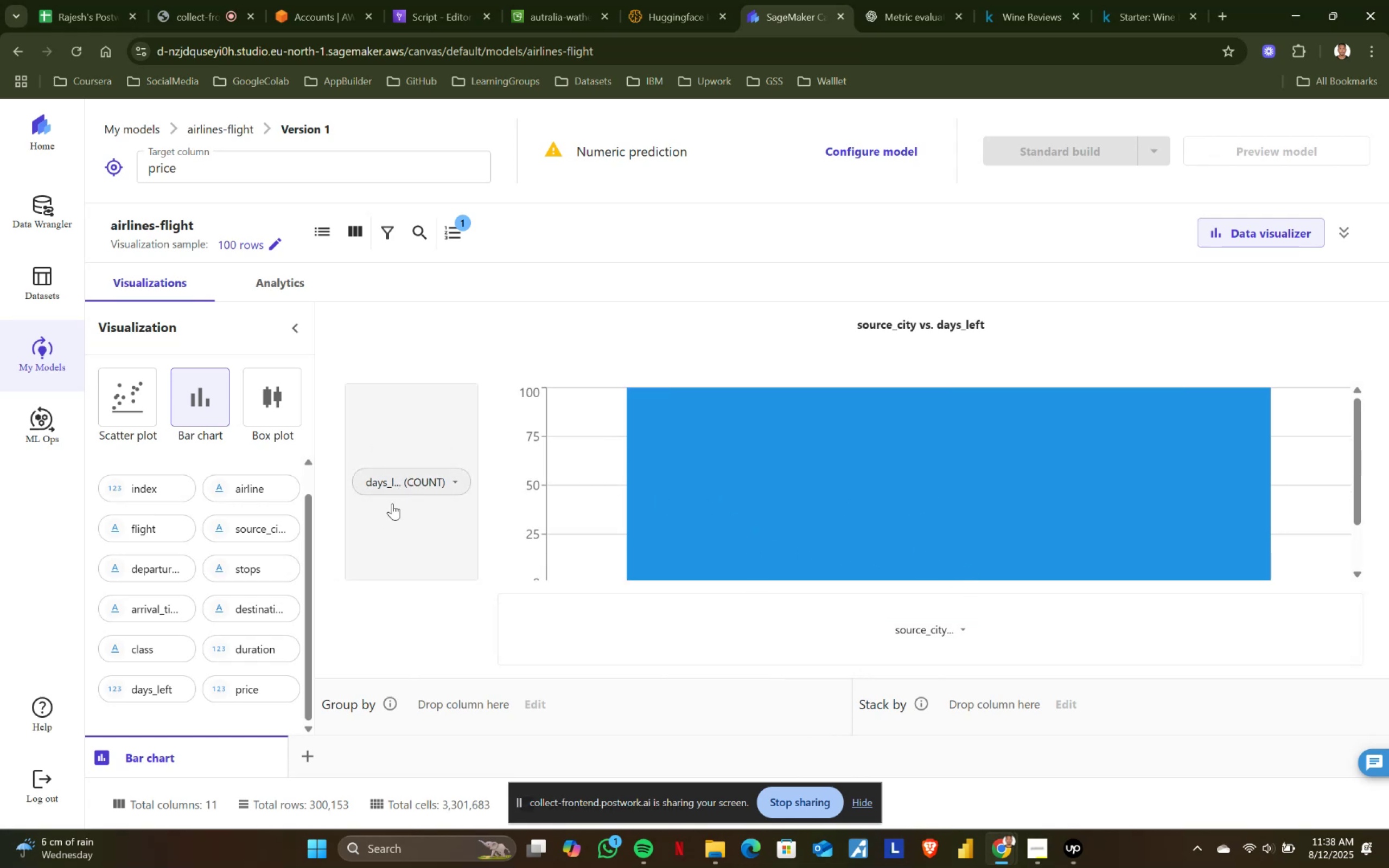 
left_click([432, 484])
 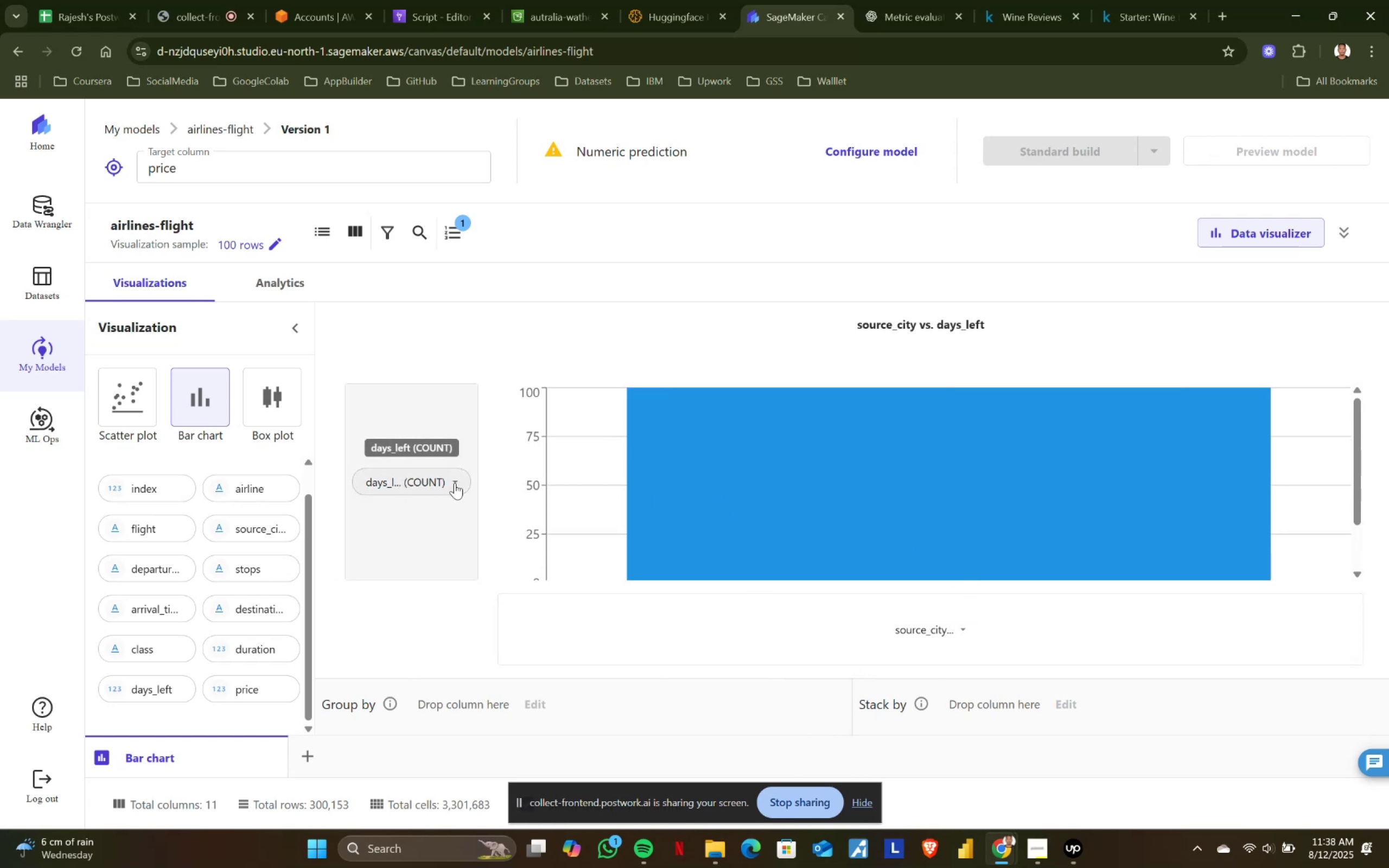 
left_click([460, 480])
 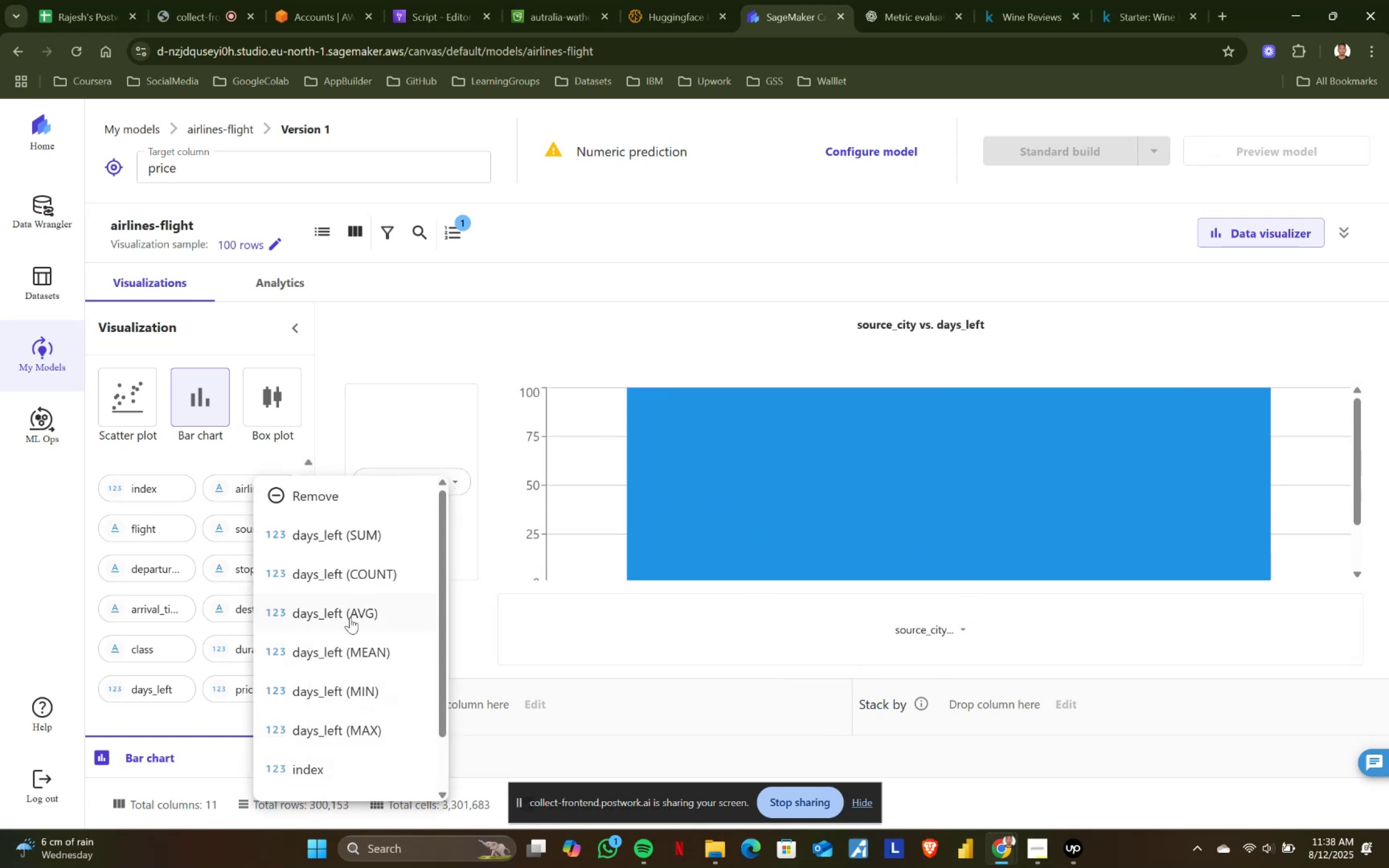 
left_click([350, 617])
 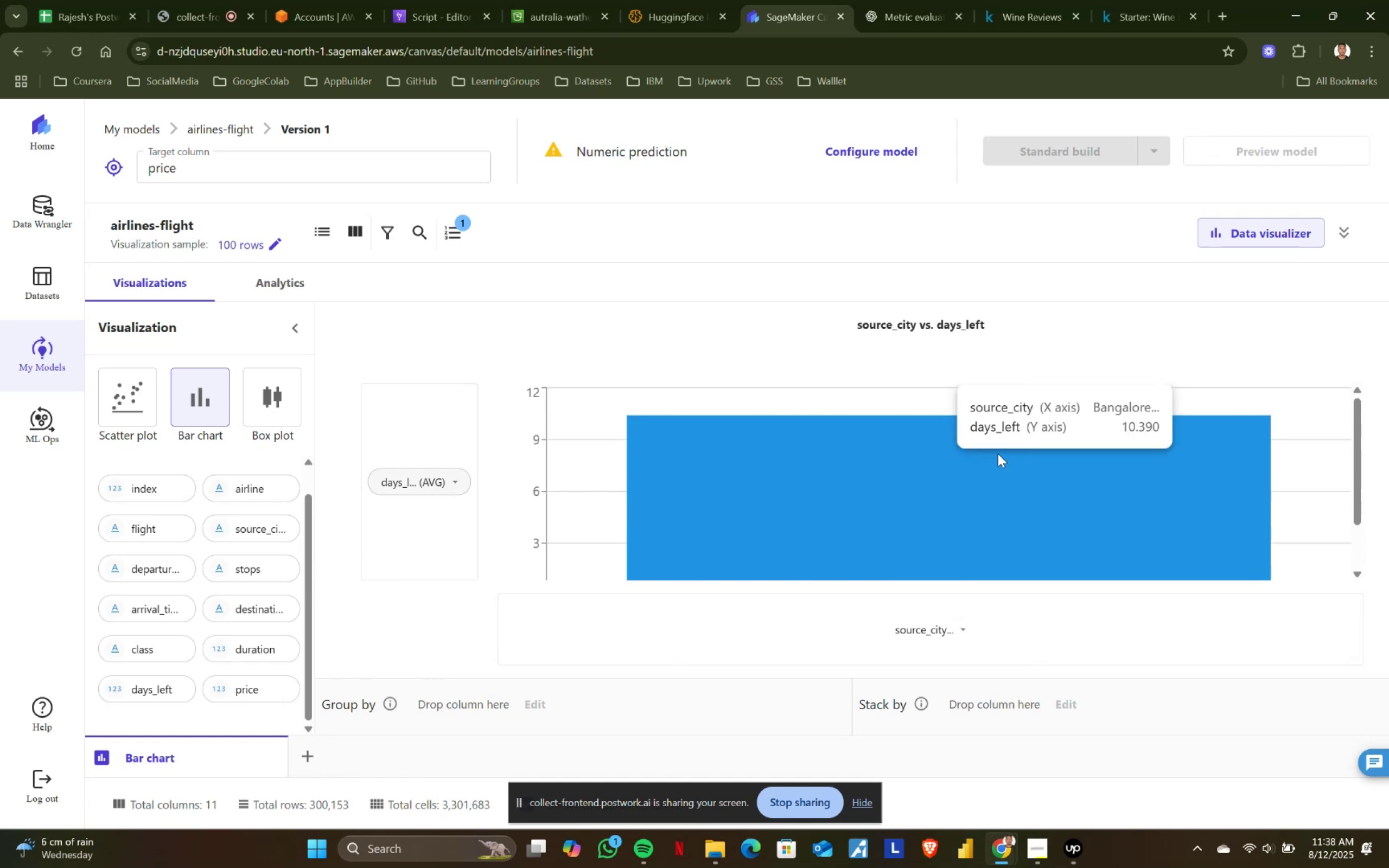 
scroll: coordinate [1036, 564], scroll_direction: down, amount: 6.0
 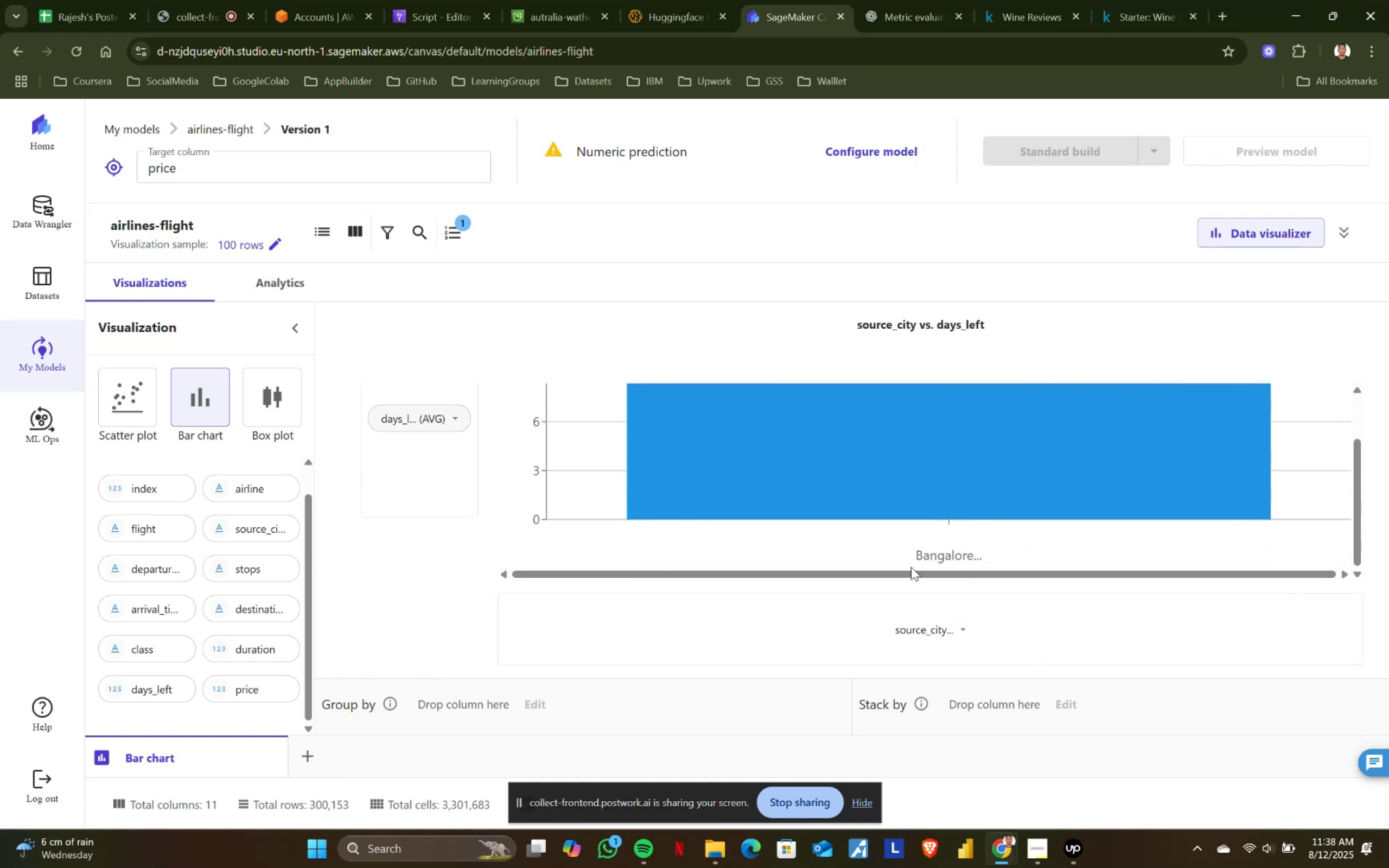 
left_click_drag(start_coordinate=[895, 573], to_coordinate=[1065, 567])
 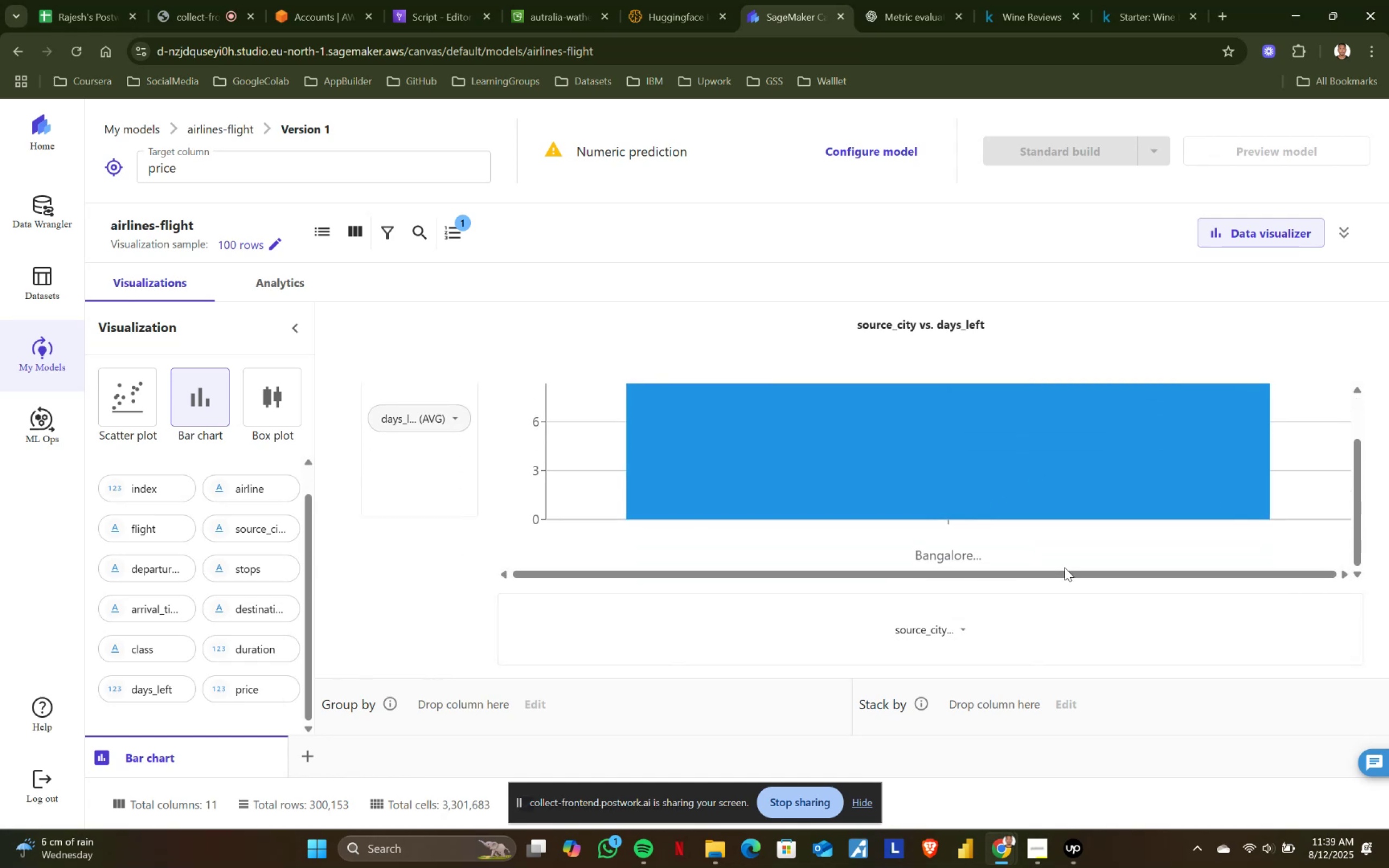 
scroll: coordinate [1065, 567], scroll_direction: up, amount: 3.0
 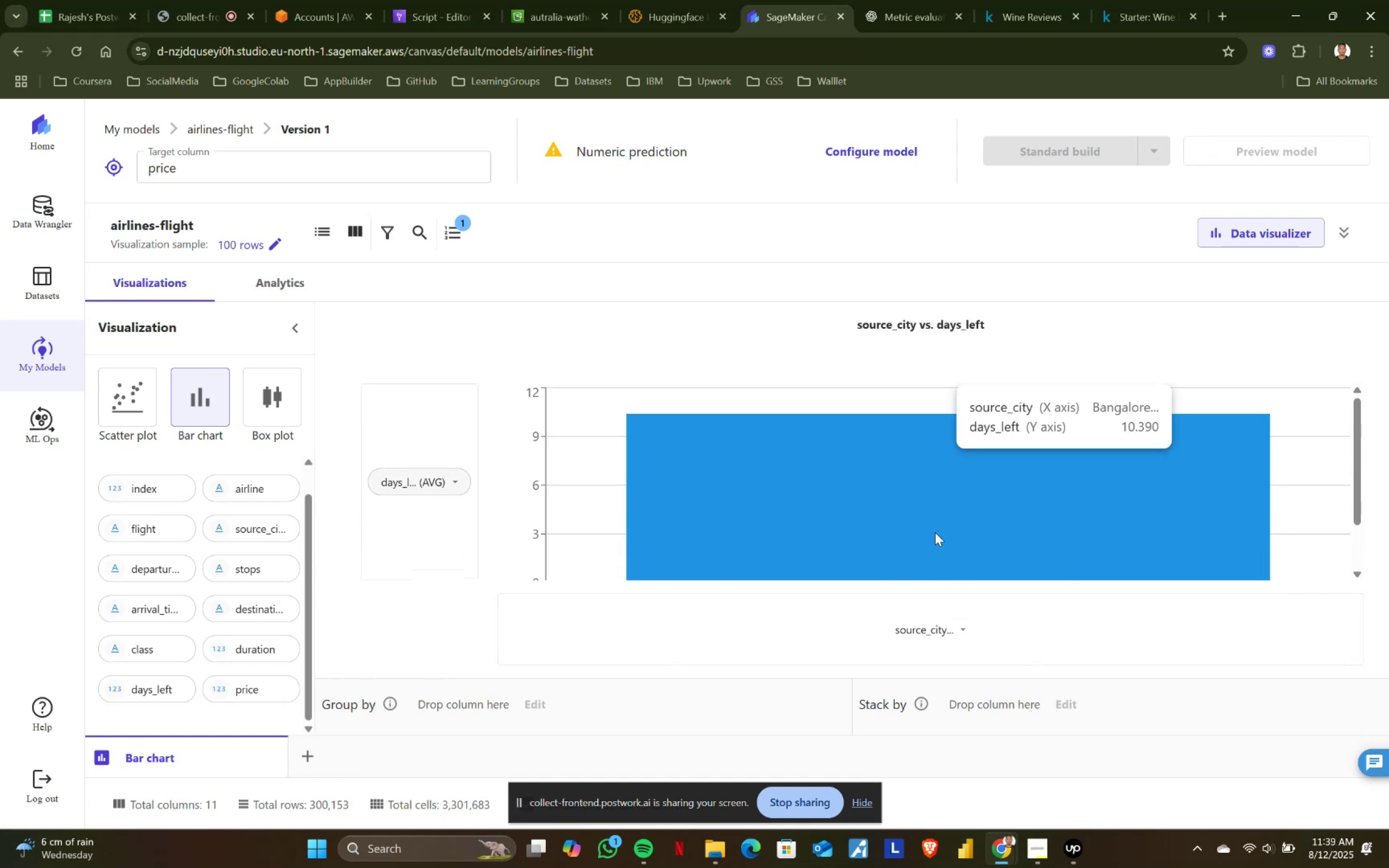 
scroll: coordinate [950, 554], scroll_direction: down, amount: 5.0
 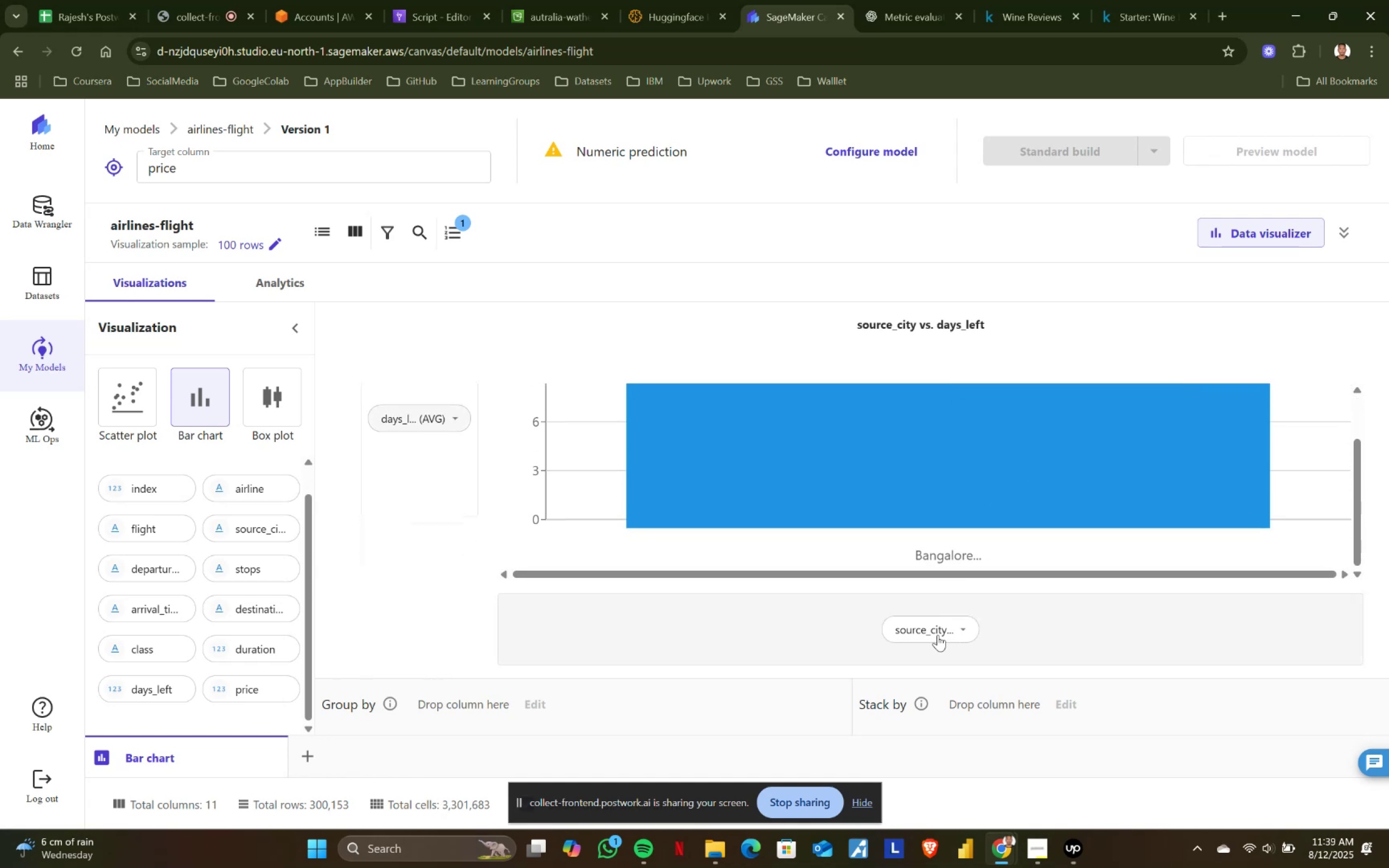 
left_click([938, 635])
 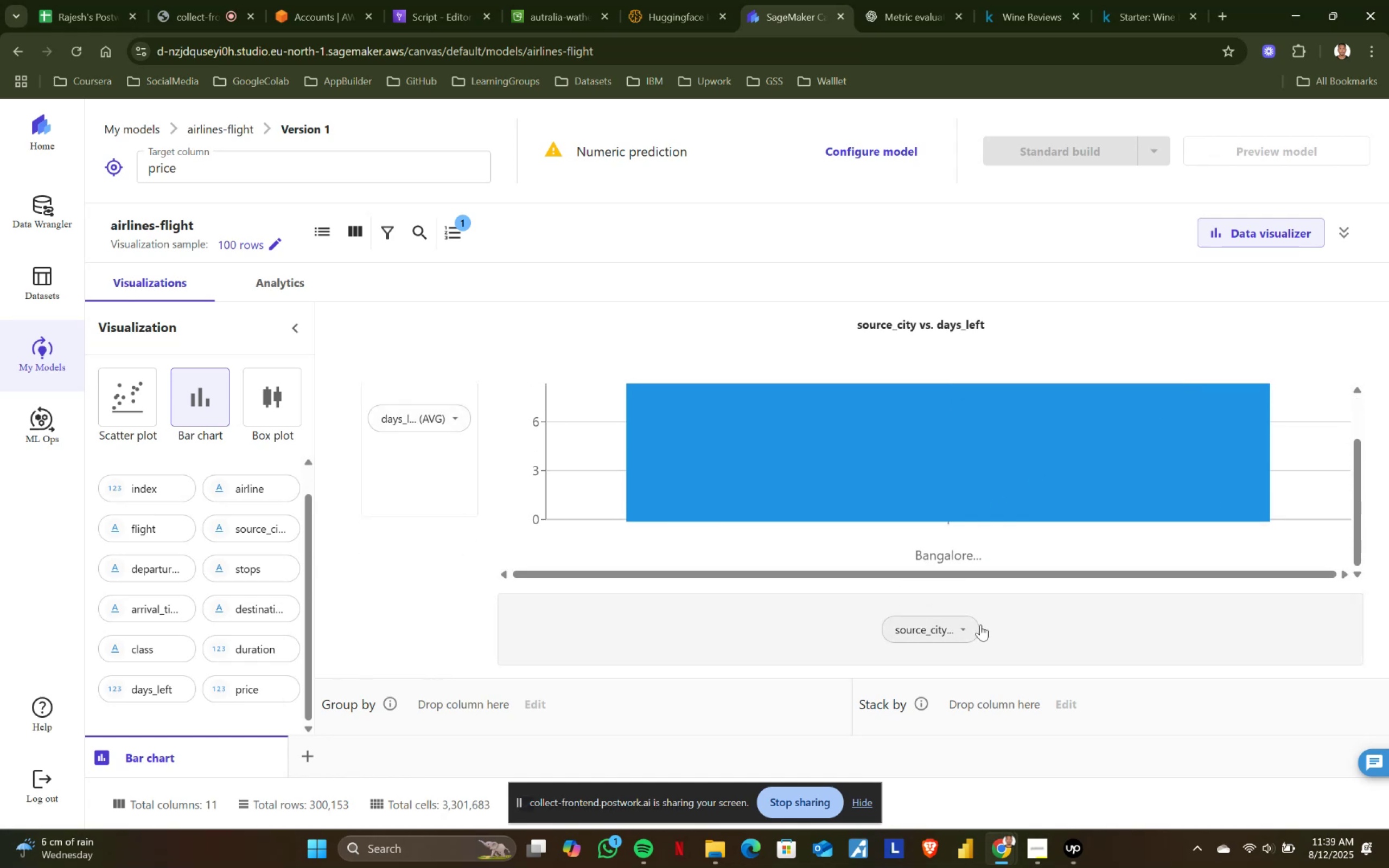 
left_click([970, 626])
 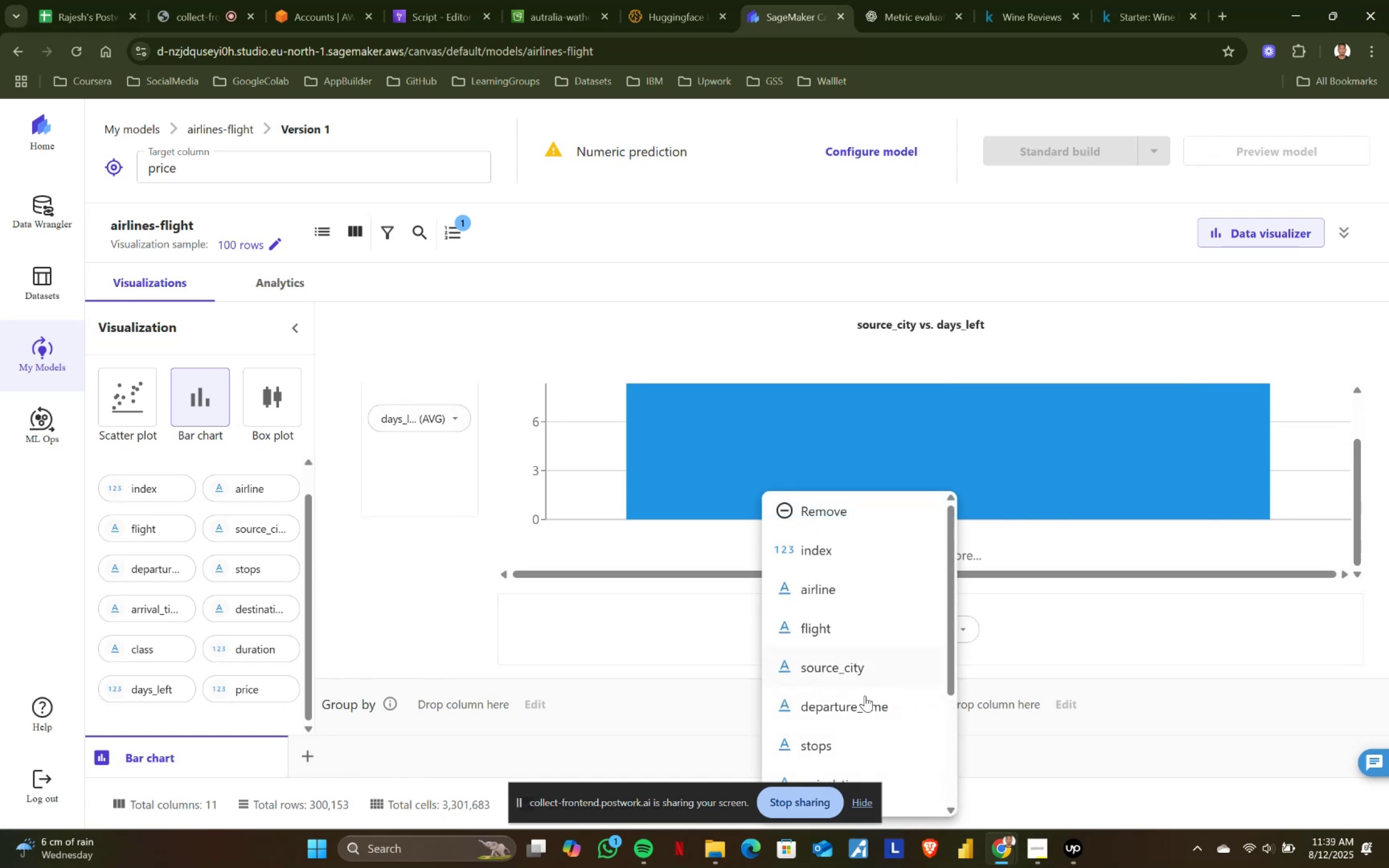 
left_click([865, 709])
 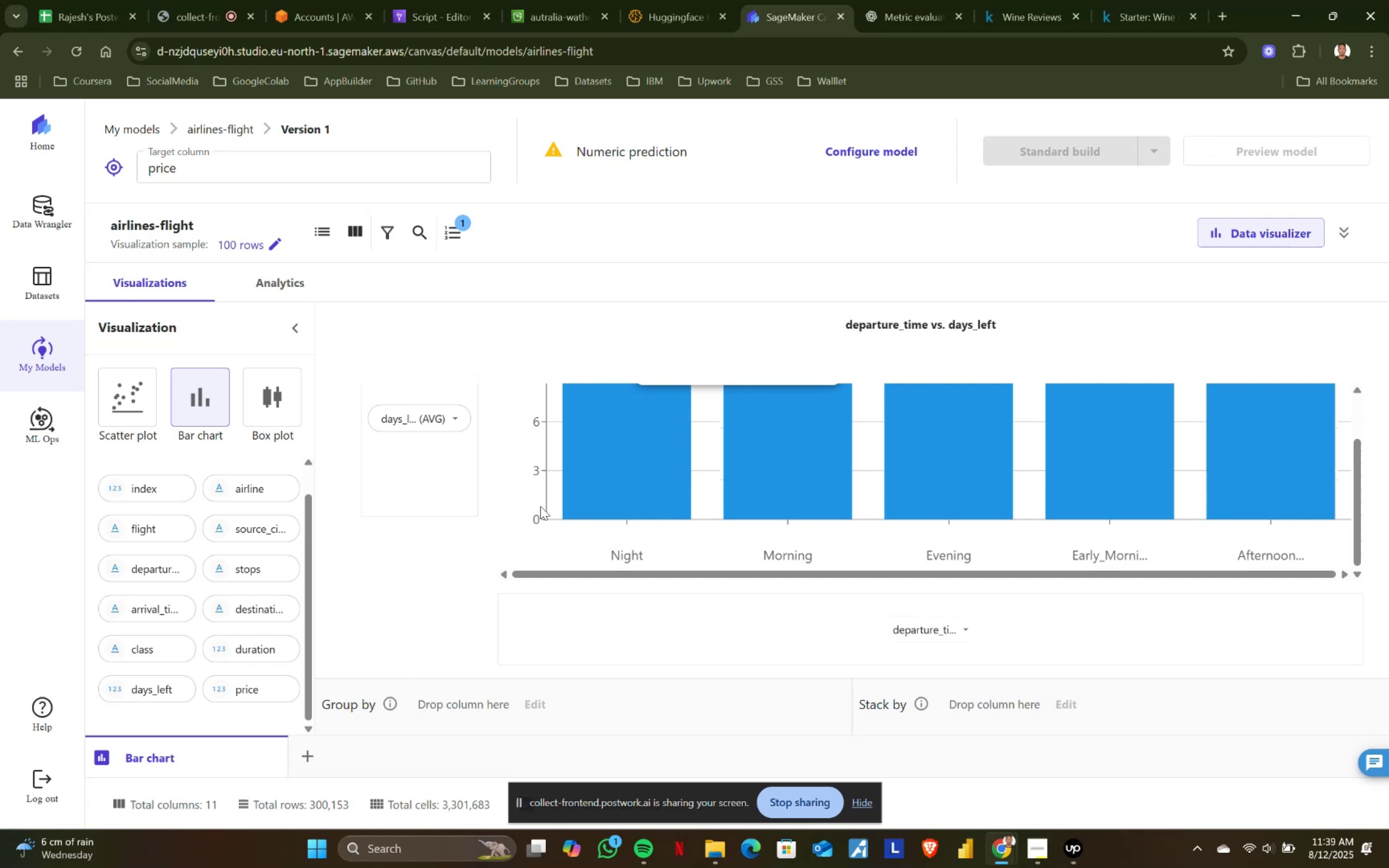 
scroll: coordinate [749, 521], scroll_direction: up, amount: 4.0
 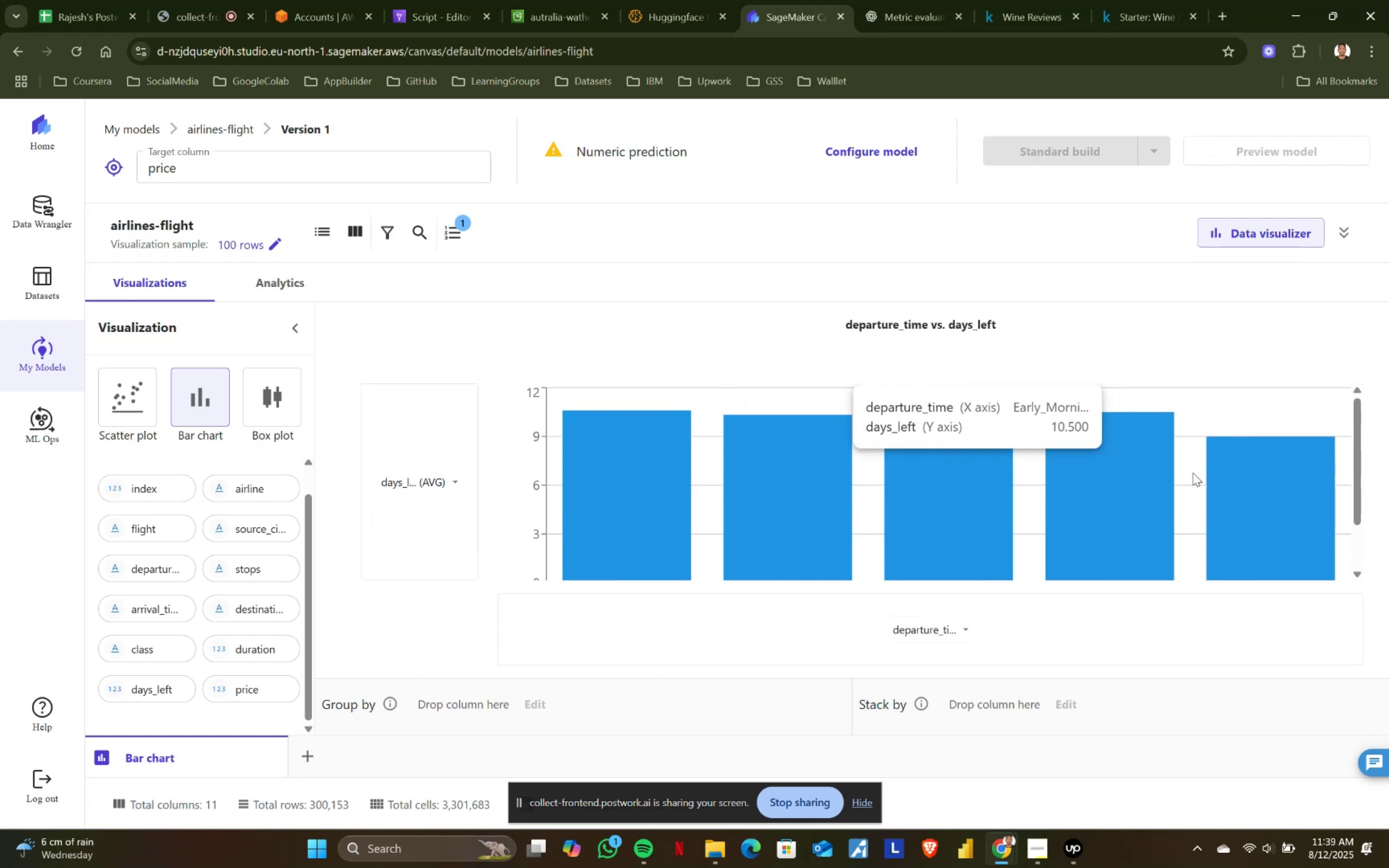 
left_click([973, 627])
 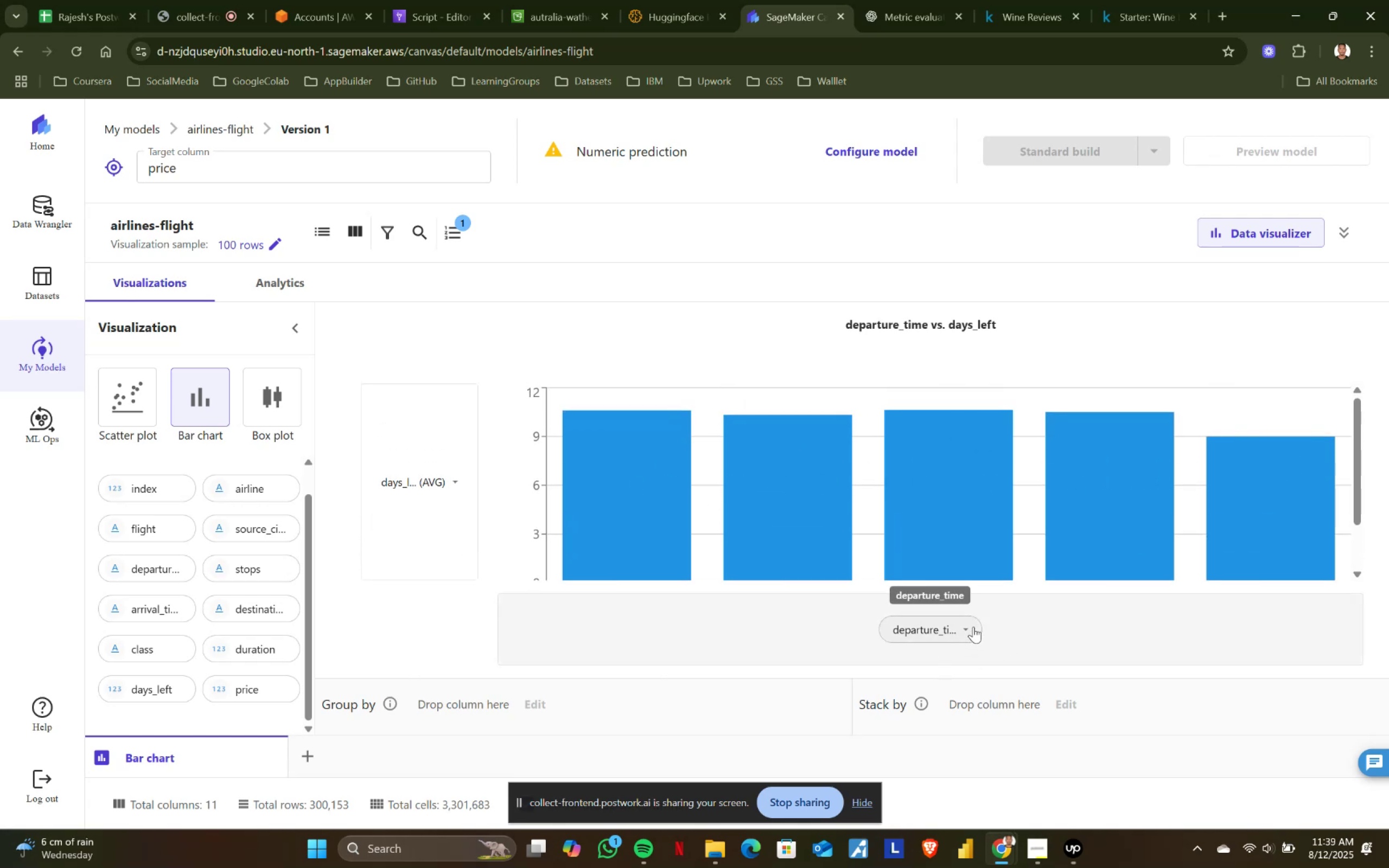 
left_click([970, 619])
 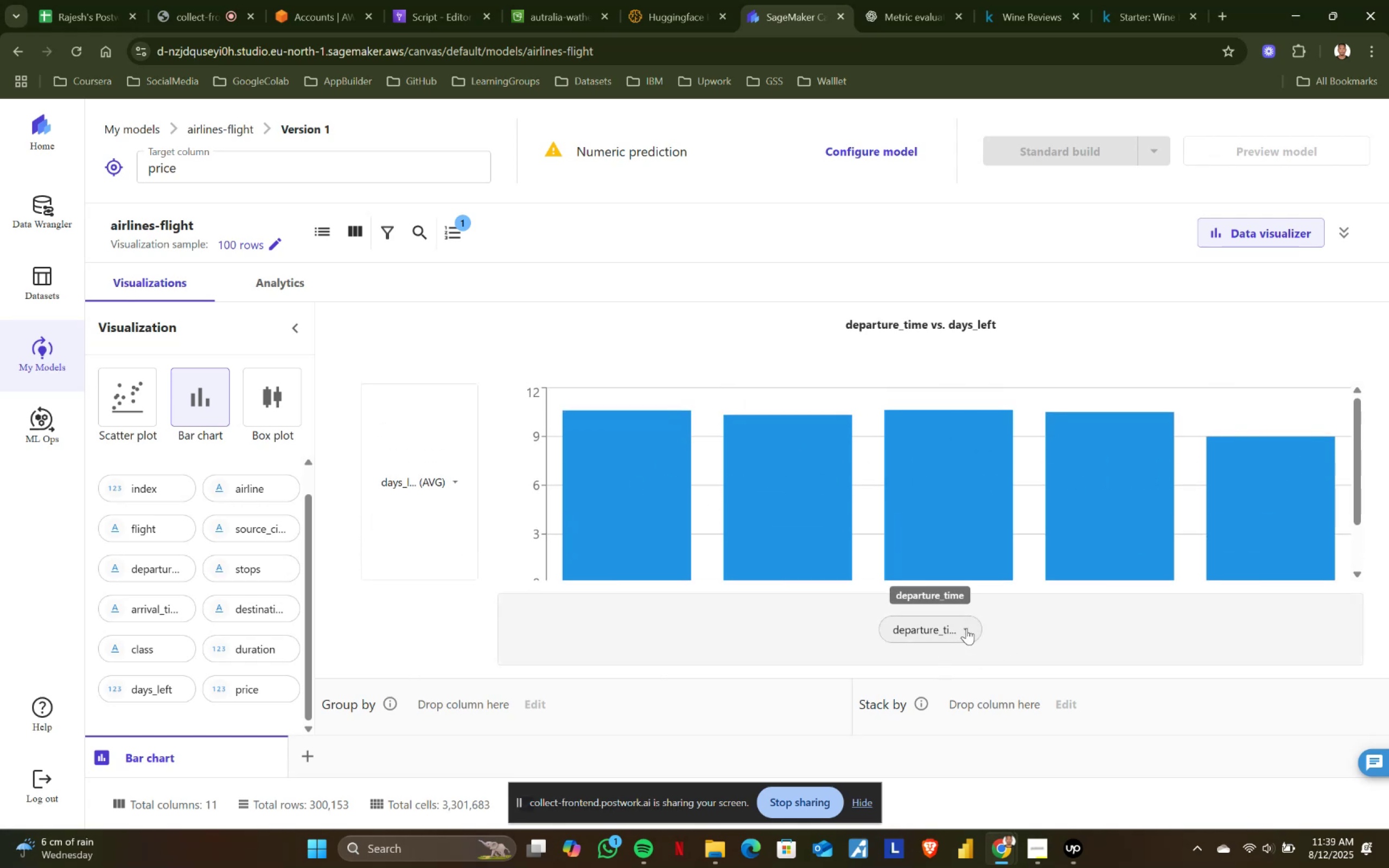 
left_click([966, 628])
 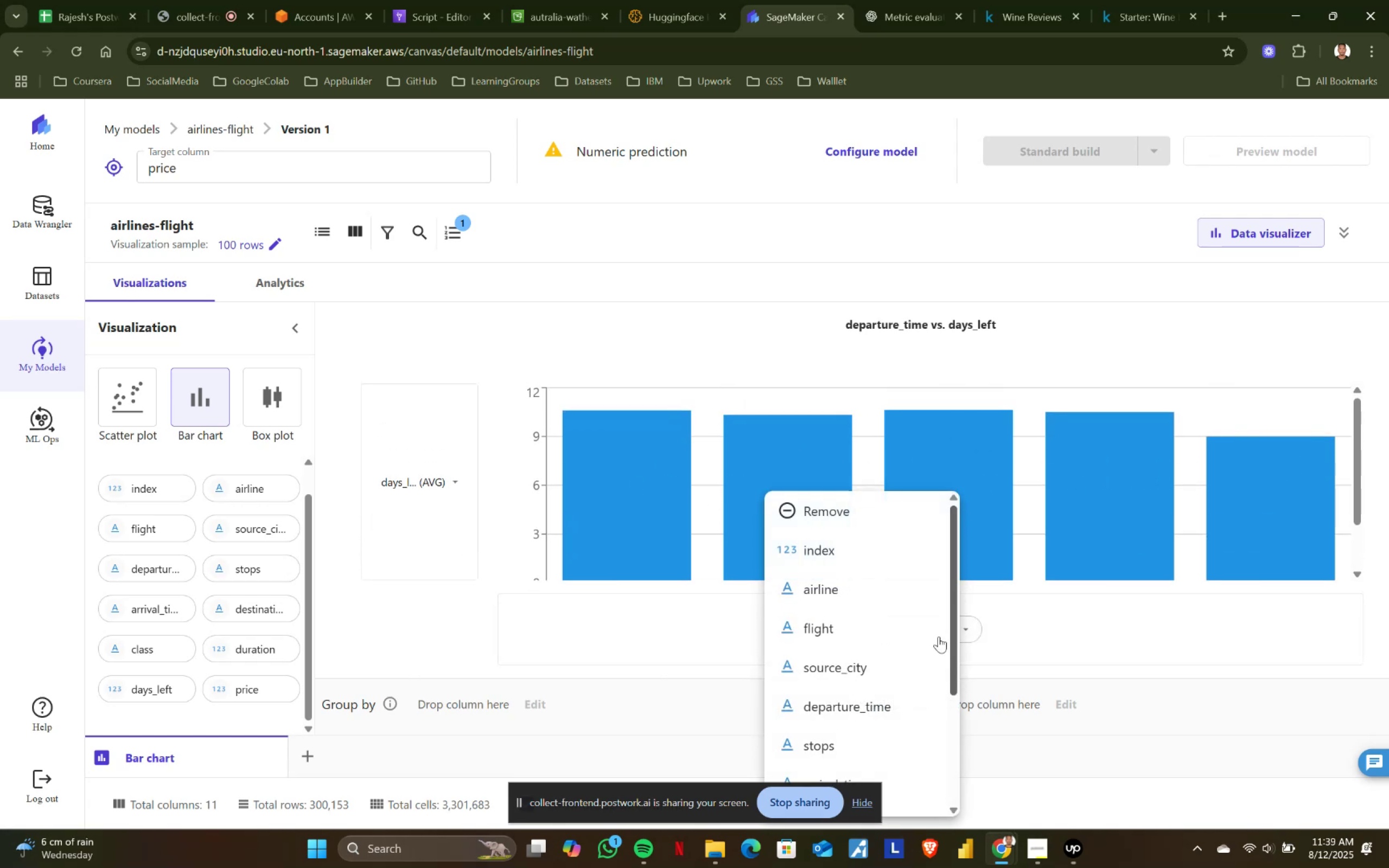 
scroll: coordinate [887, 680], scroll_direction: down, amount: 1.0
 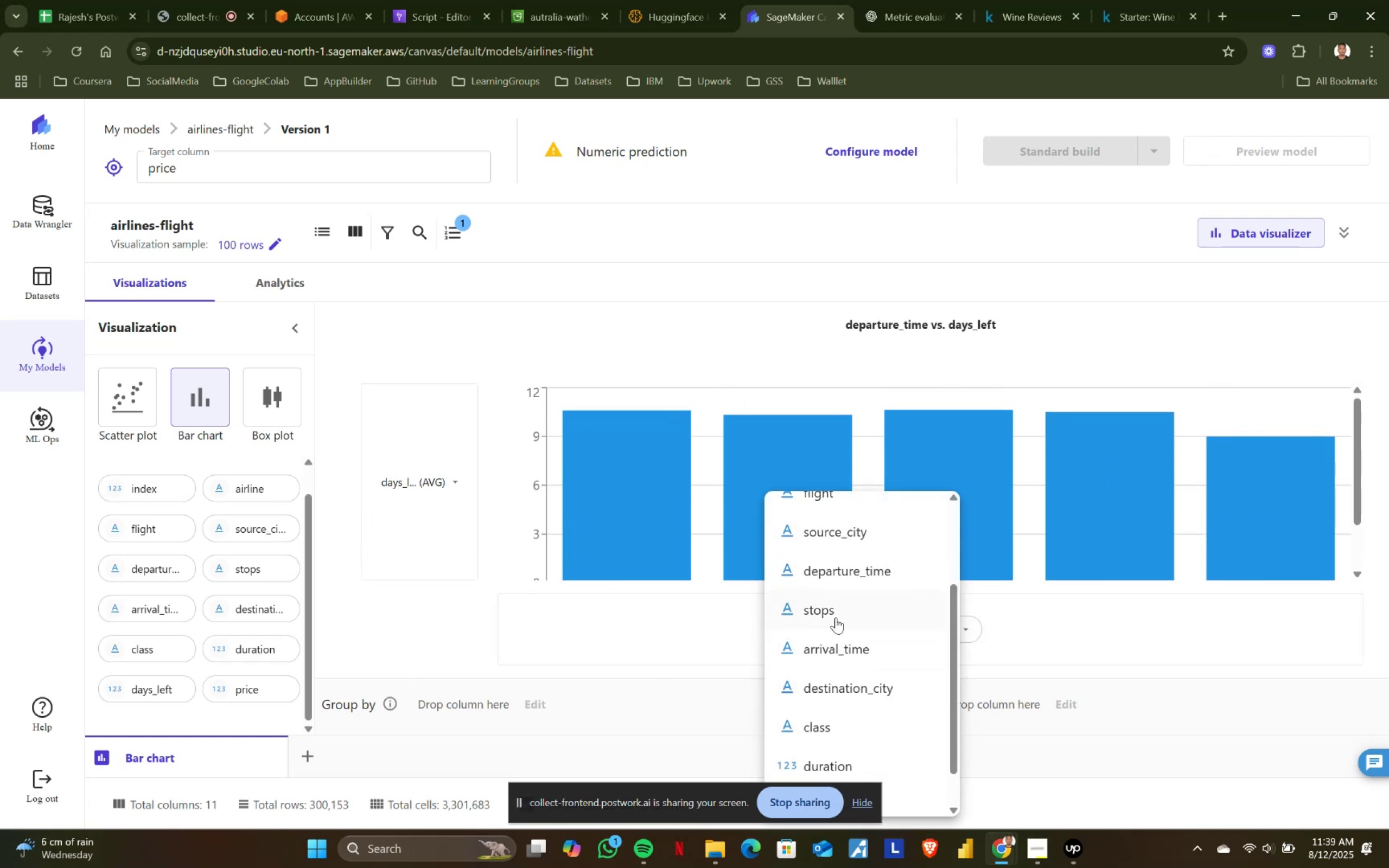 
left_click([833, 609])
 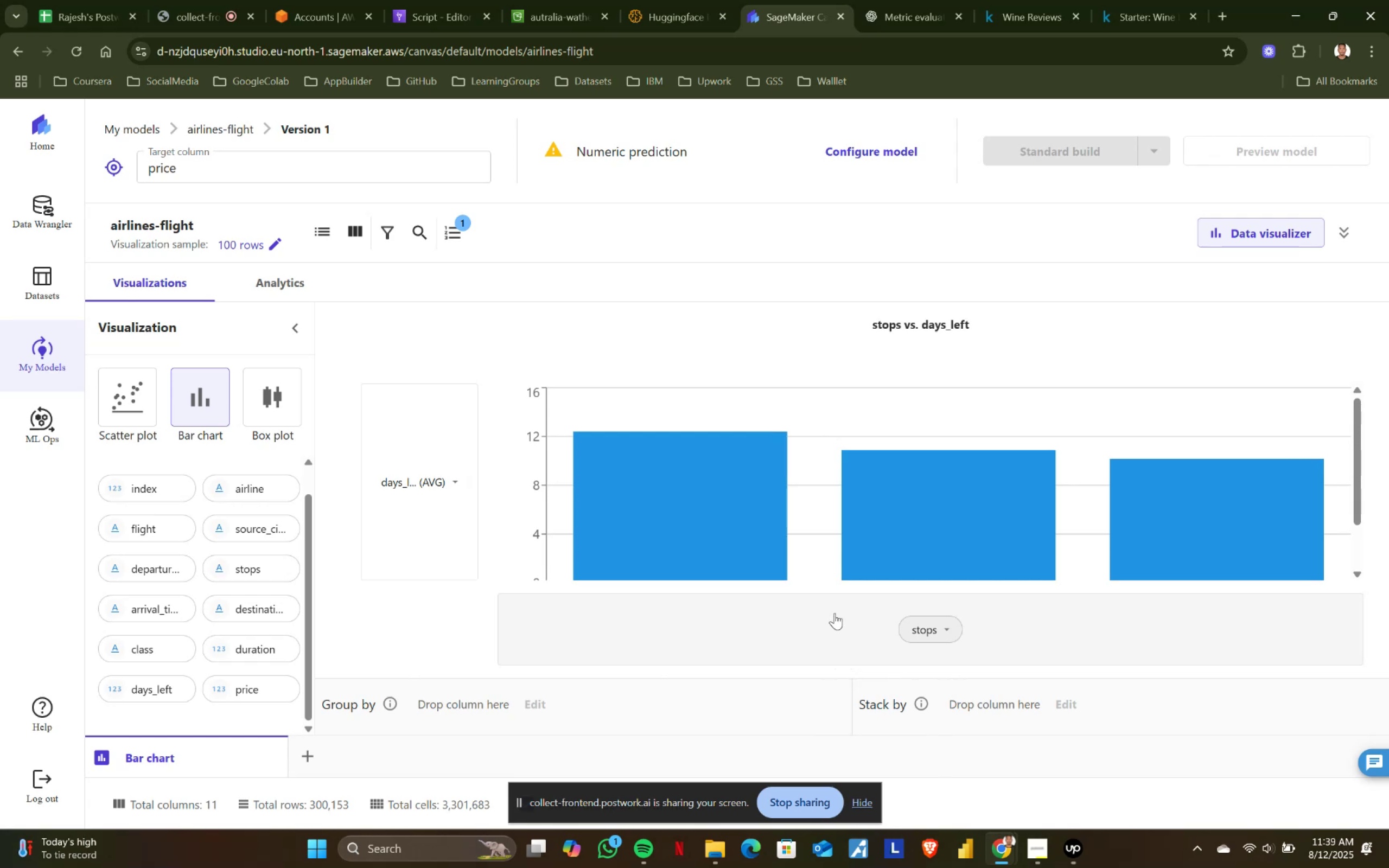 
wait(15.96)
 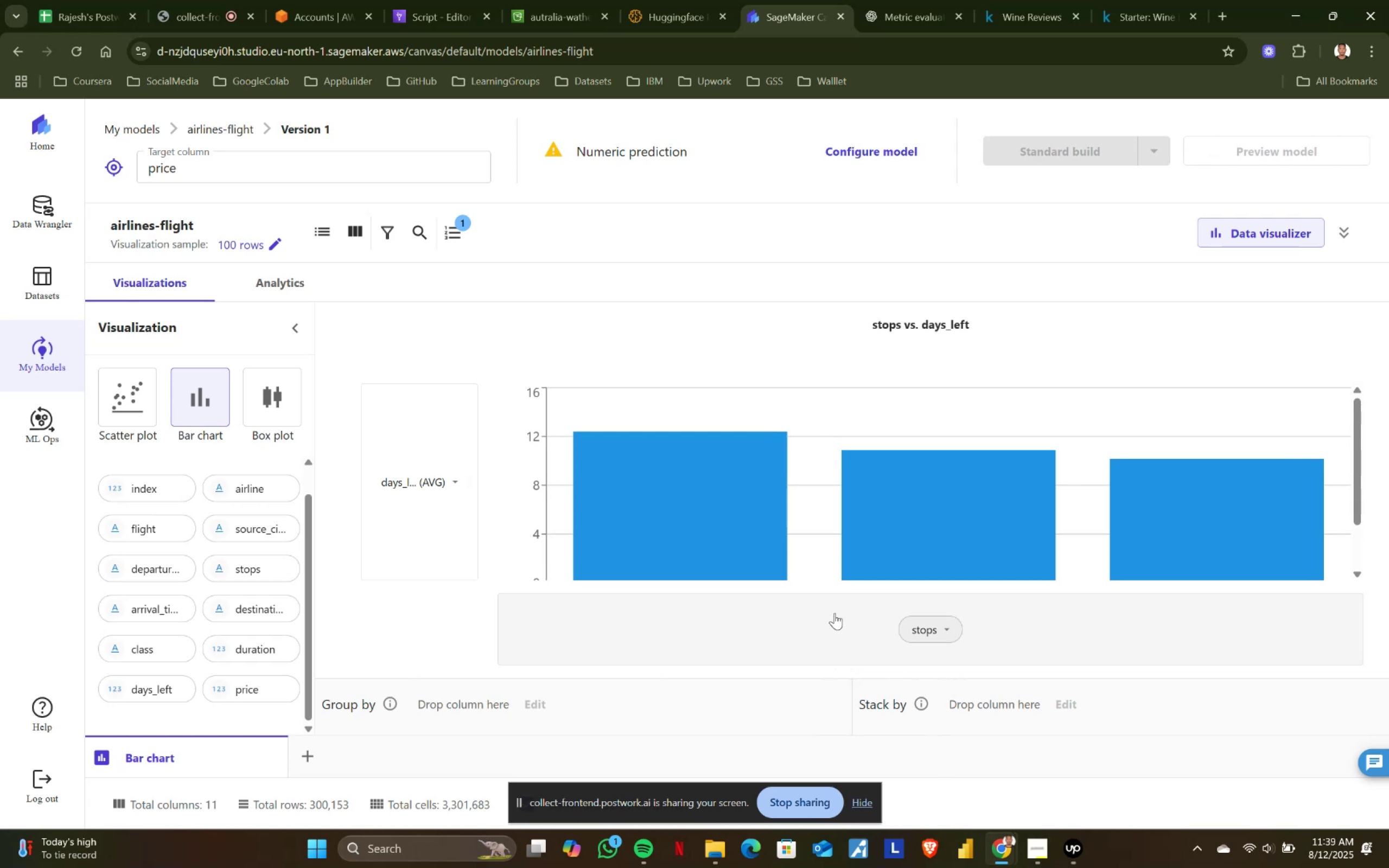 
left_click([945, 628])
 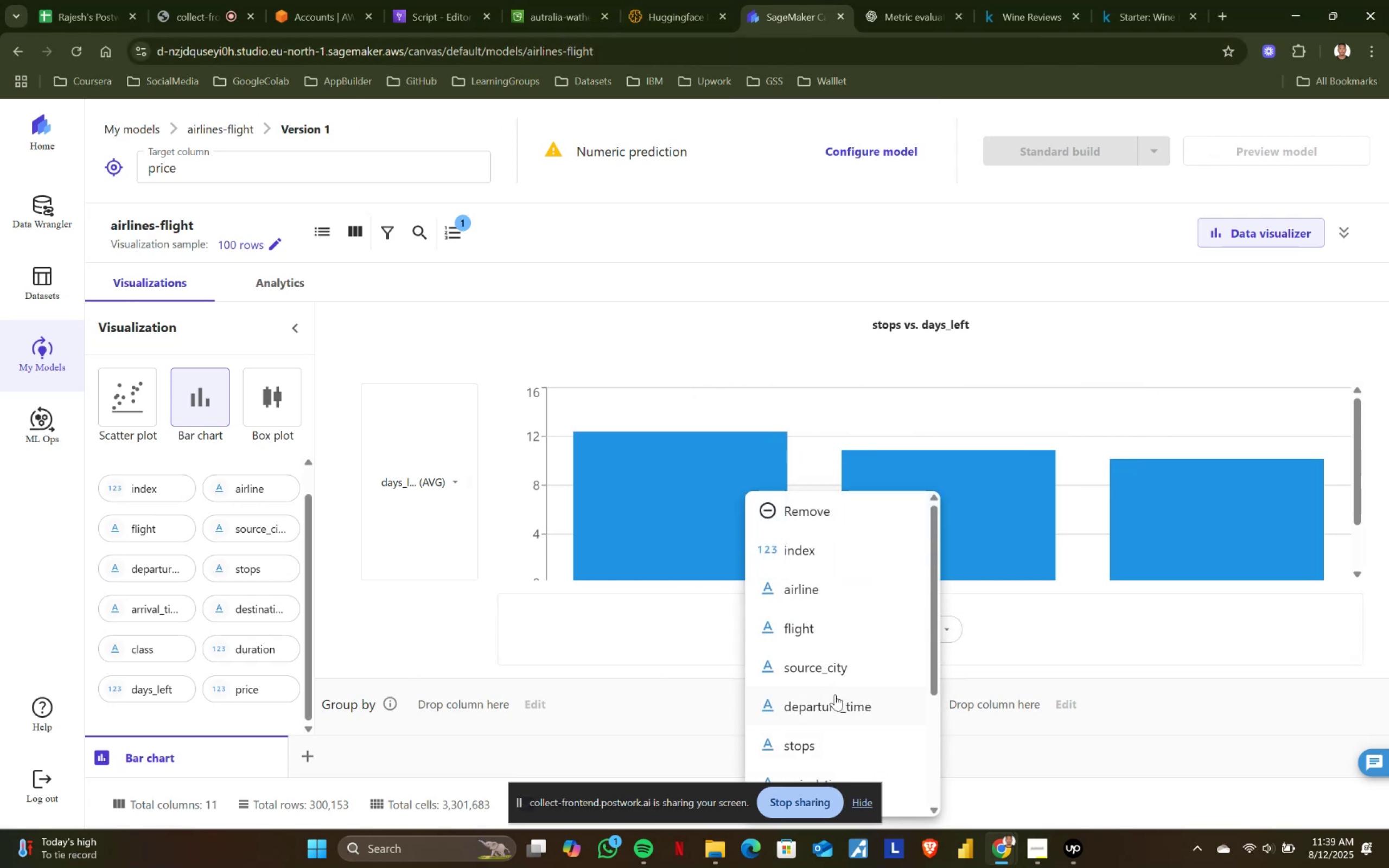 
scroll: coordinate [826, 711], scroll_direction: down, amount: 1.0
 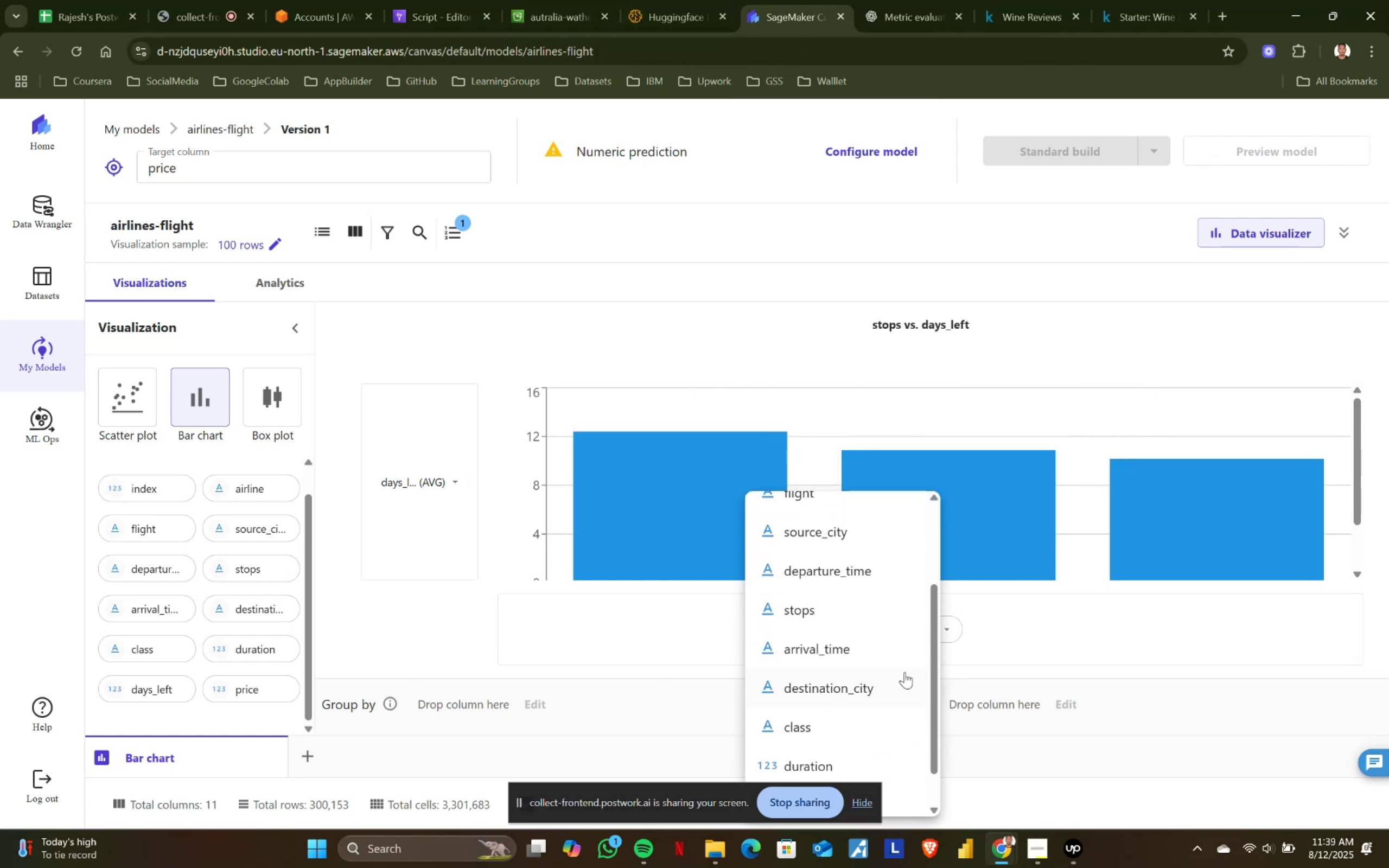 
left_click([1070, 616])
 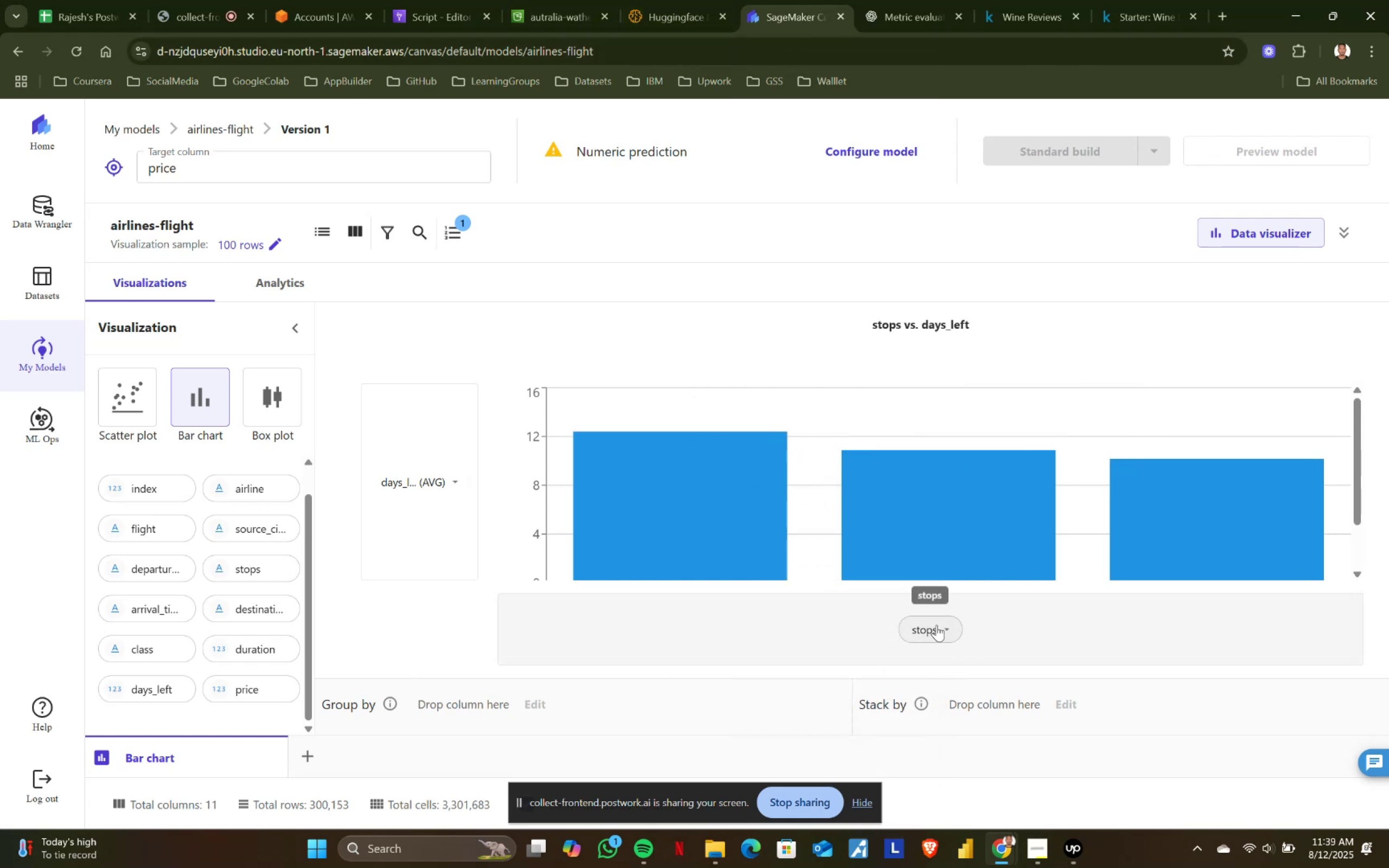 
left_click([950, 633])
 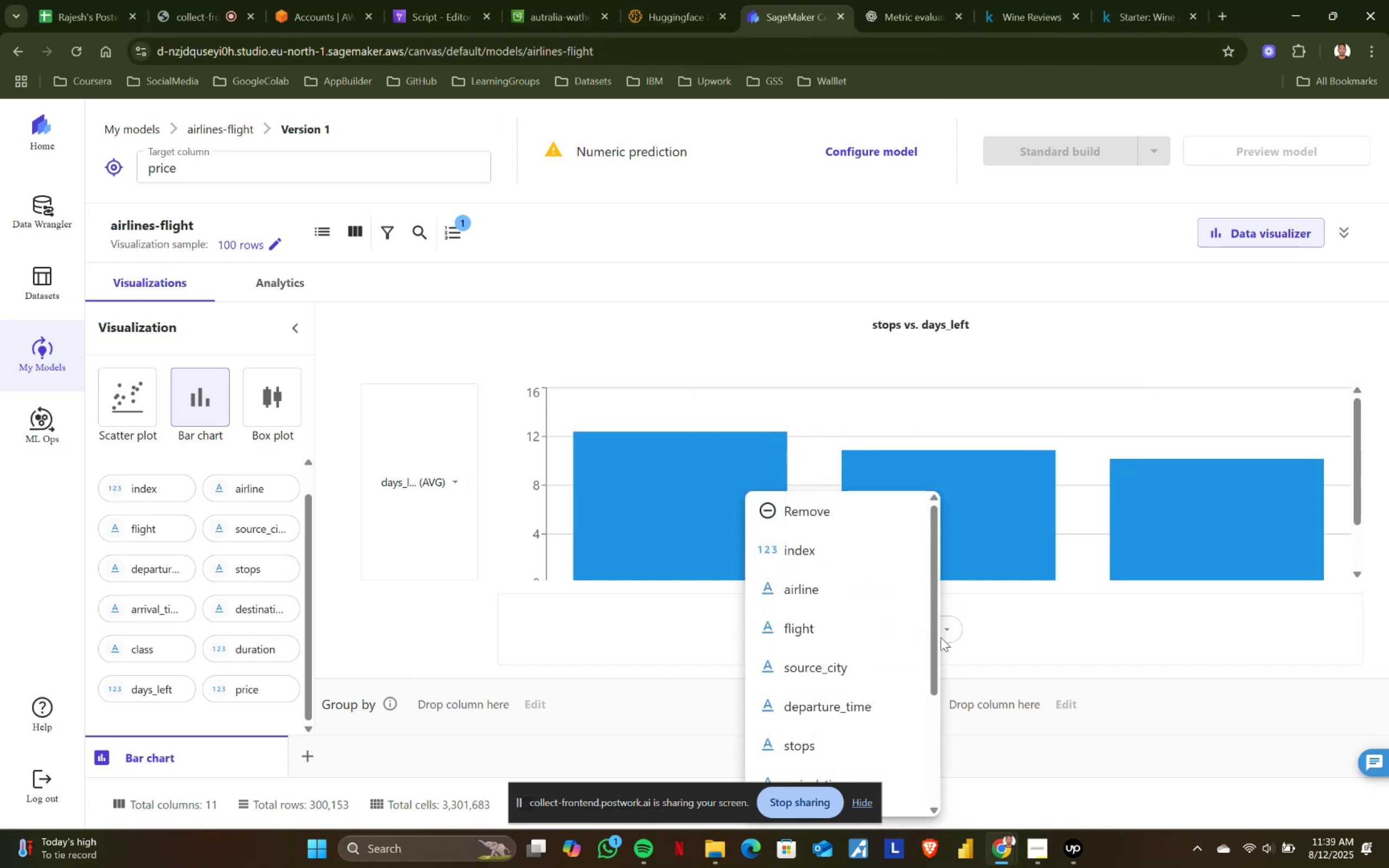 
scroll: coordinate [862, 661], scroll_direction: down, amount: 2.0
 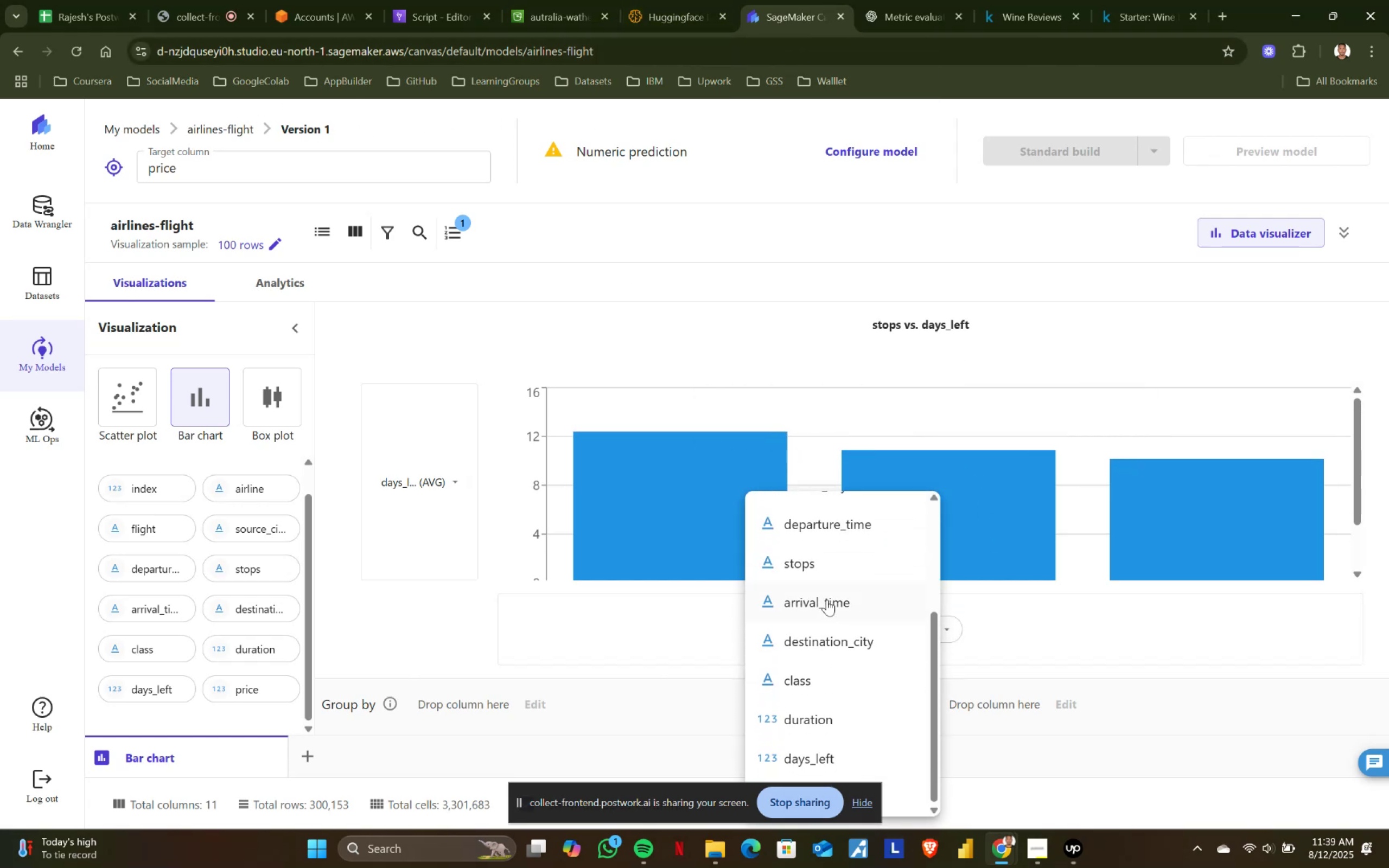 
left_click([827, 599])
 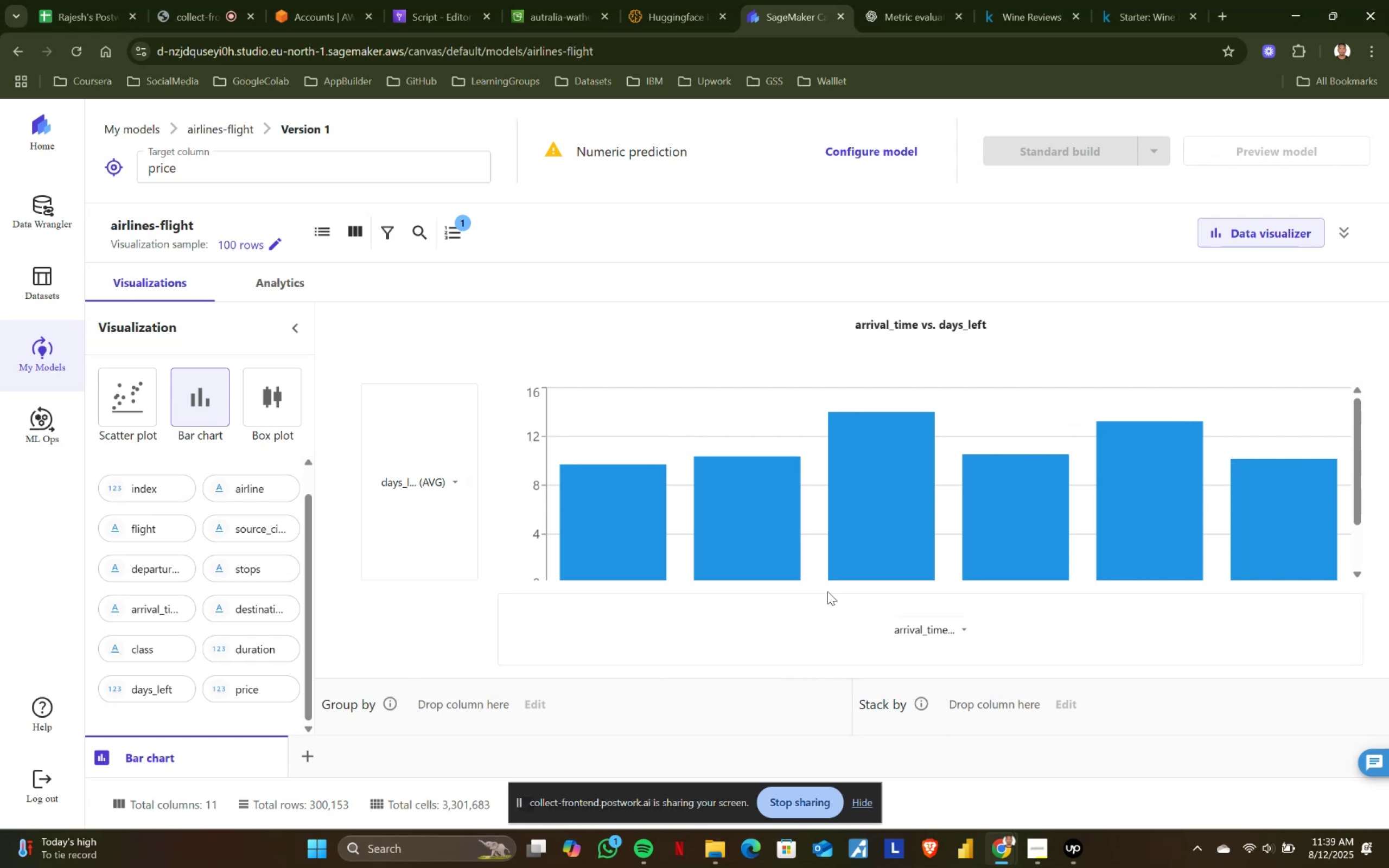 
wait(16.53)
 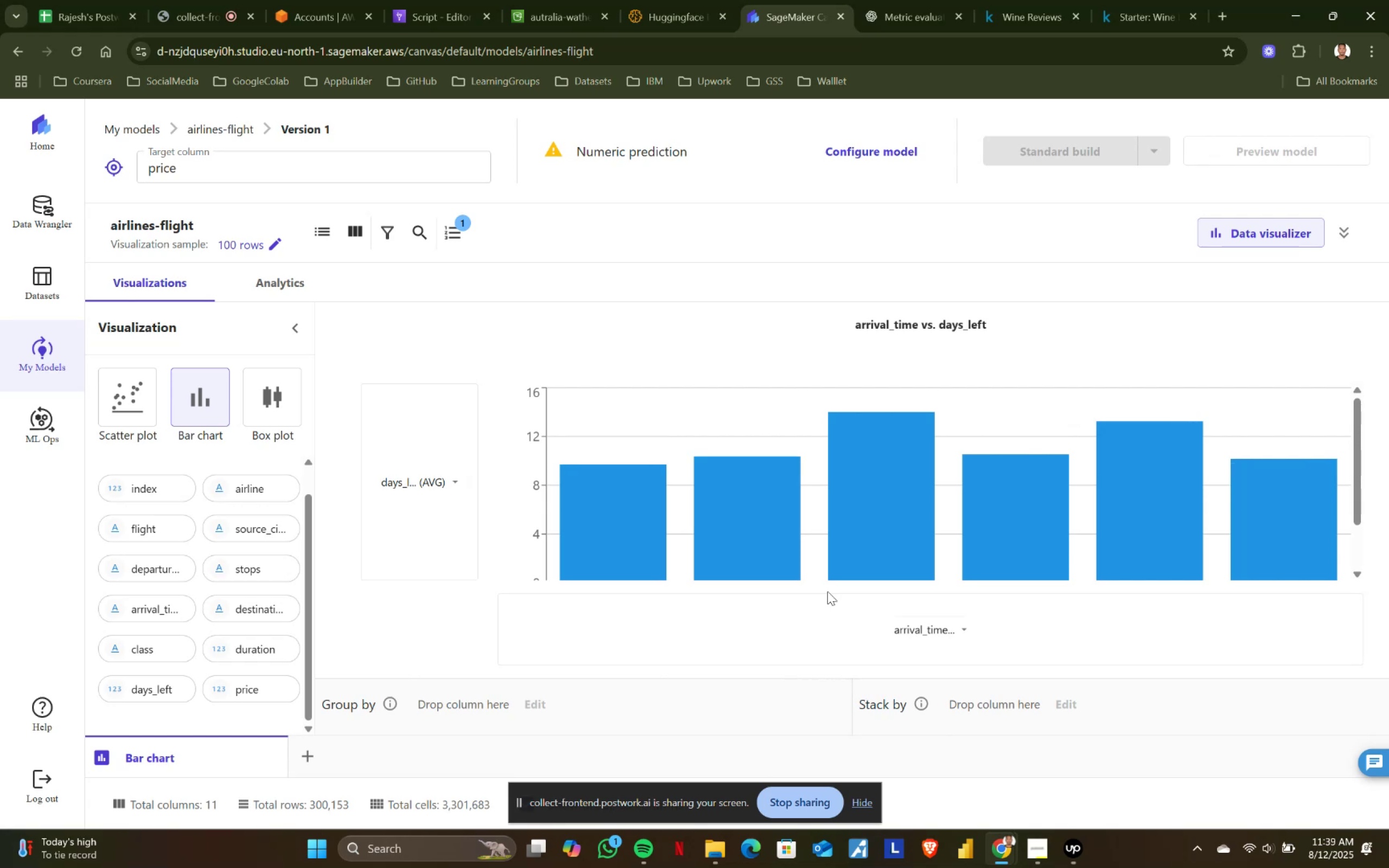 
scroll: coordinate [668, 391], scroll_direction: up, amount: 4.0
 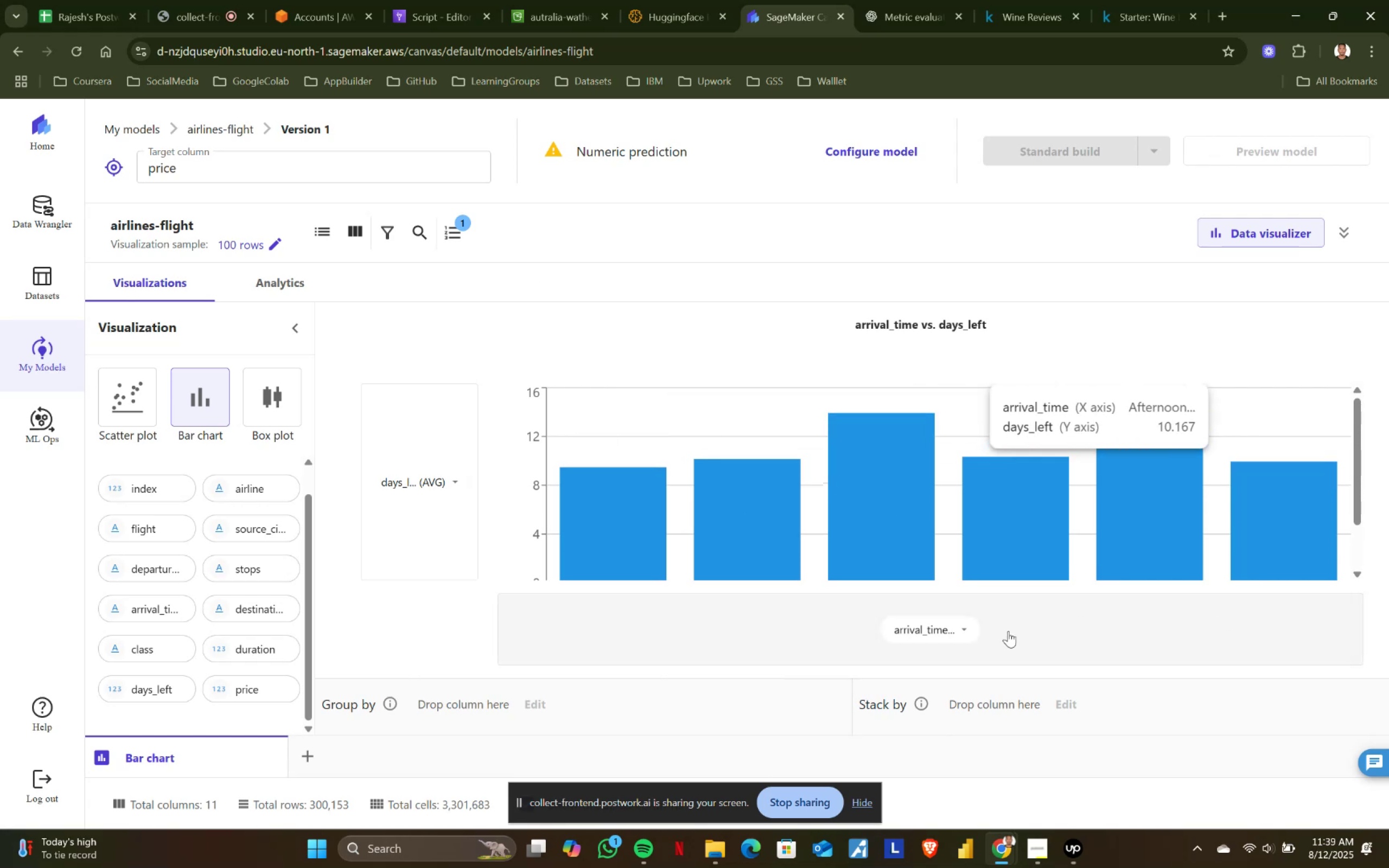 
scroll: coordinate [927, 544], scroll_direction: down, amount: 5.0
 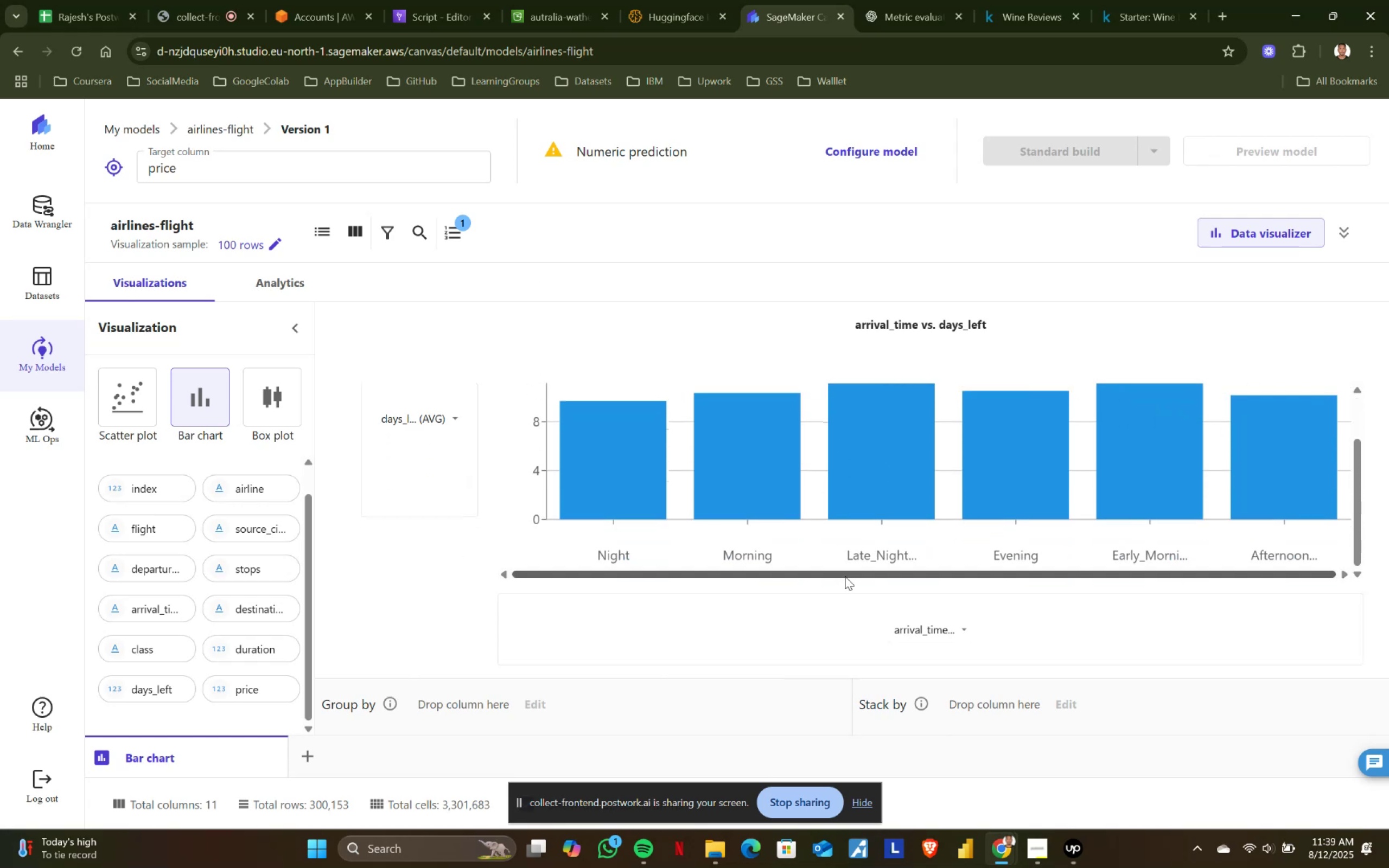 
left_click_drag(start_coordinate=[846, 575], to_coordinate=[1045, 569])
 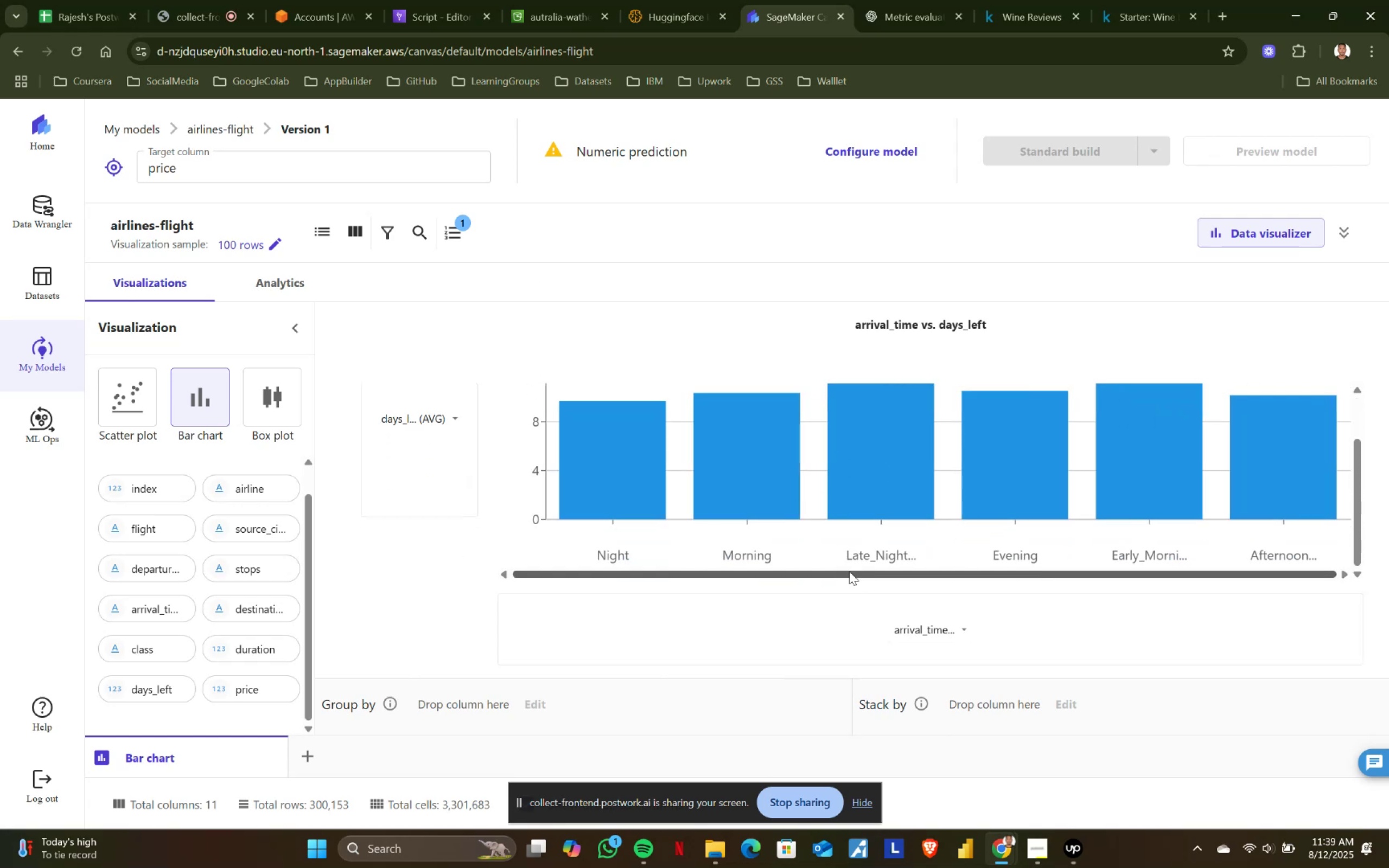 
scroll: coordinate [755, 571], scroll_direction: up, amount: 3.0
 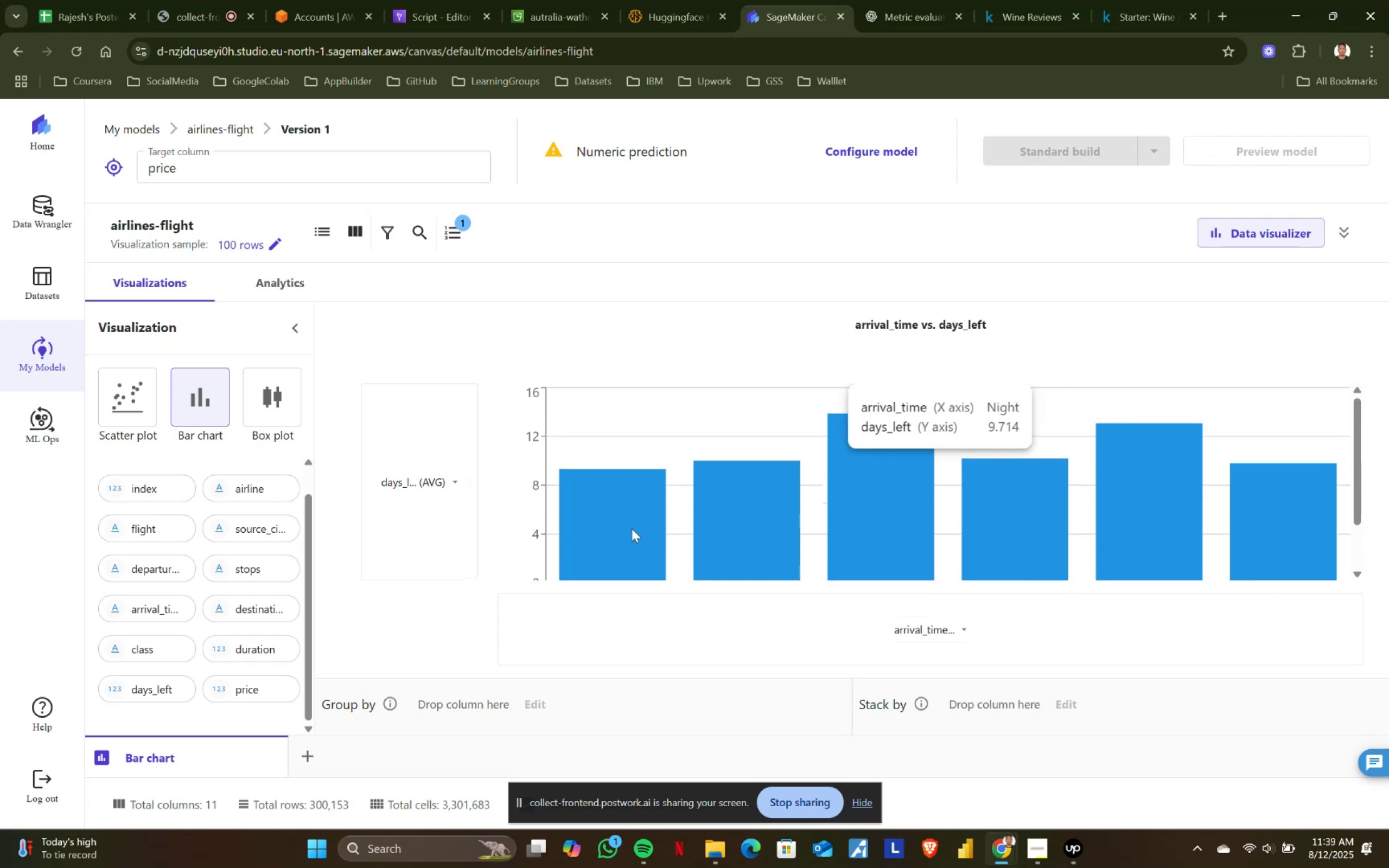 
scroll: coordinate [626, 520], scroll_direction: down, amount: 2.0
 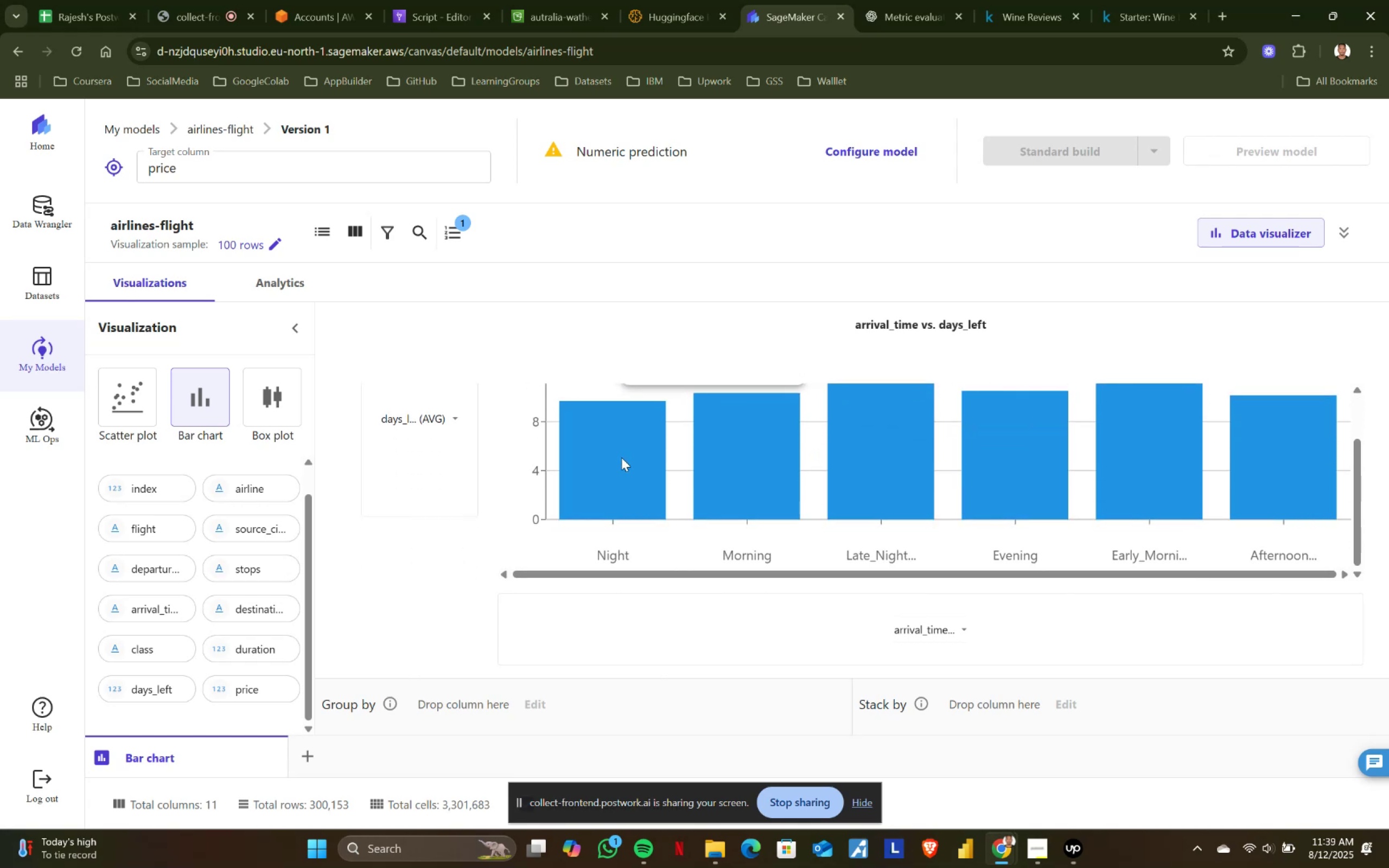 
scroll: coordinate [620, 420], scroll_direction: up, amount: 2.0
 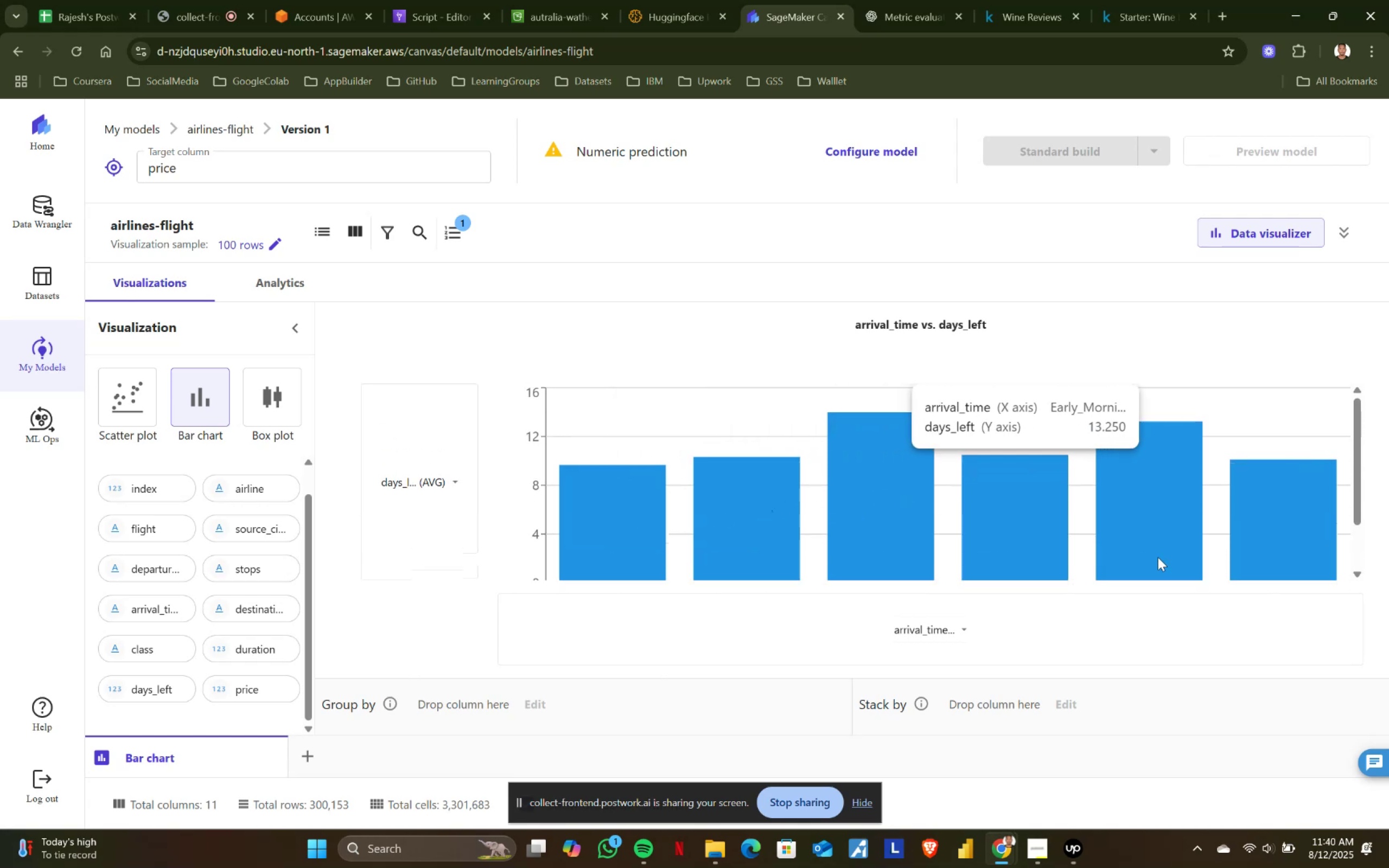 
wait(7.9)
 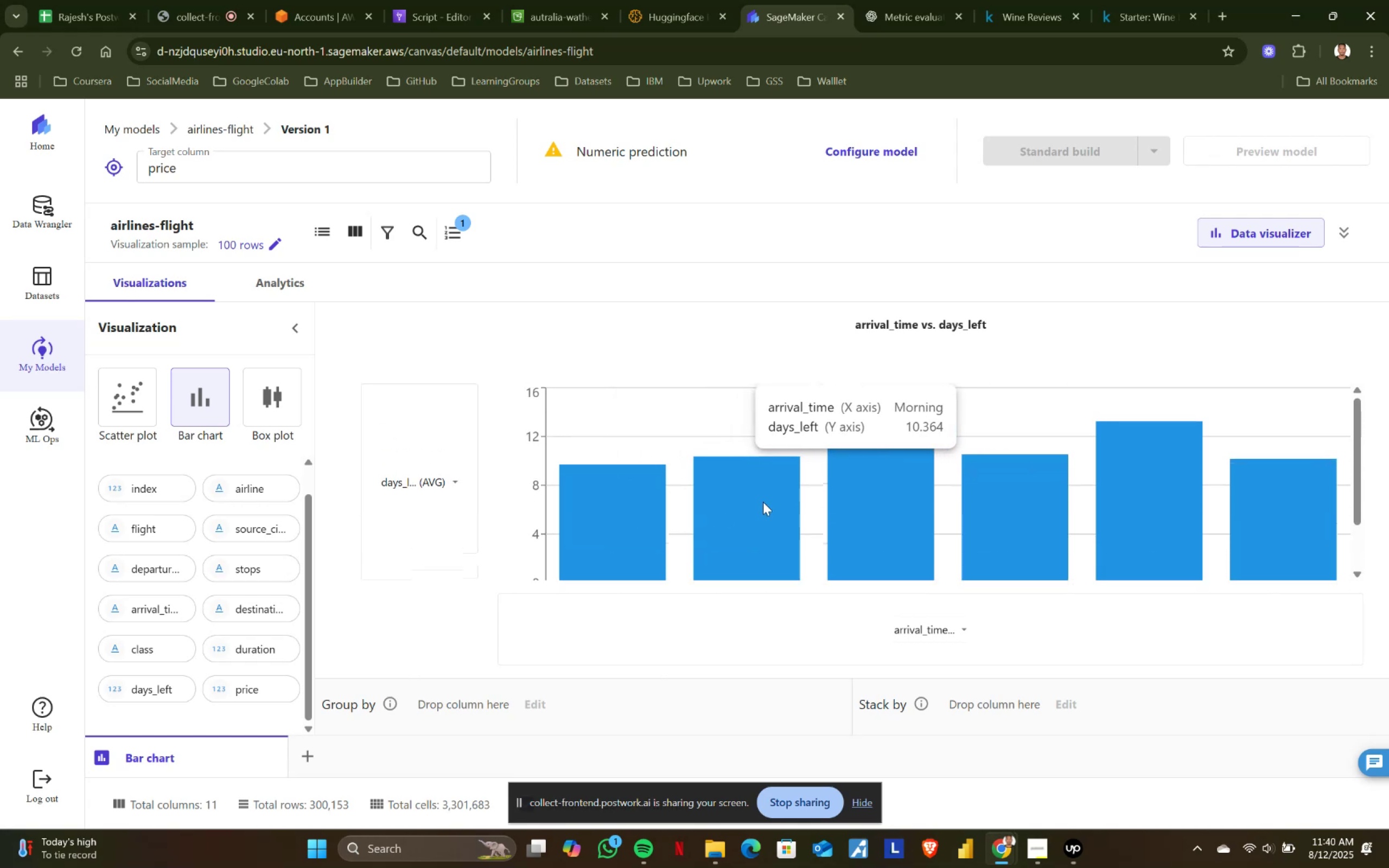 
left_click([458, 486])
 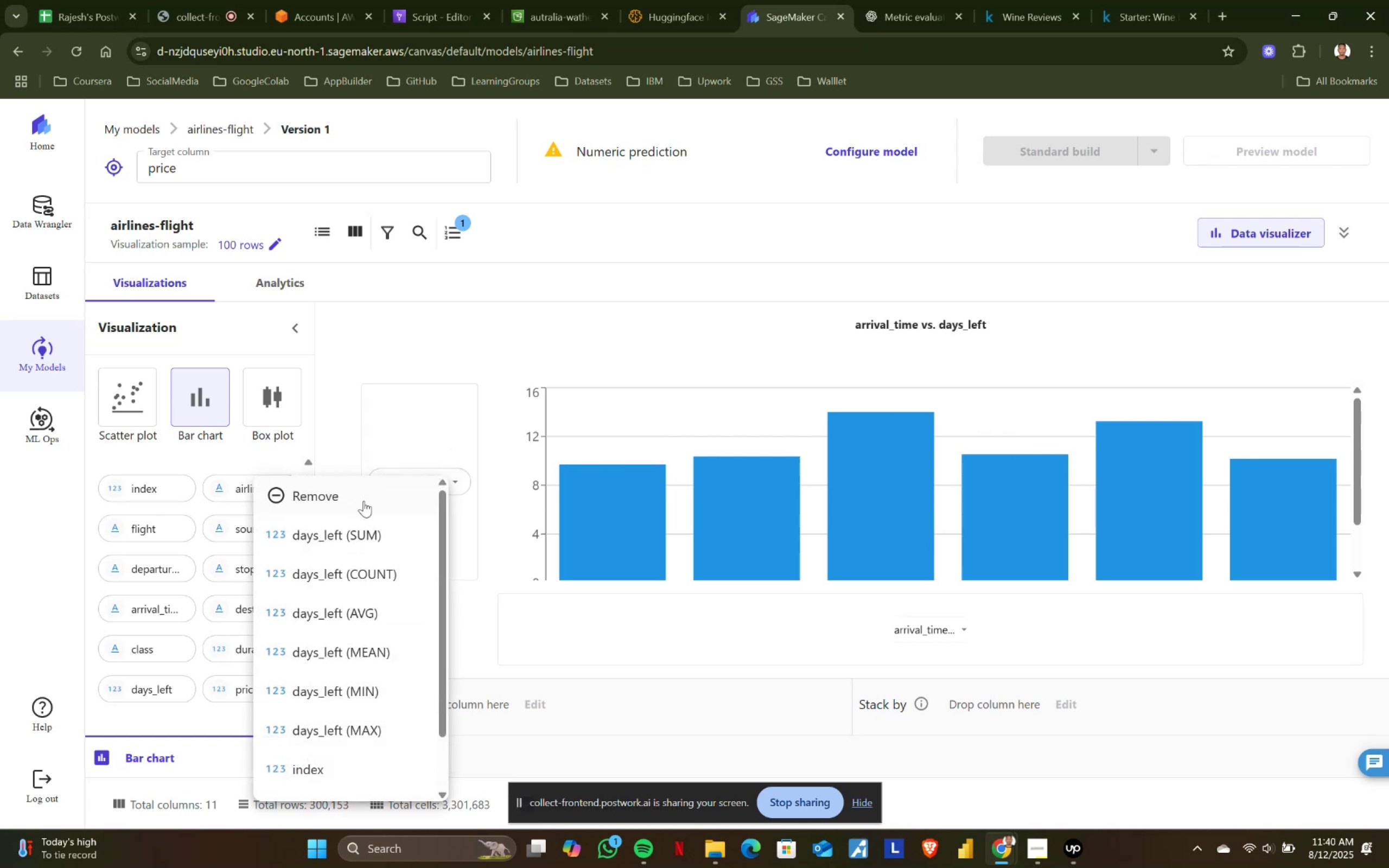 
left_click([330, 527])
 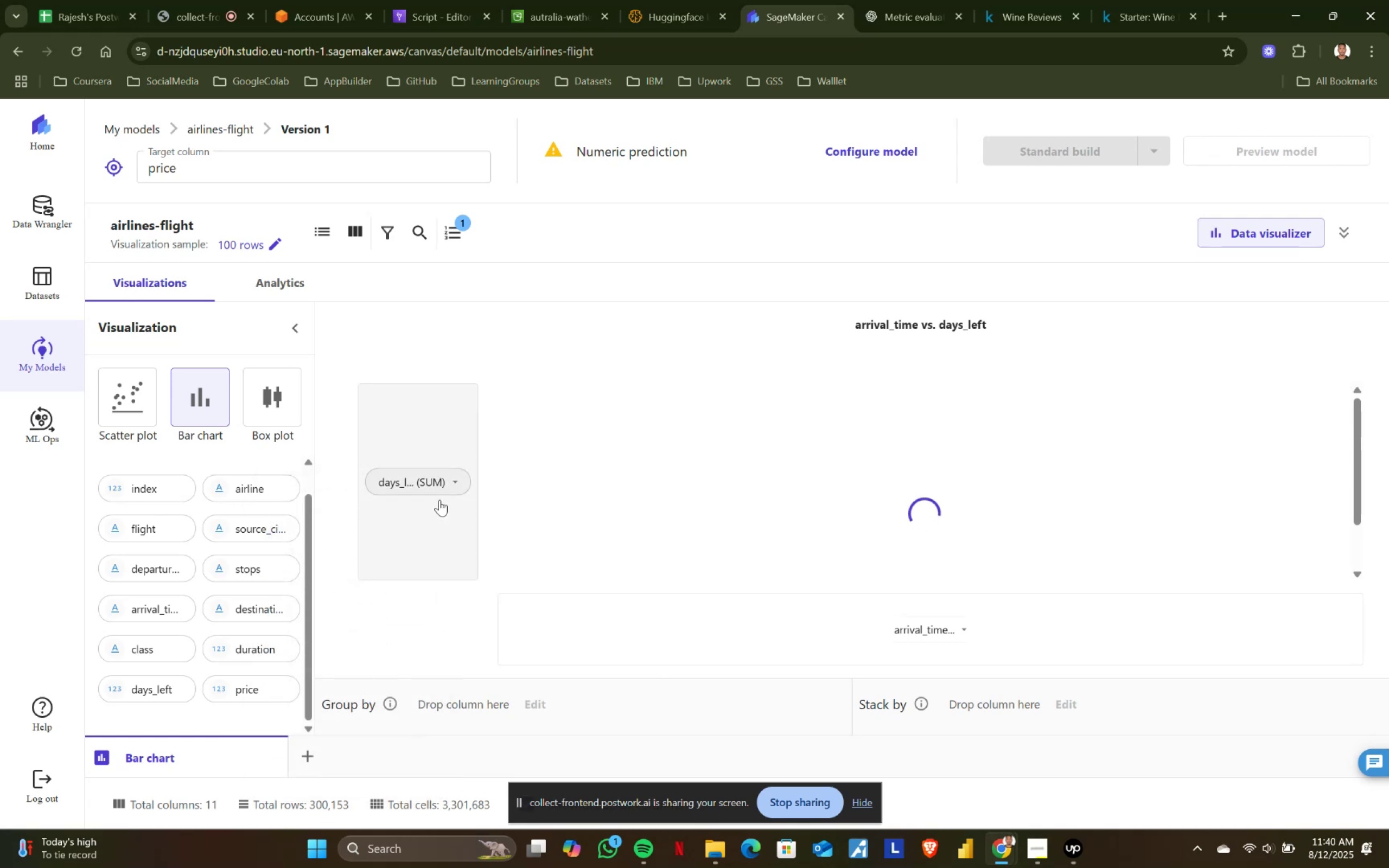 
mouse_move([460, 493])
 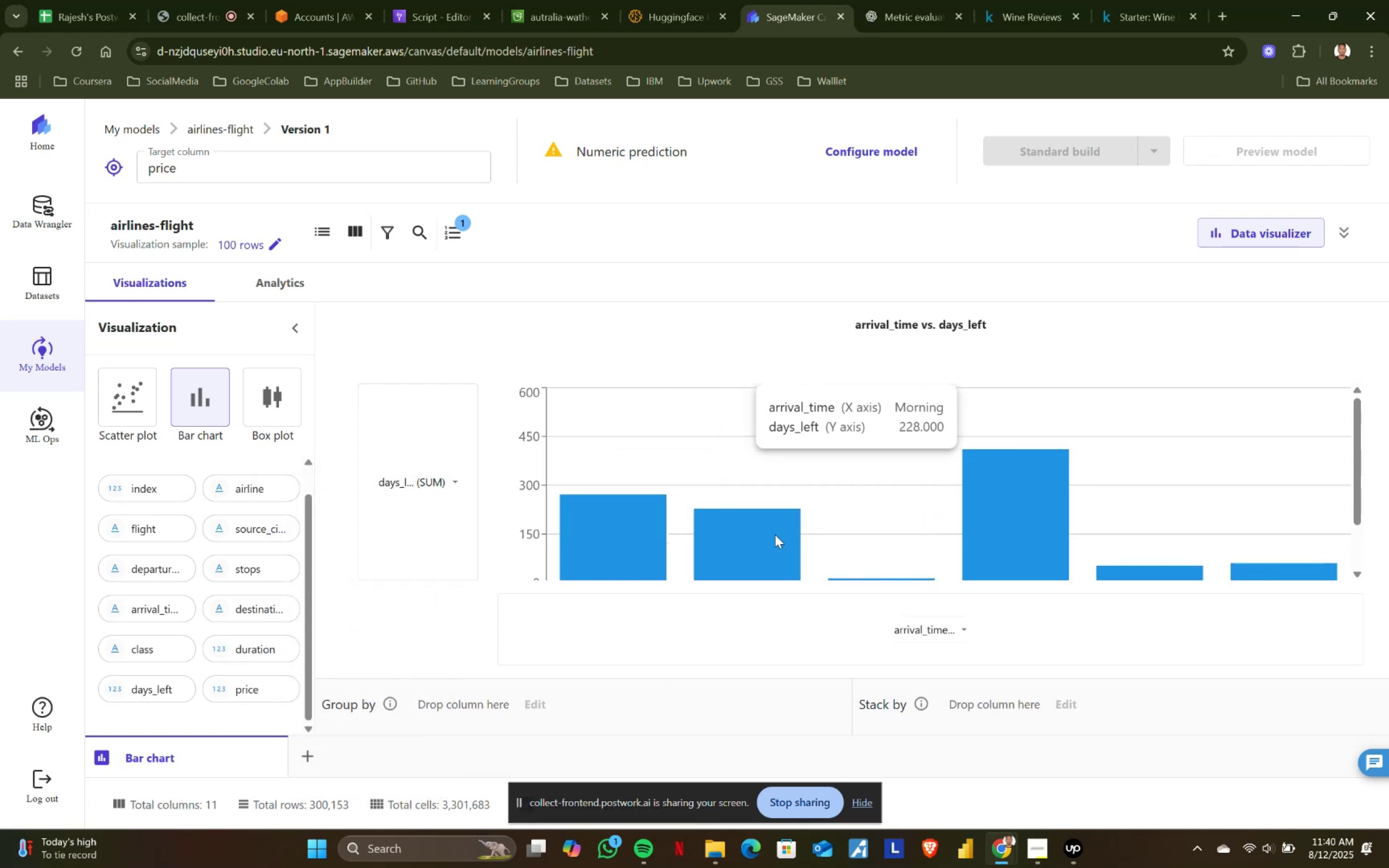 
scroll: coordinate [886, 572], scroll_direction: down, amount: 4.0
 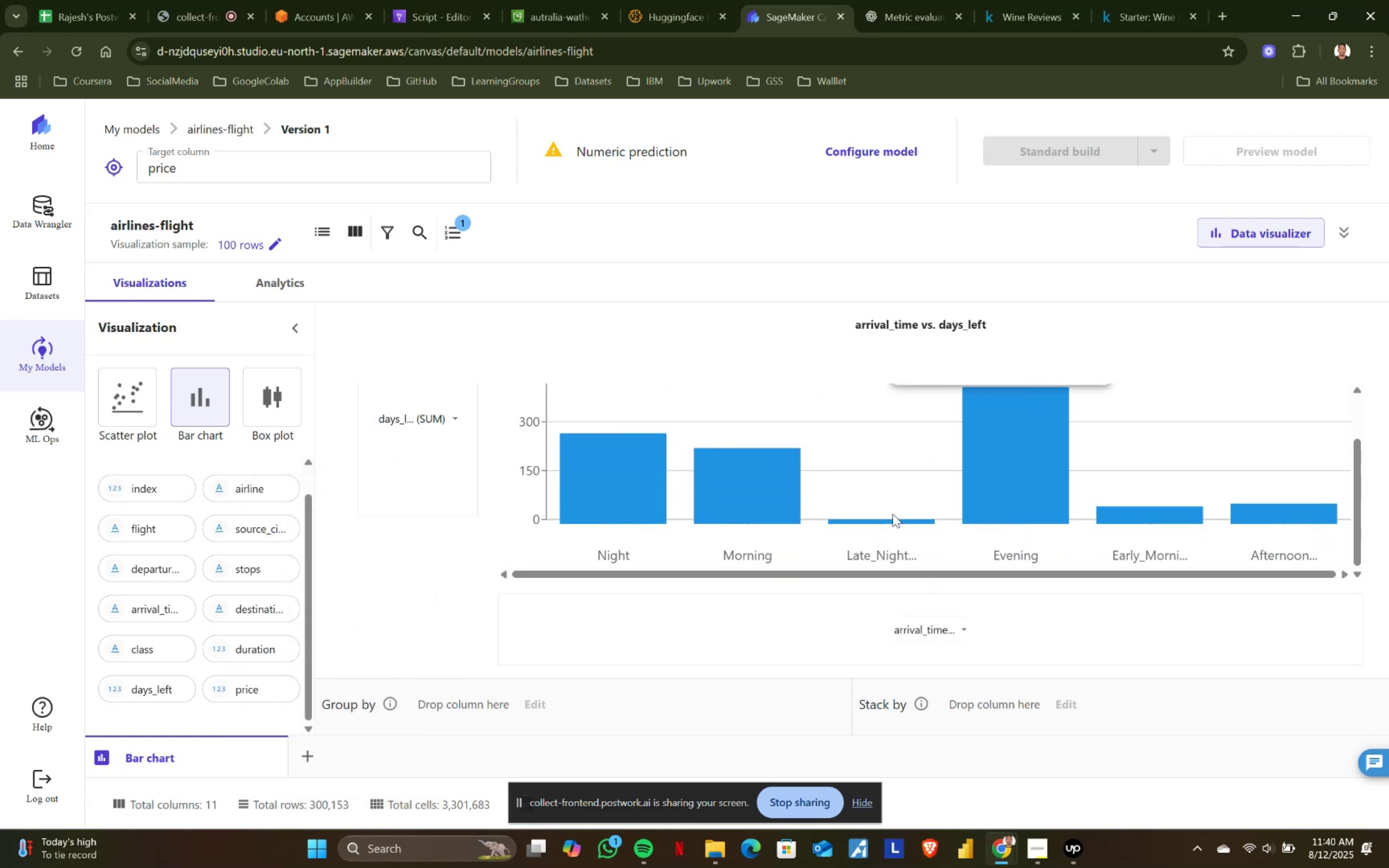 
scroll: coordinate [885, 518], scroll_direction: up, amount: 3.0
 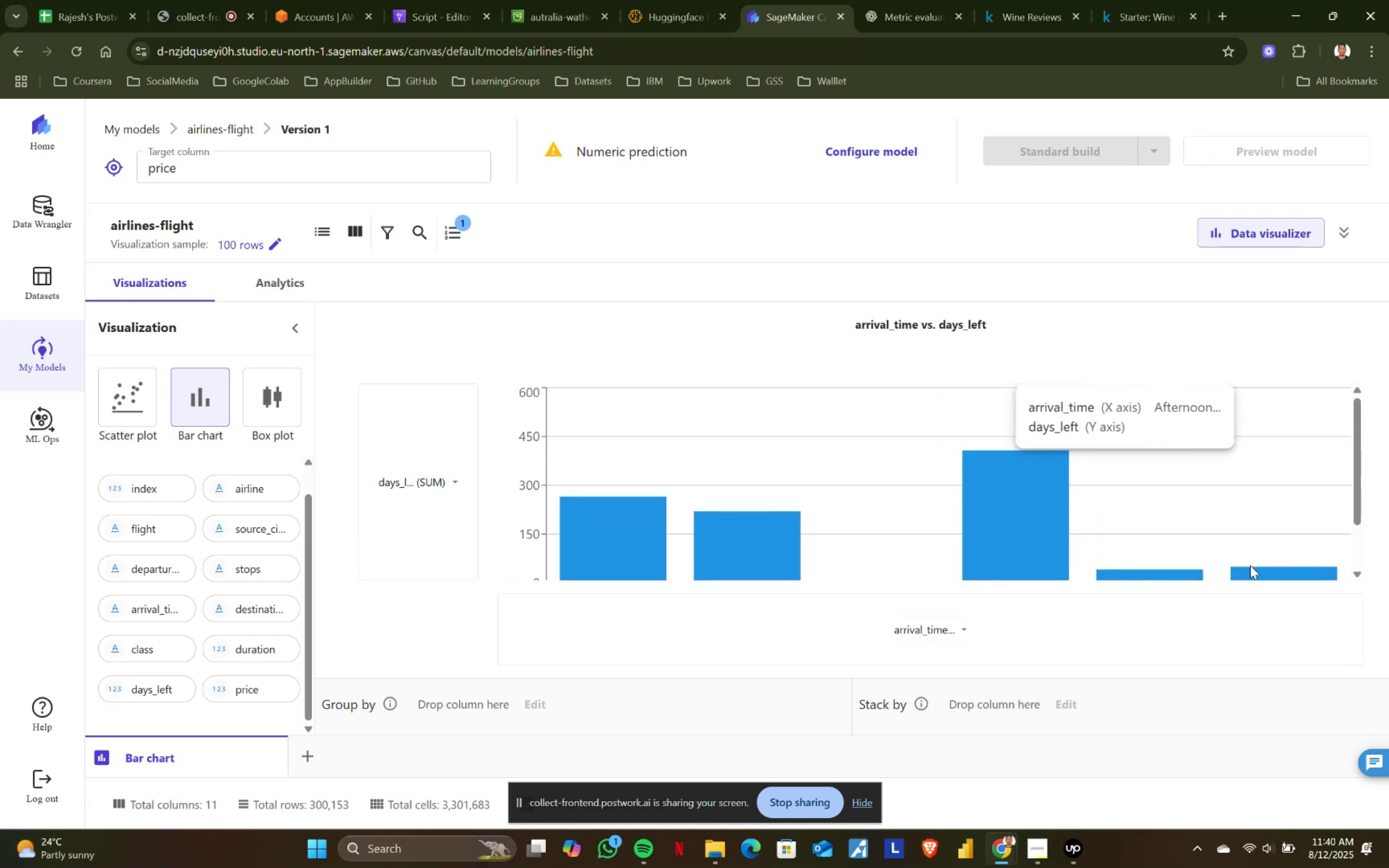 
wait(7.62)
 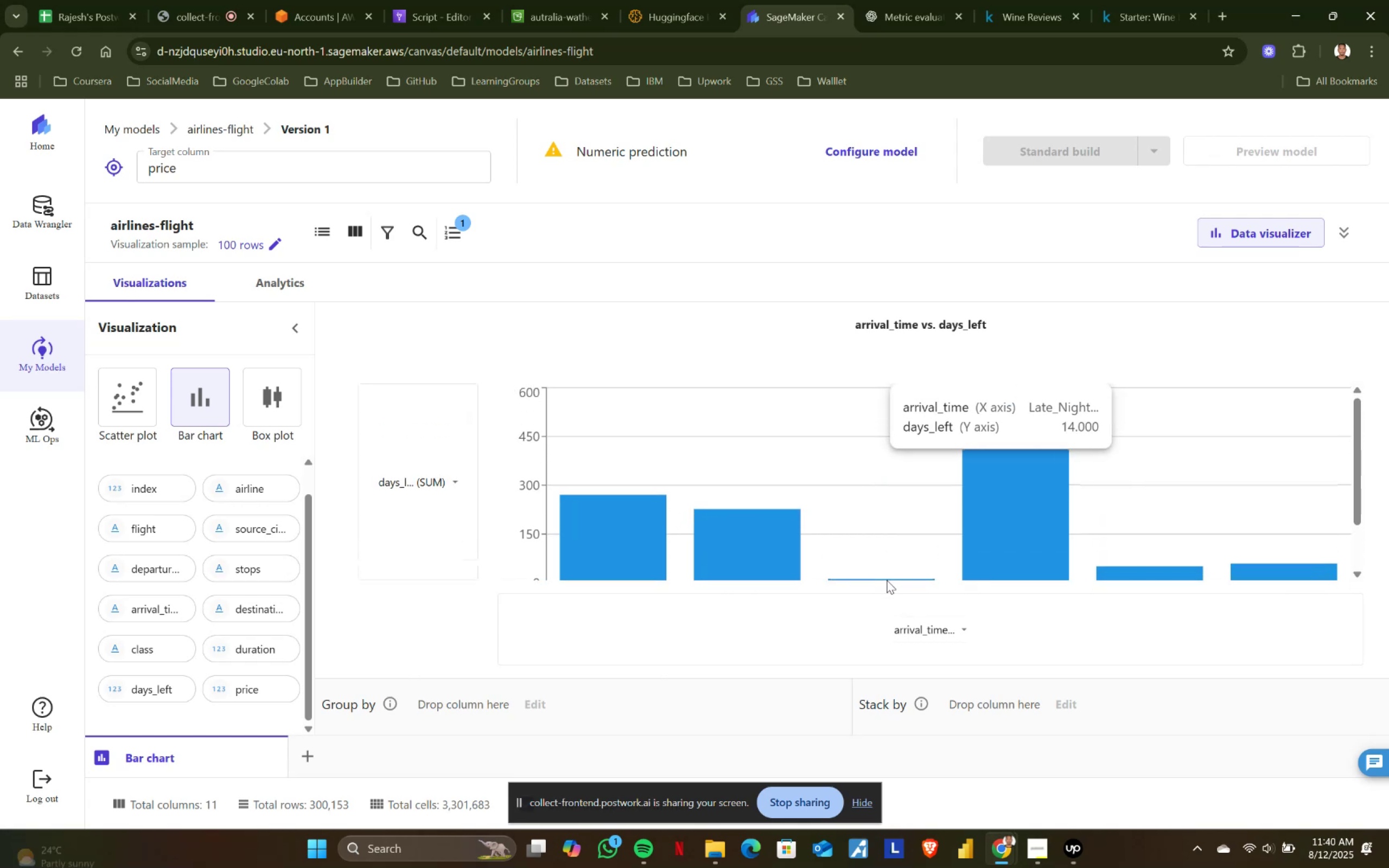 
left_click([443, 473])
 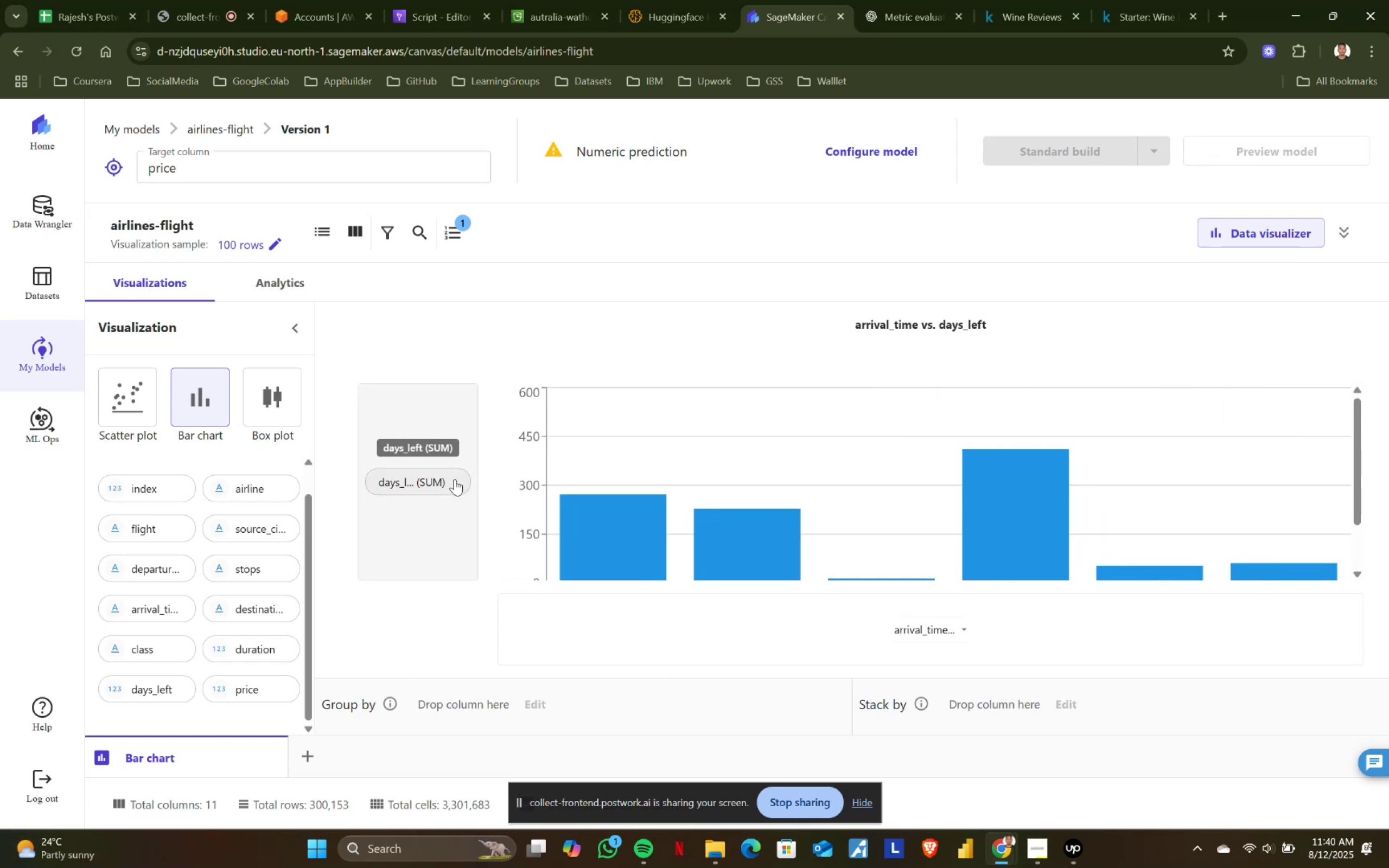 
left_click([457, 480])
 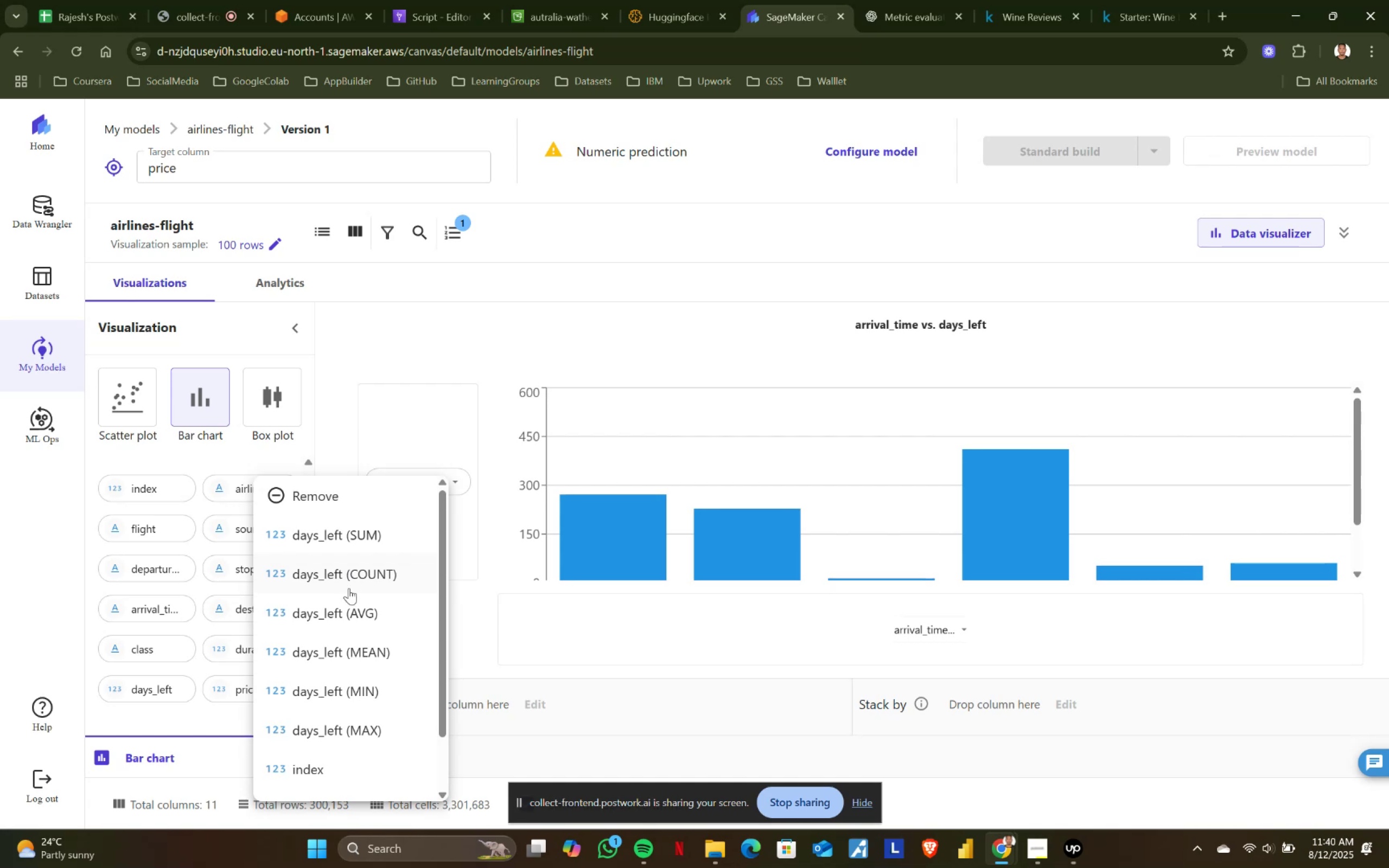 
left_click([346, 584])
 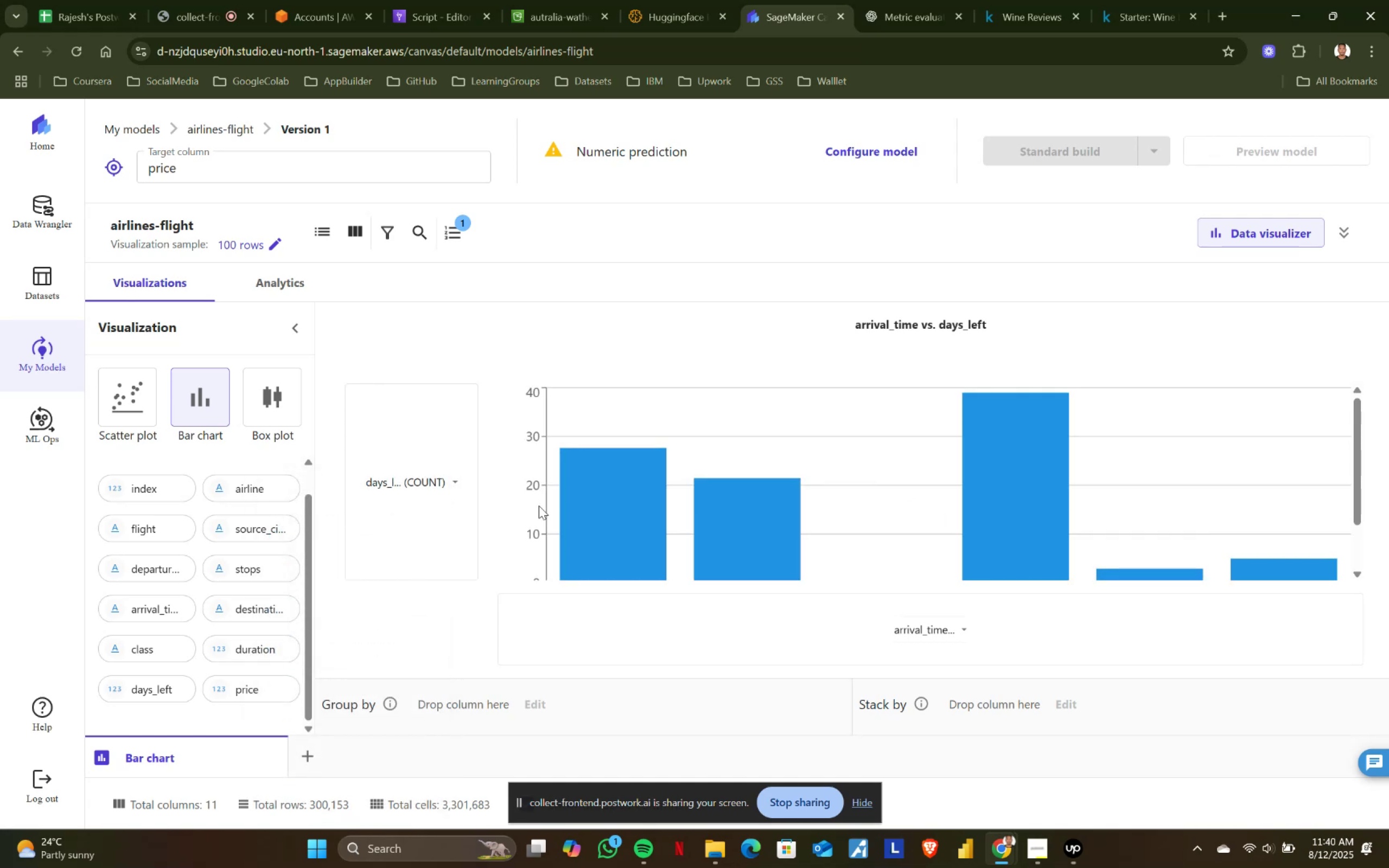 
mouse_move([599, 475])
 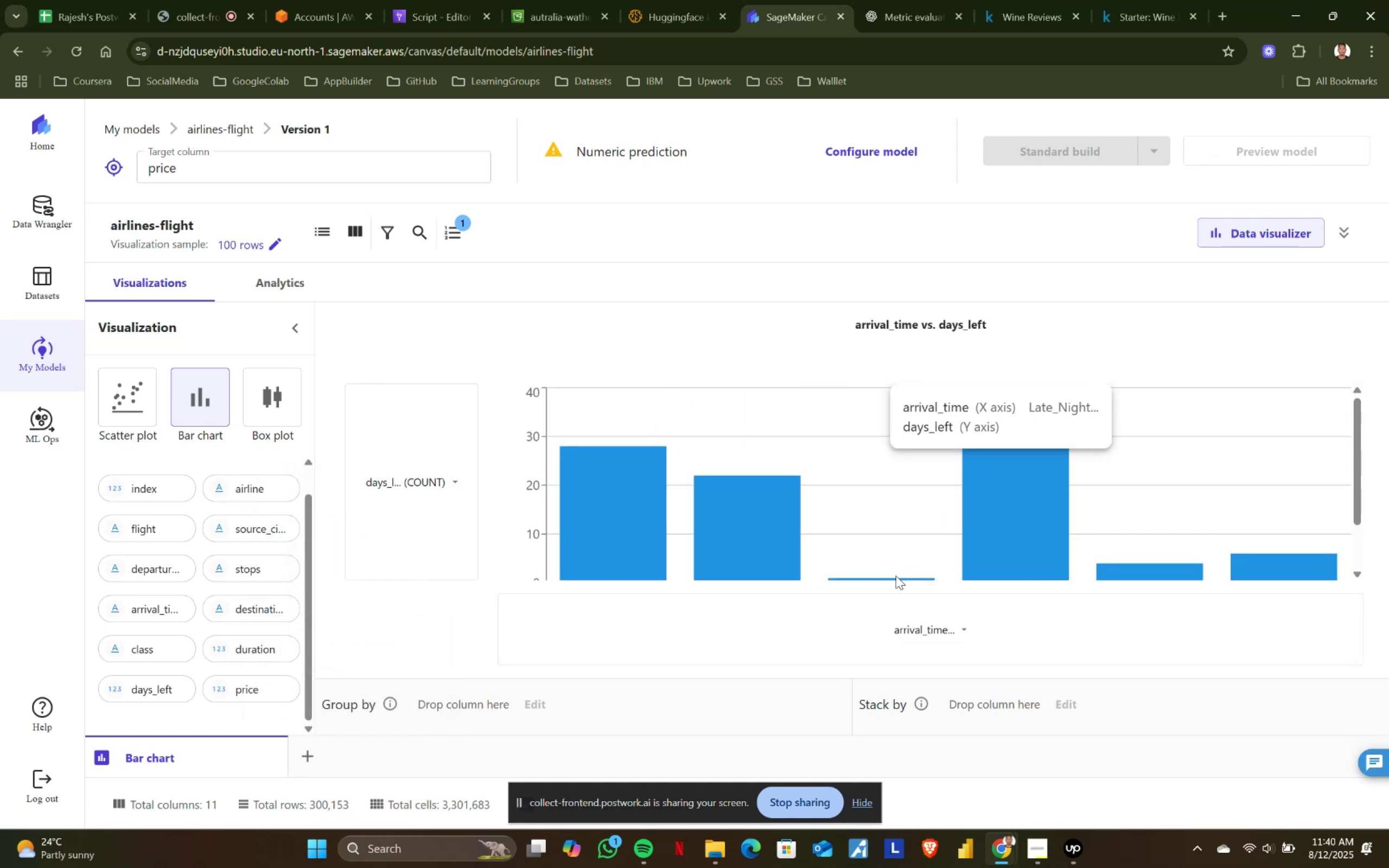 
wait(8.86)
 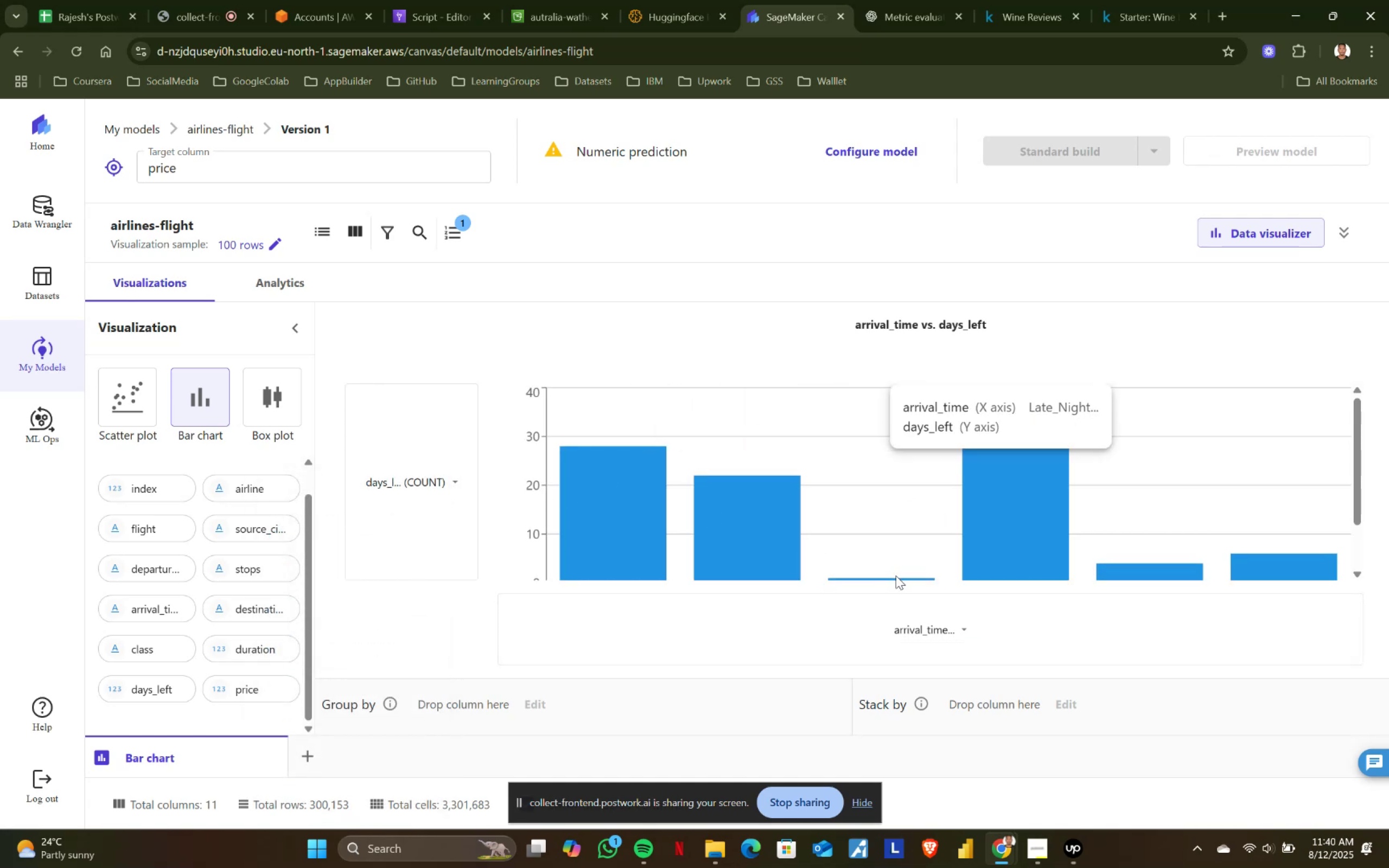 
left_click([425, 484])
 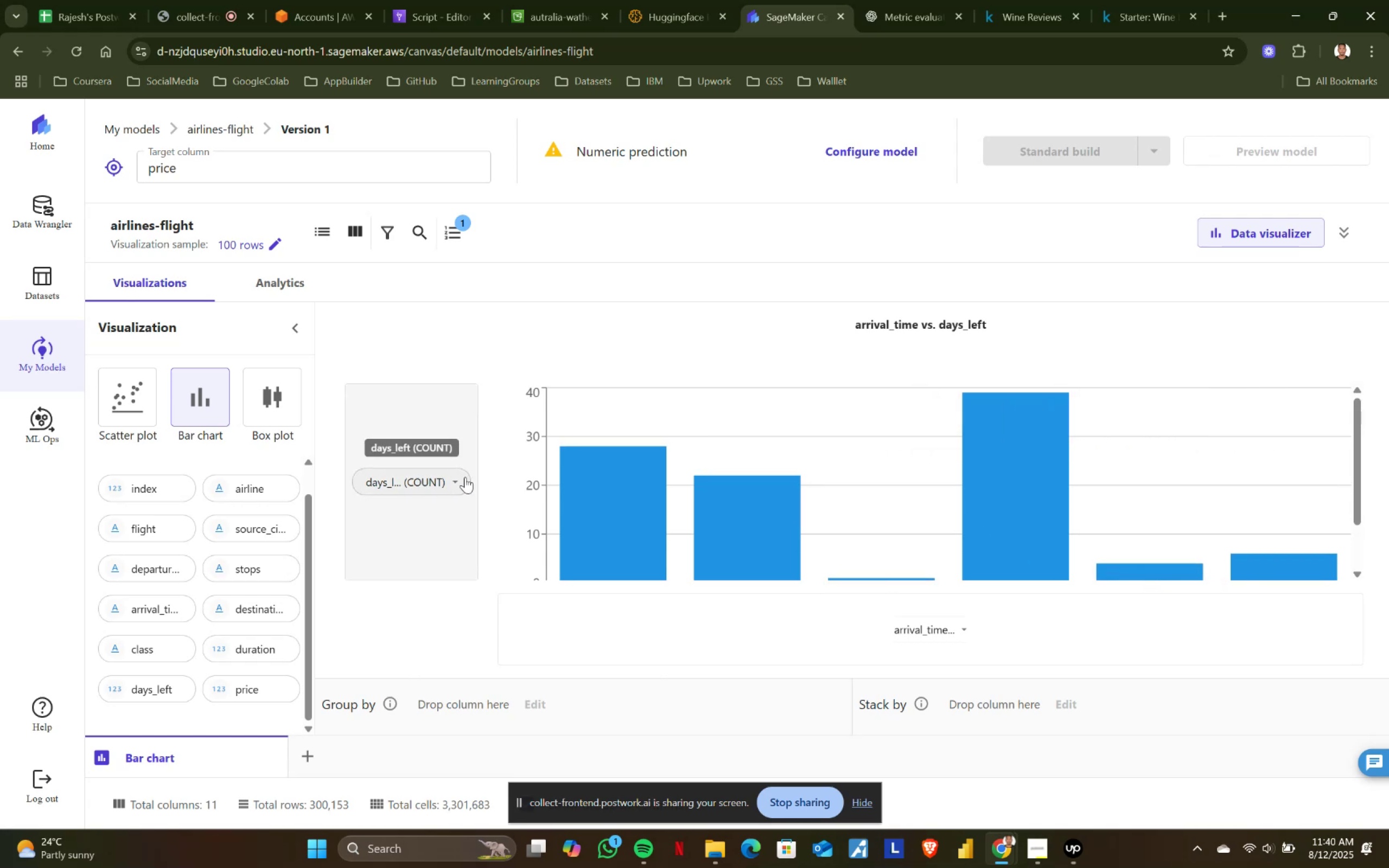 
left_click([449, 485])
 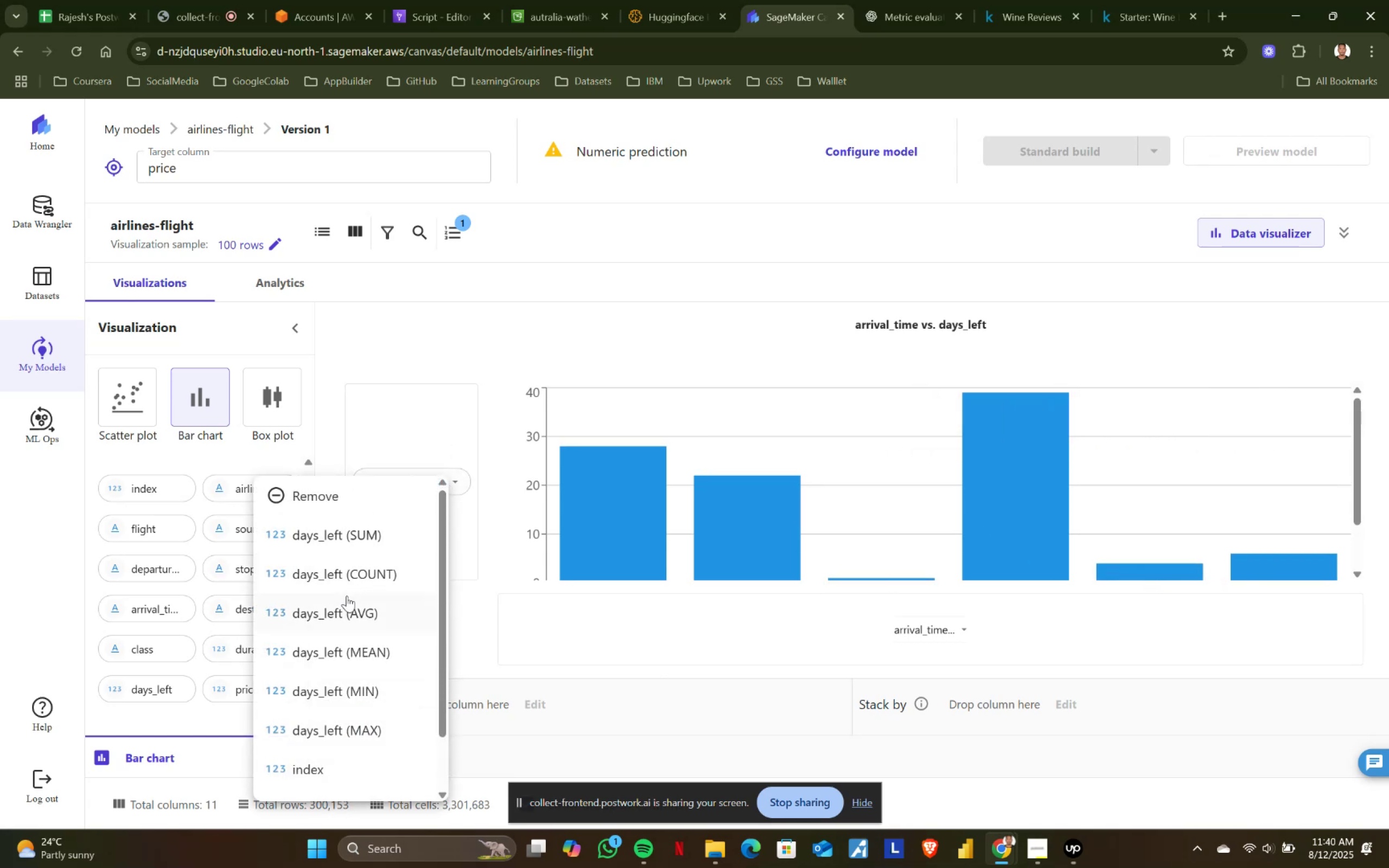 
left_click([338, 611])
 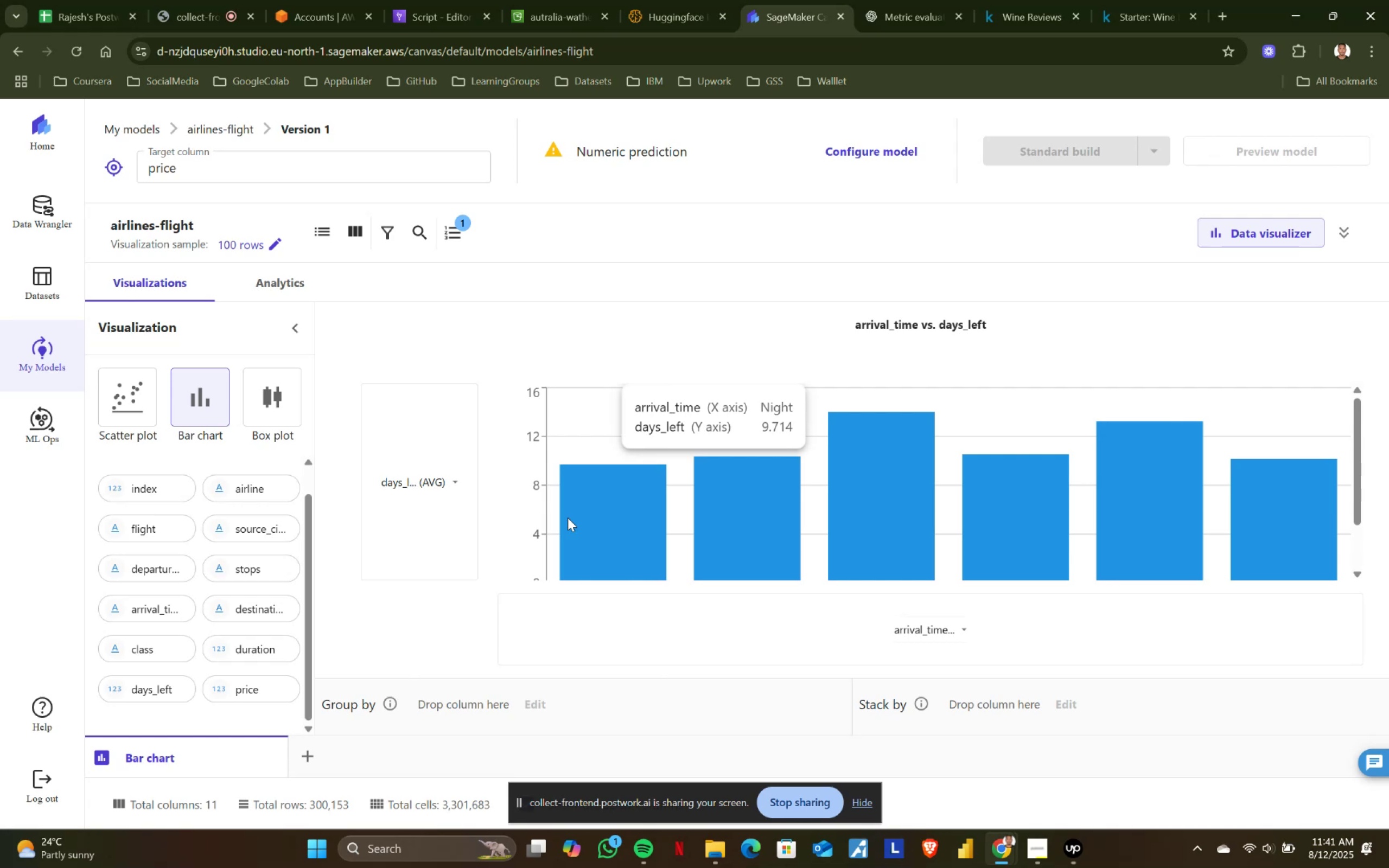 
wait(39.78)
 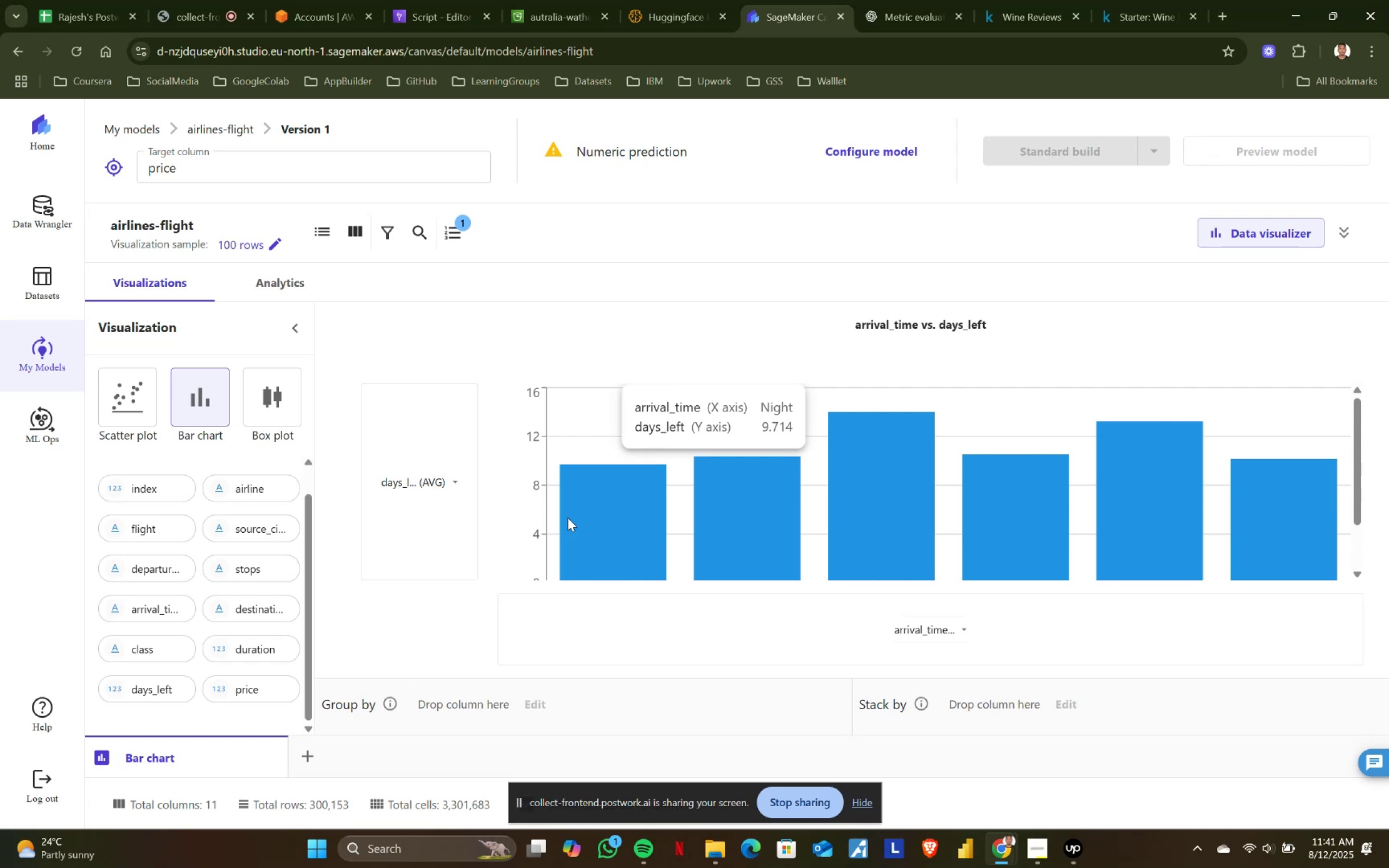 
left_click([440, 484])
 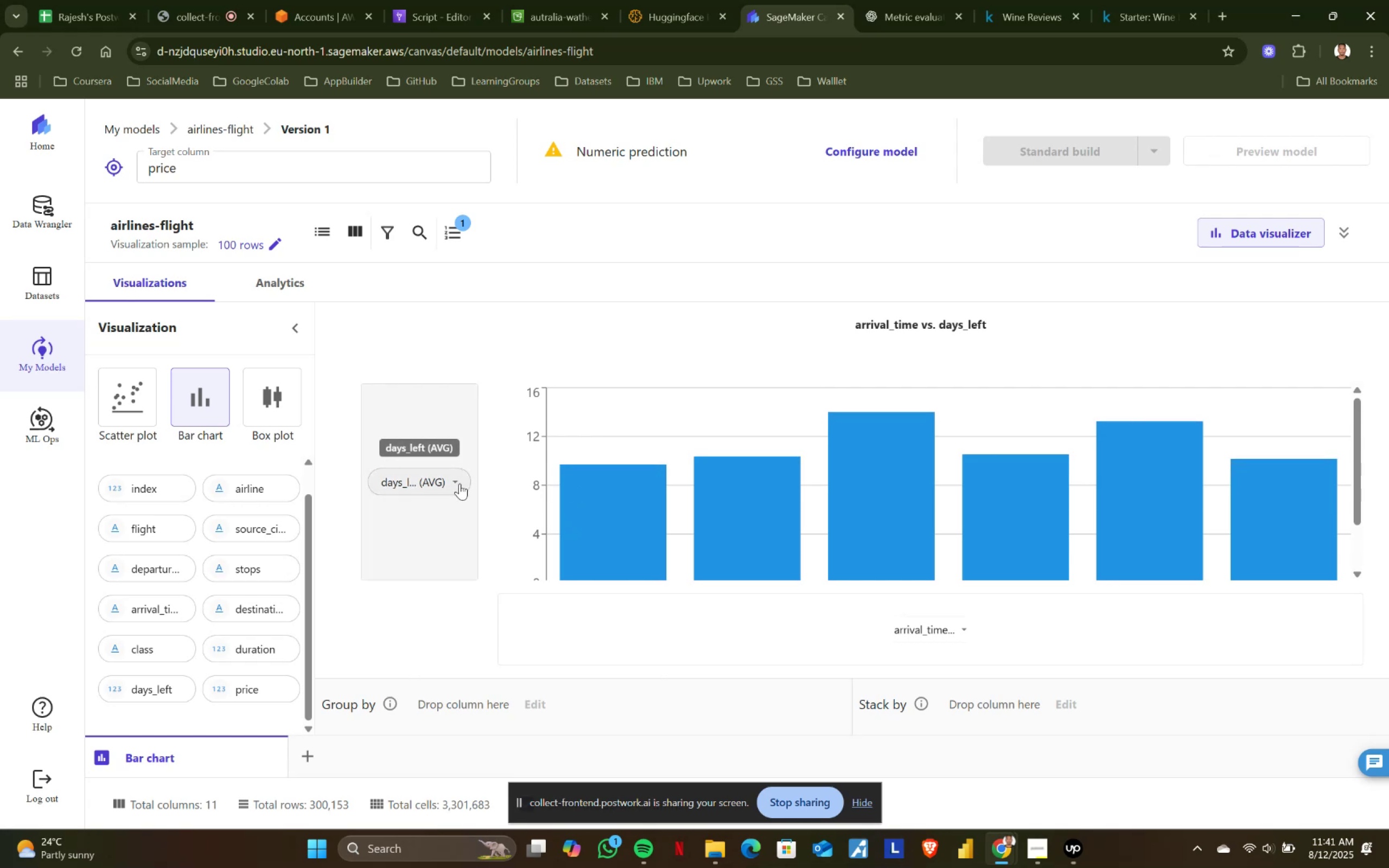 
left_click([460, 478])
 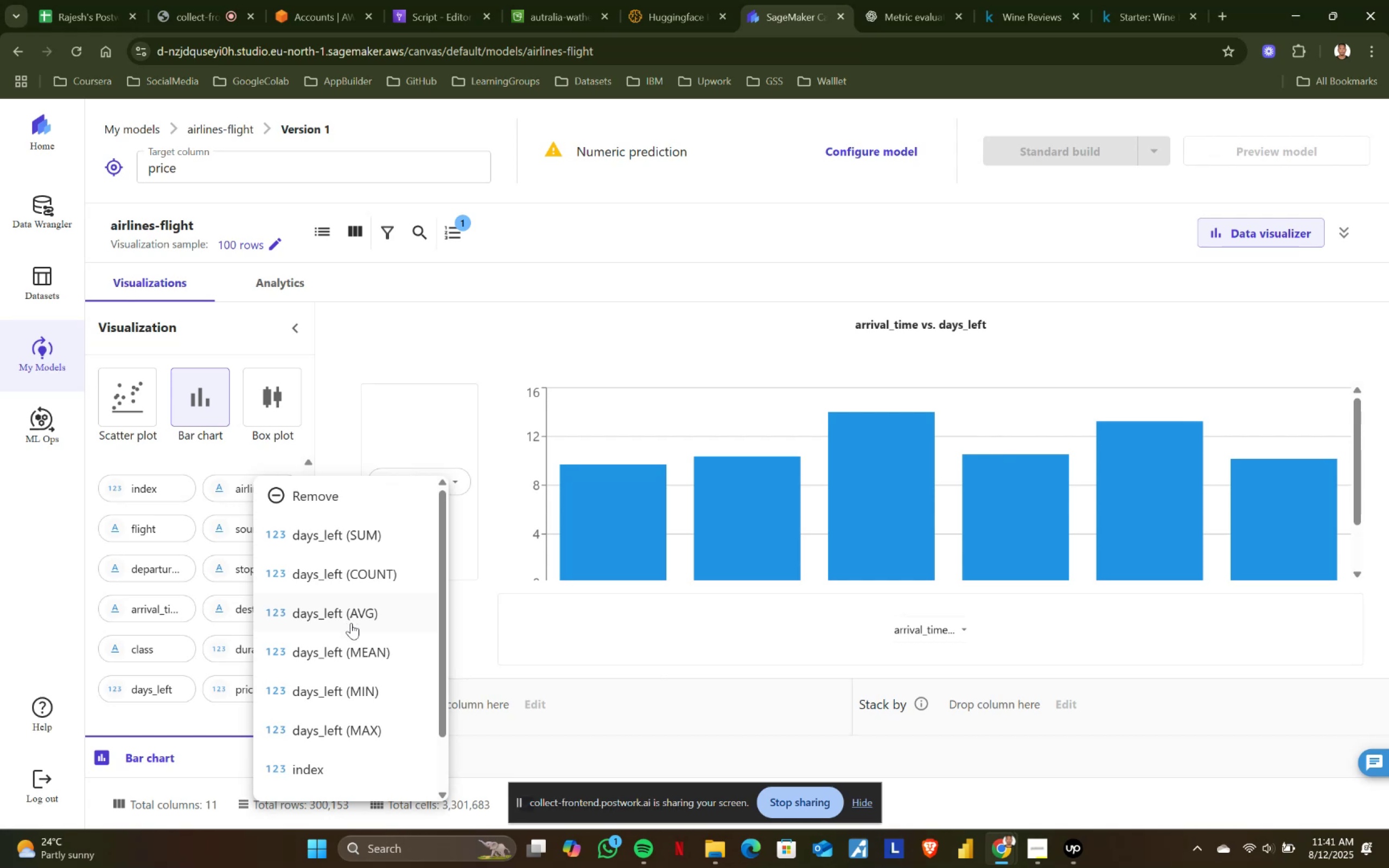 
left_click([348, 656])
 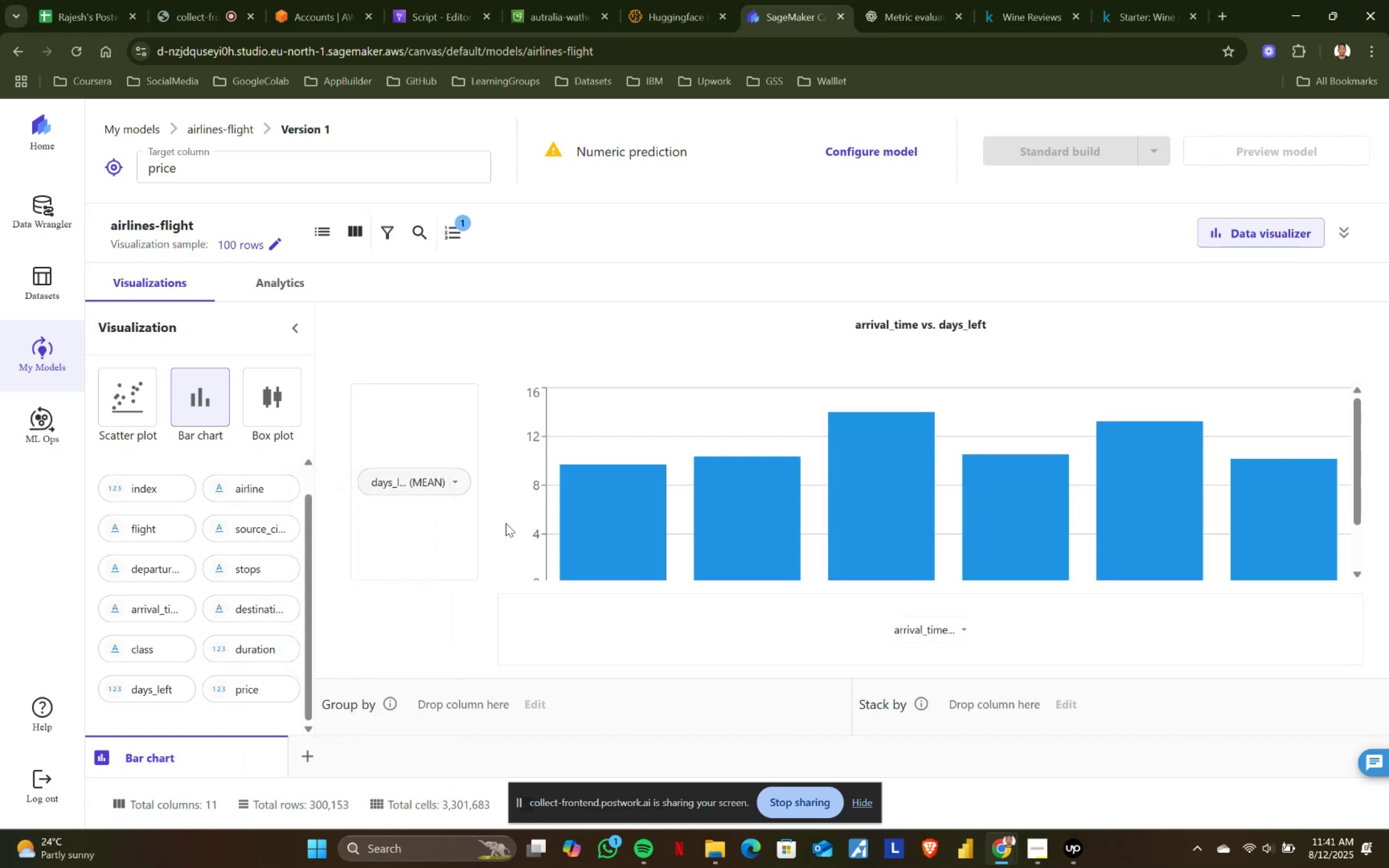 
wait(12.19)
 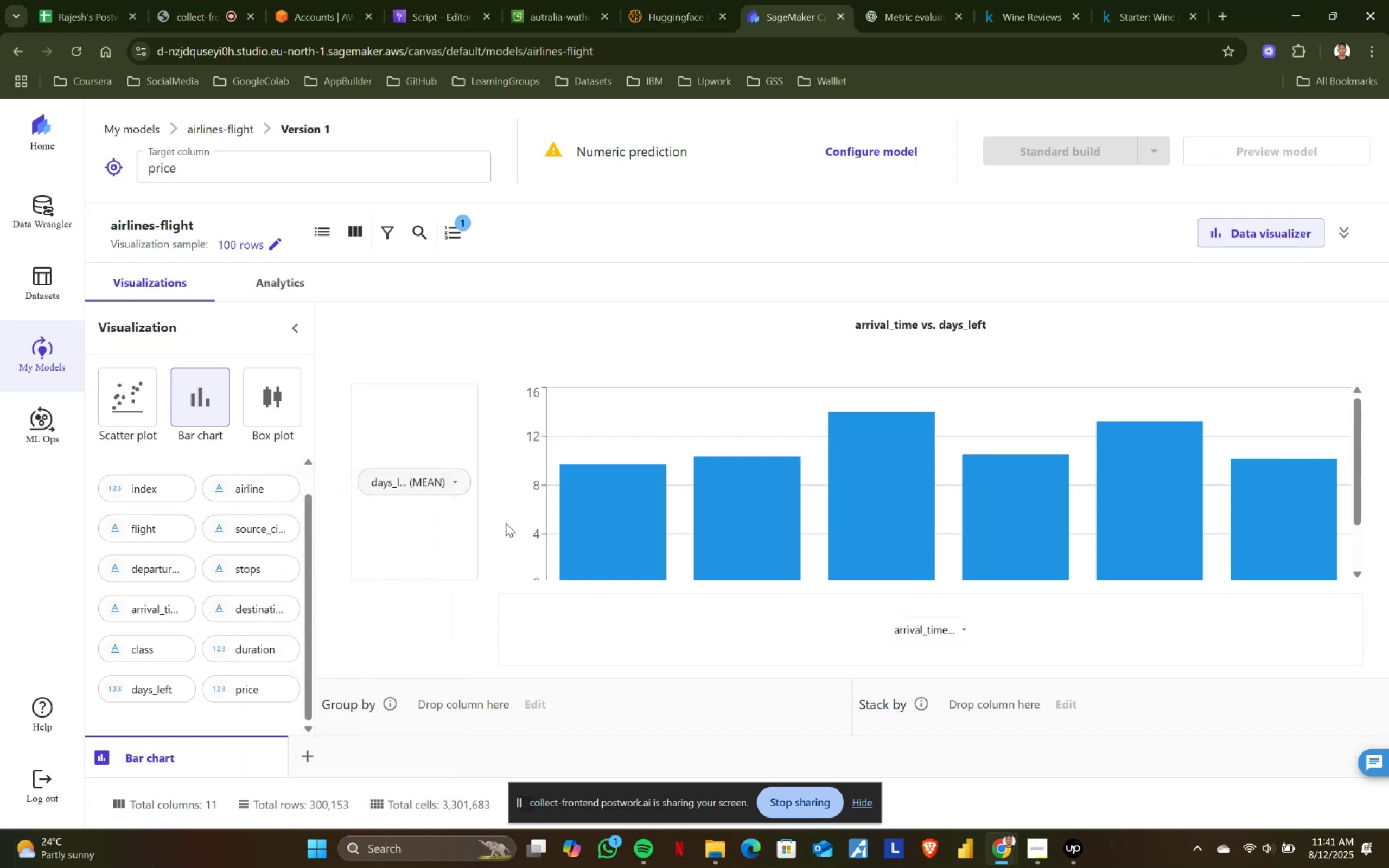 
left_click([460, 481])
 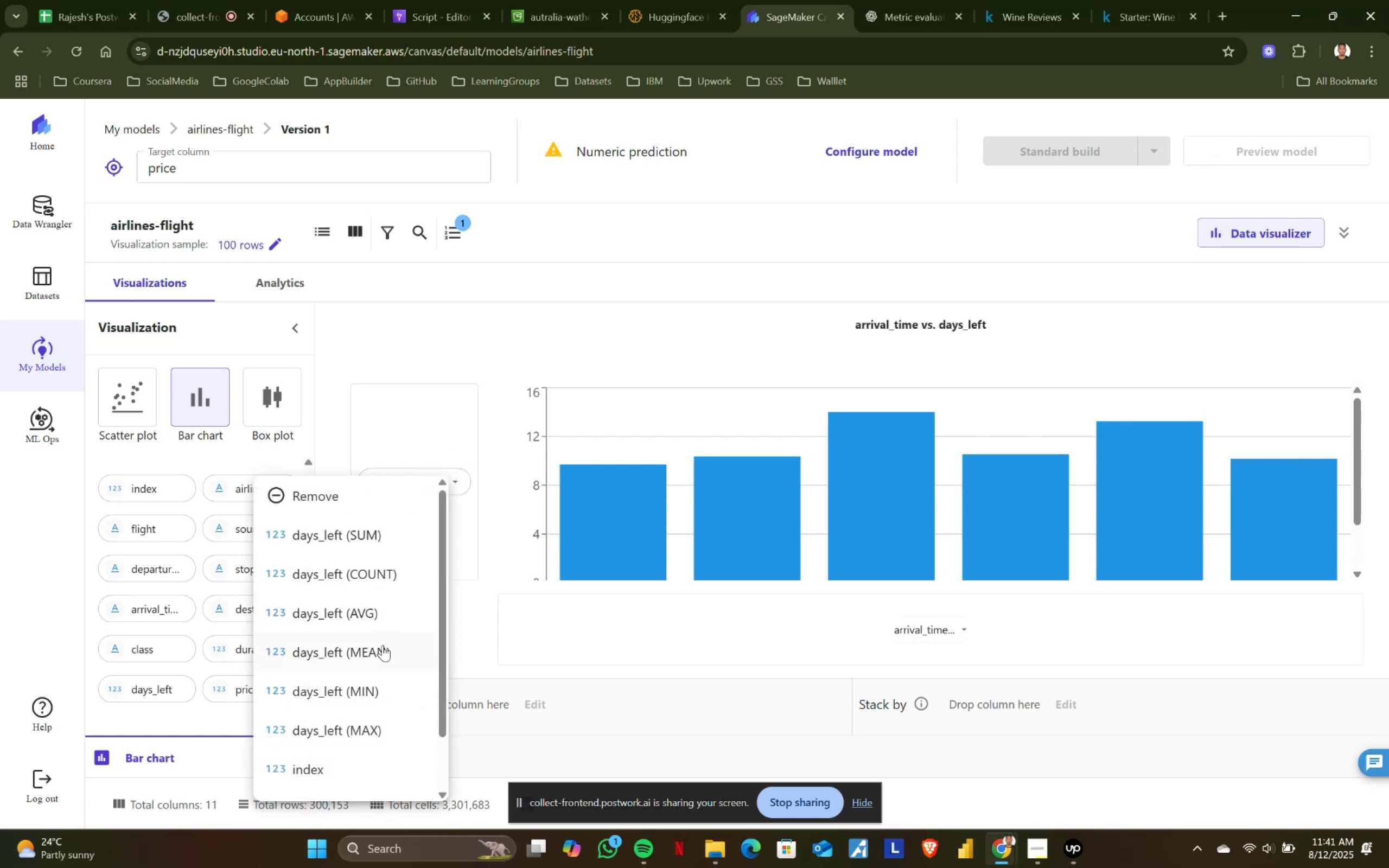 
left_click([383, 645])
 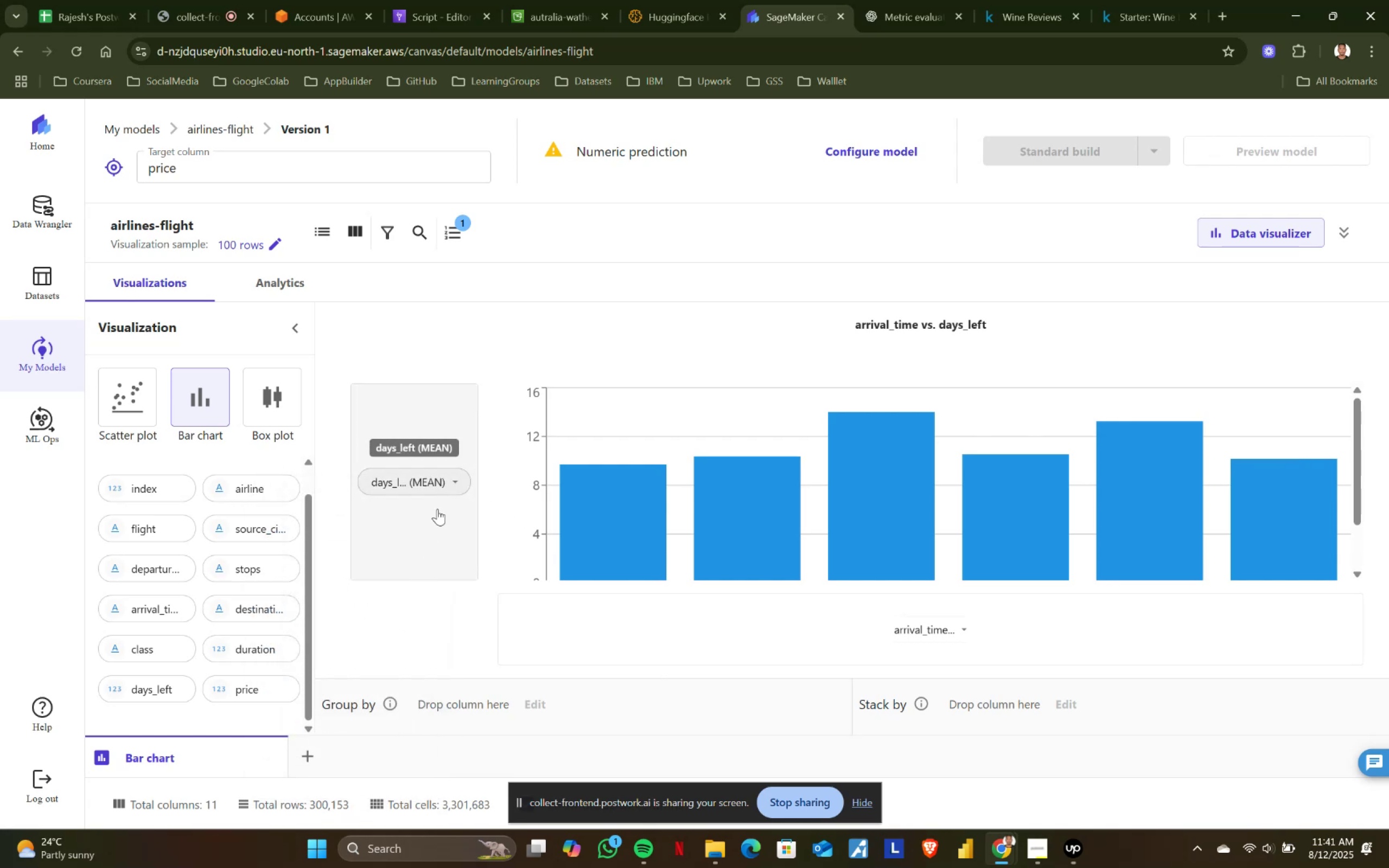 
left_click([454, 489])
 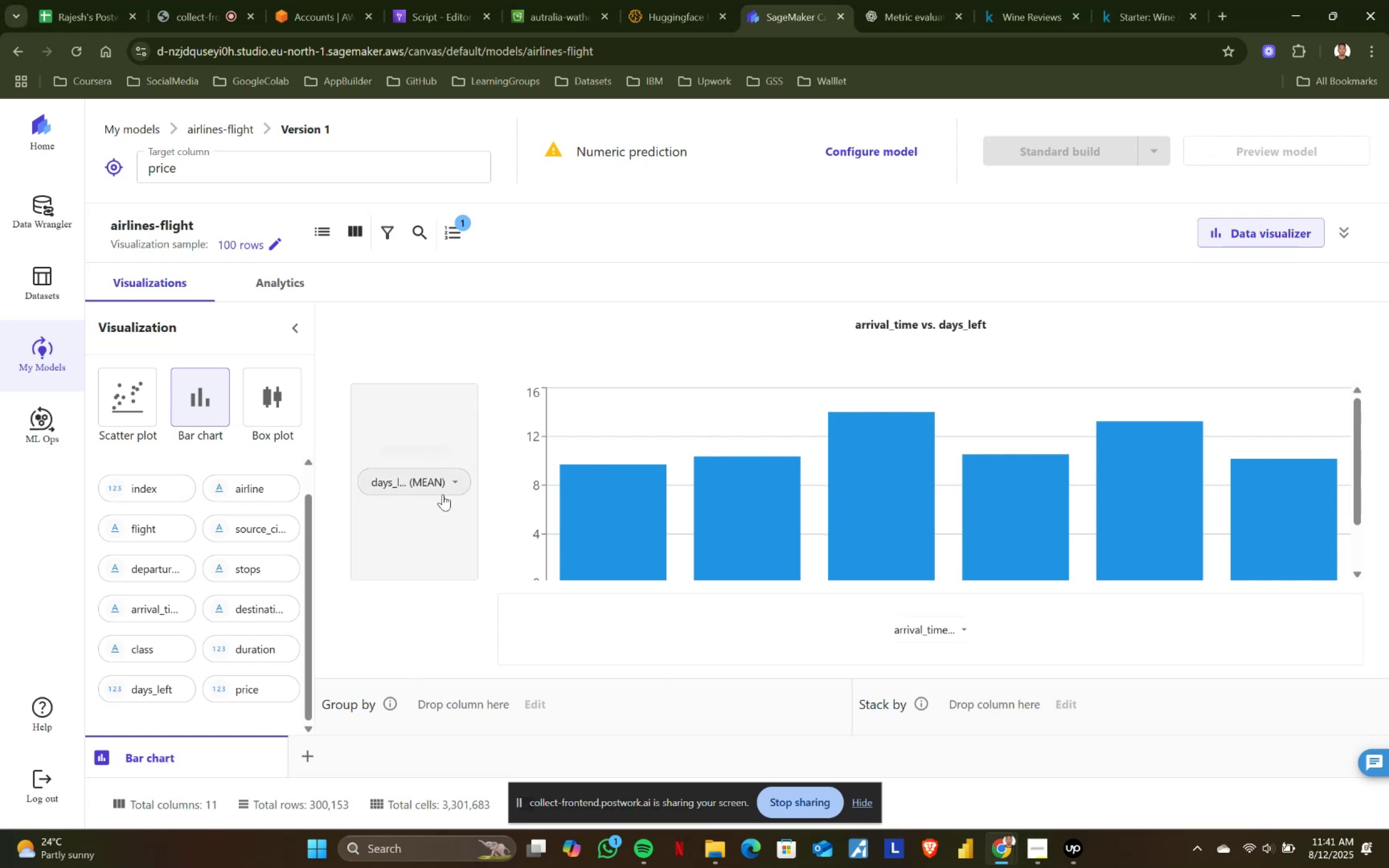 
left_click([454, 486])
 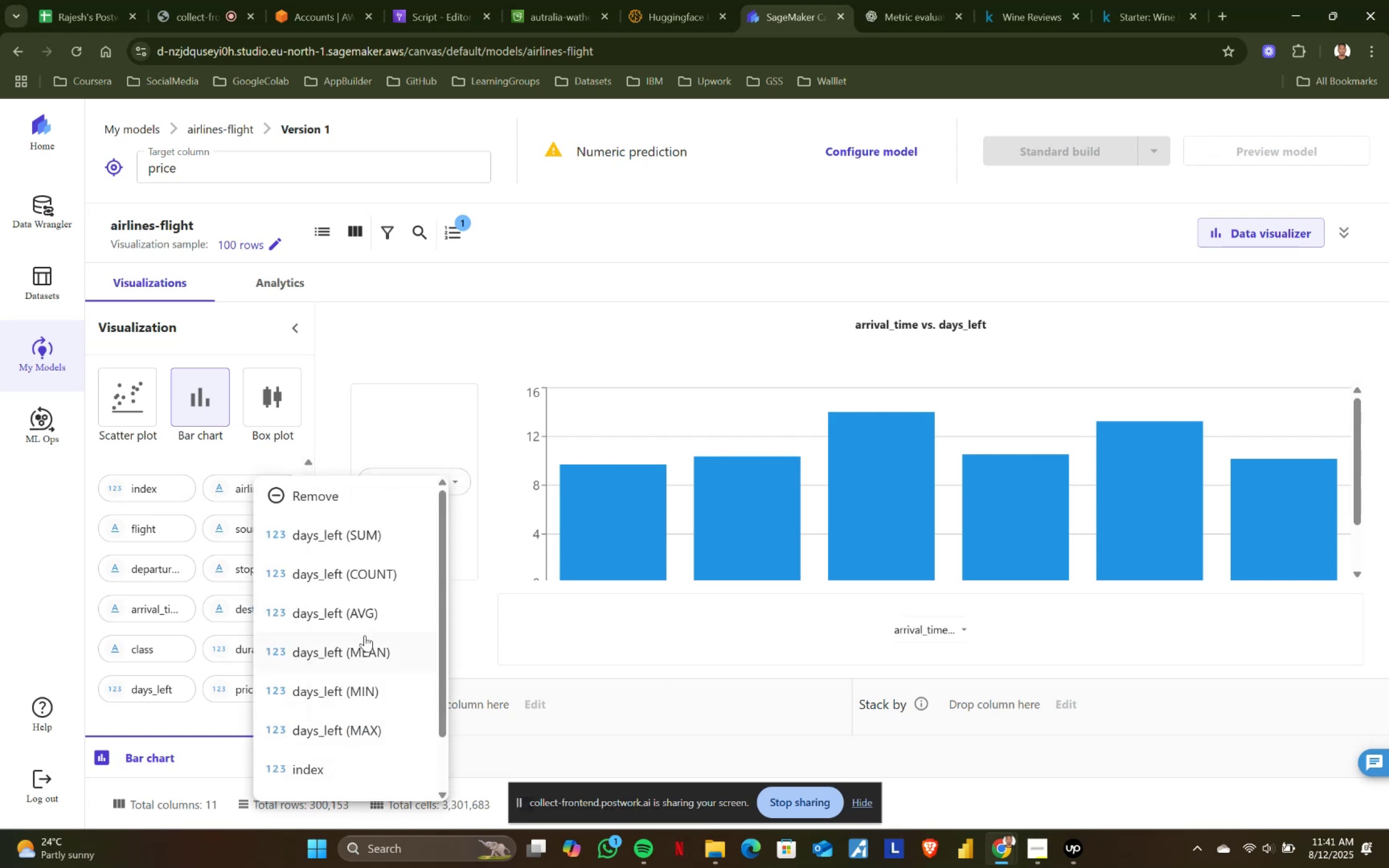 
scroll: coordinate [364, 646], scroll_direction: down, amount: 2.0
 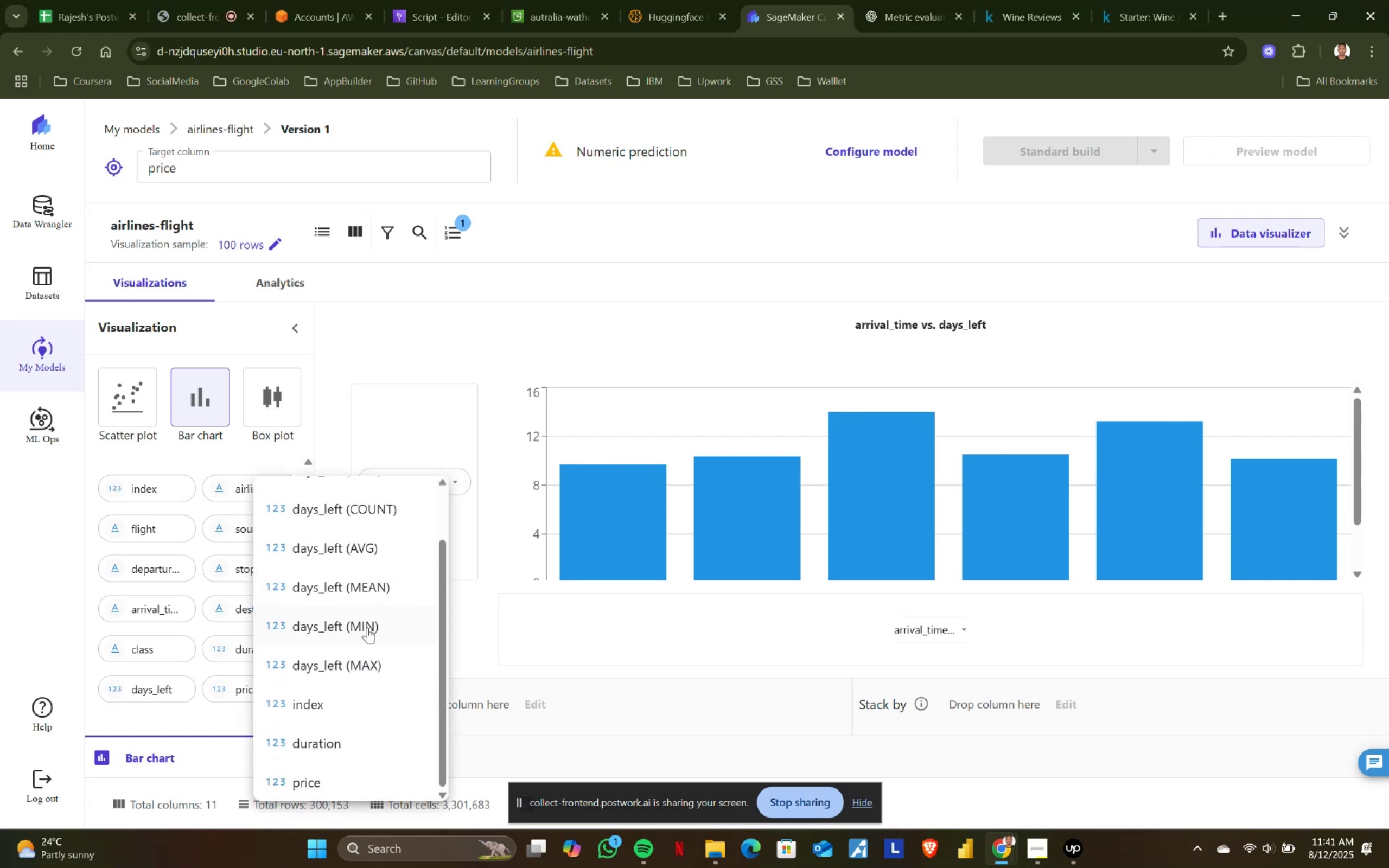 
left_click([367, 627])
 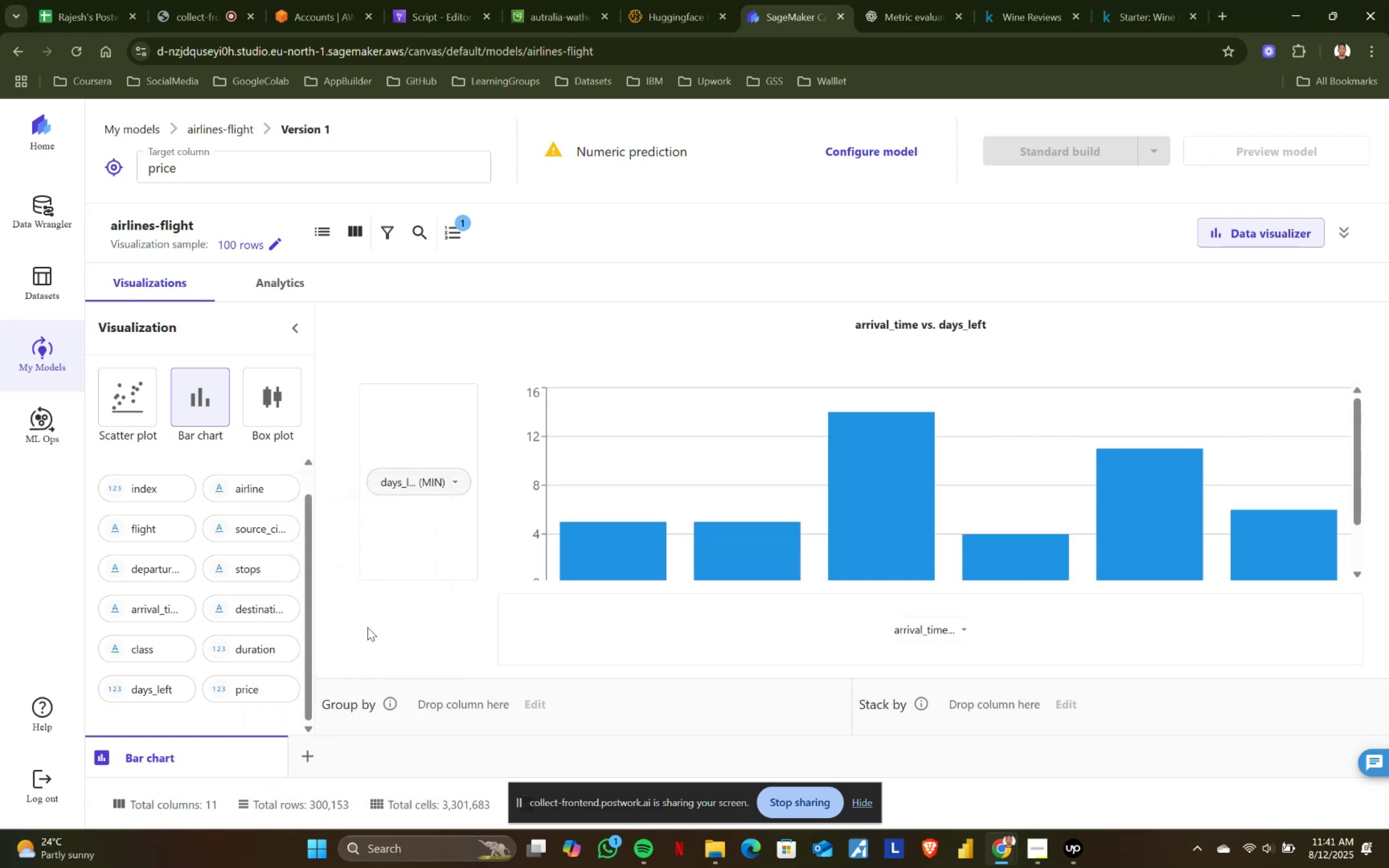 
mouse_move([447, 495])
 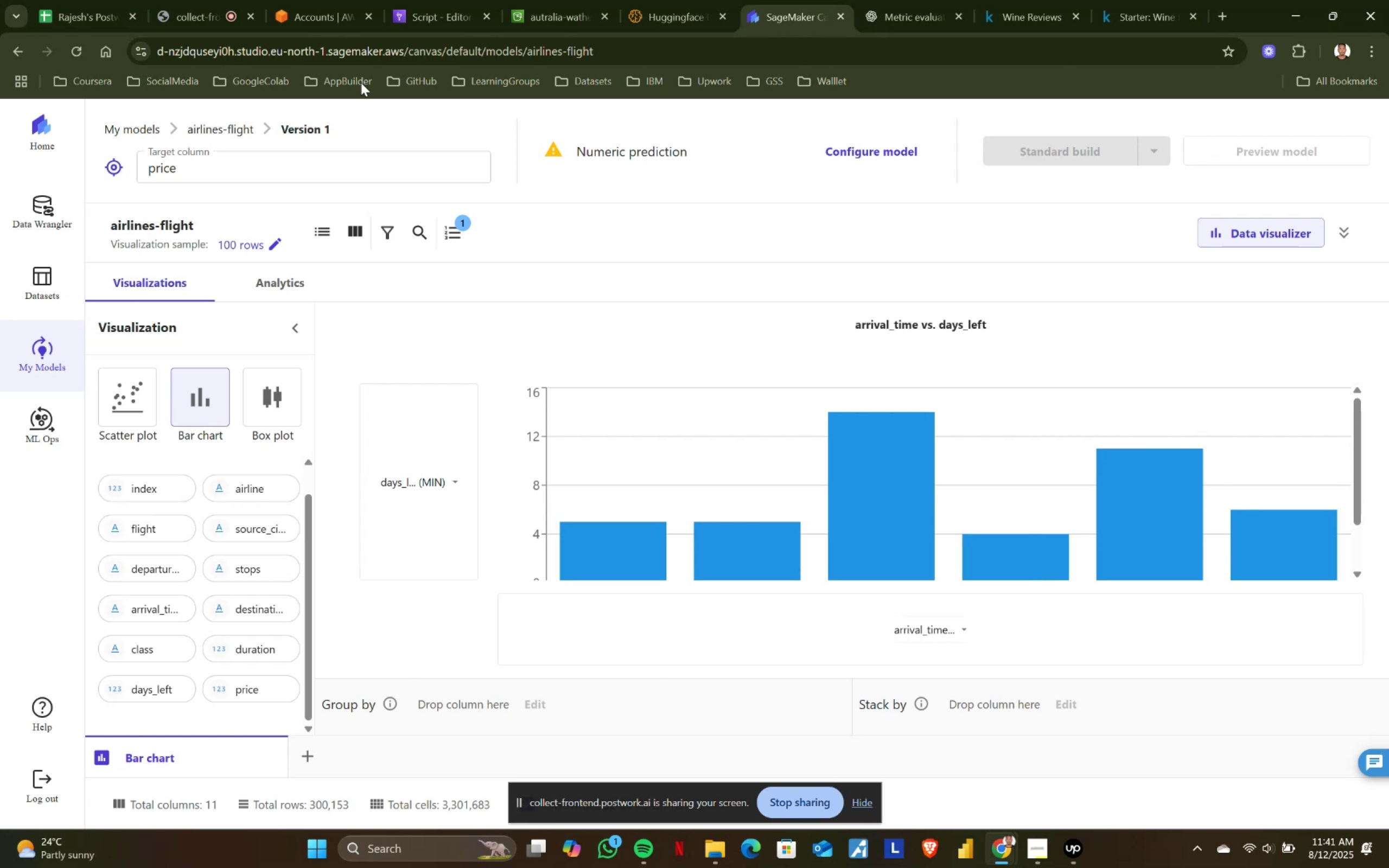 
right_click([800, 16])
 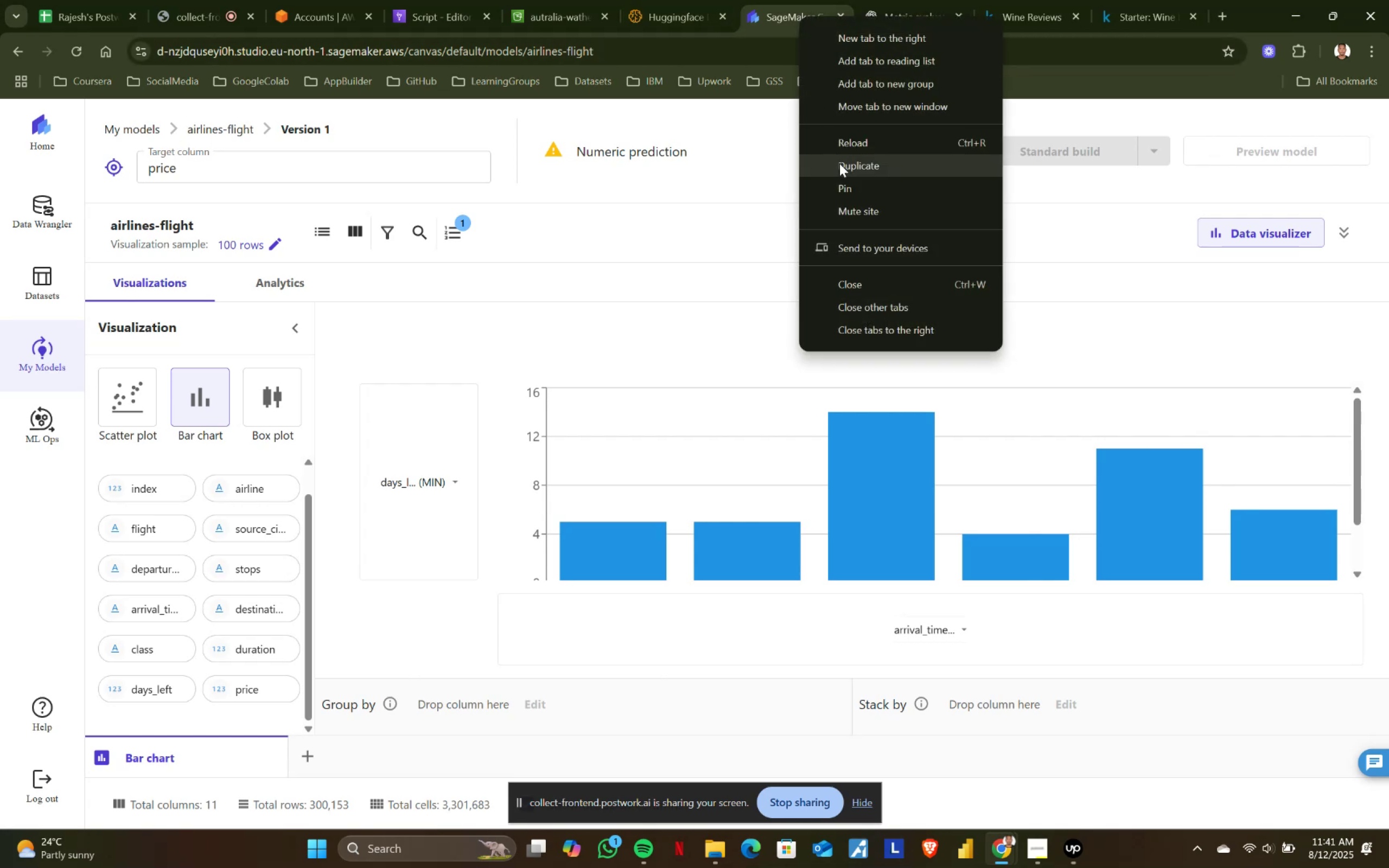 
left_click([839, 163])
 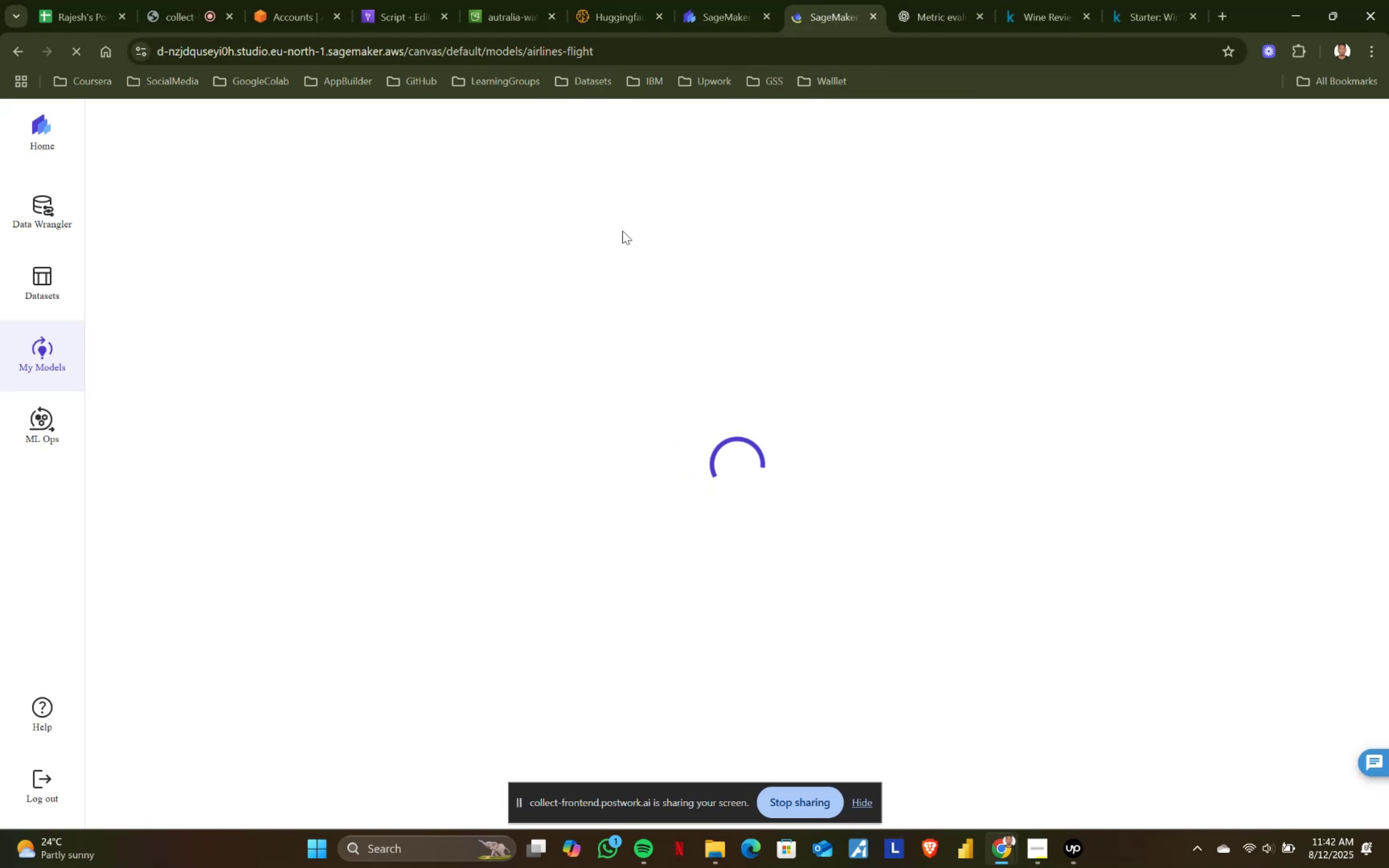 
wait(11.5)
 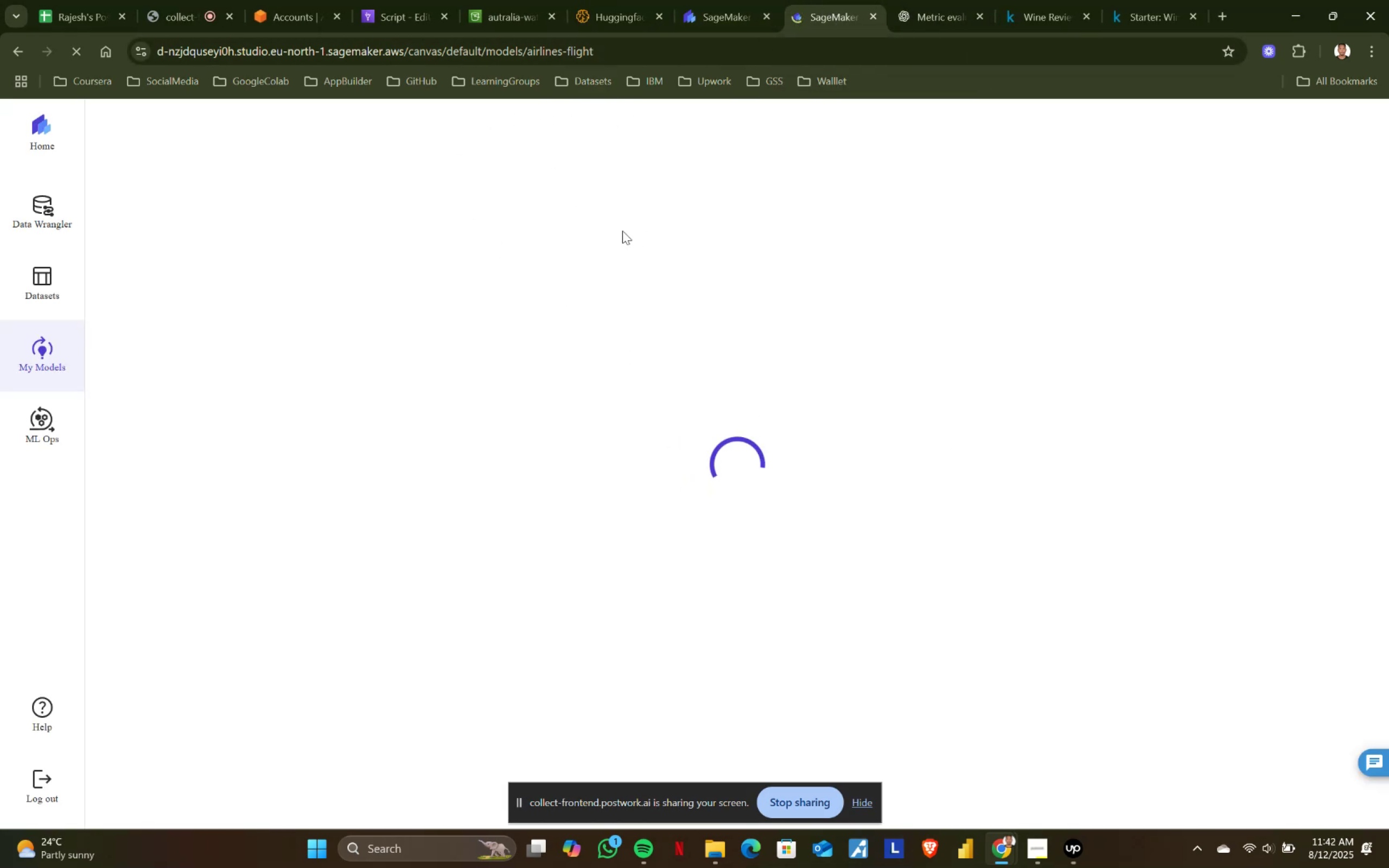 
left_click([44, 343])
 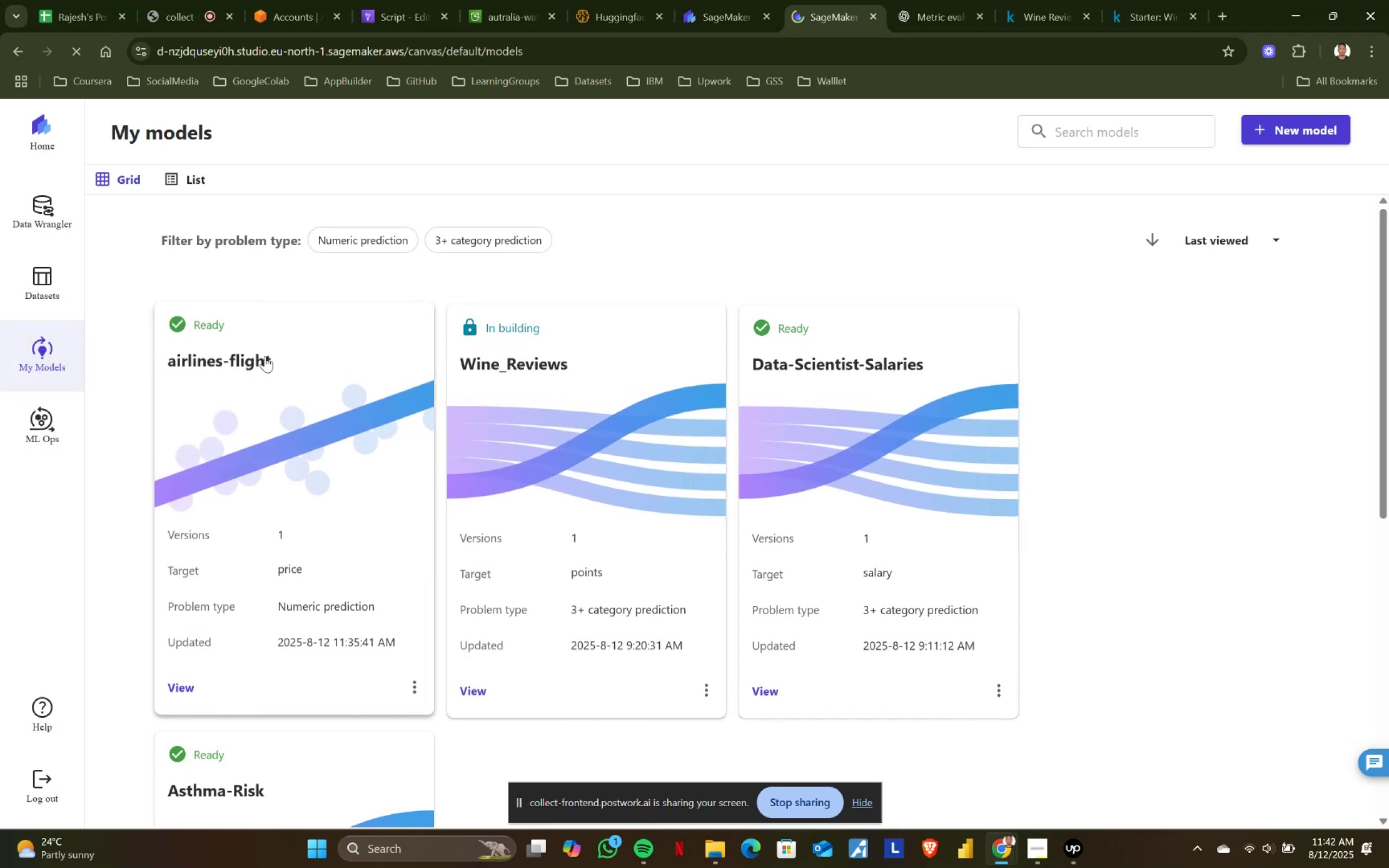 
left_click([498, 361])
 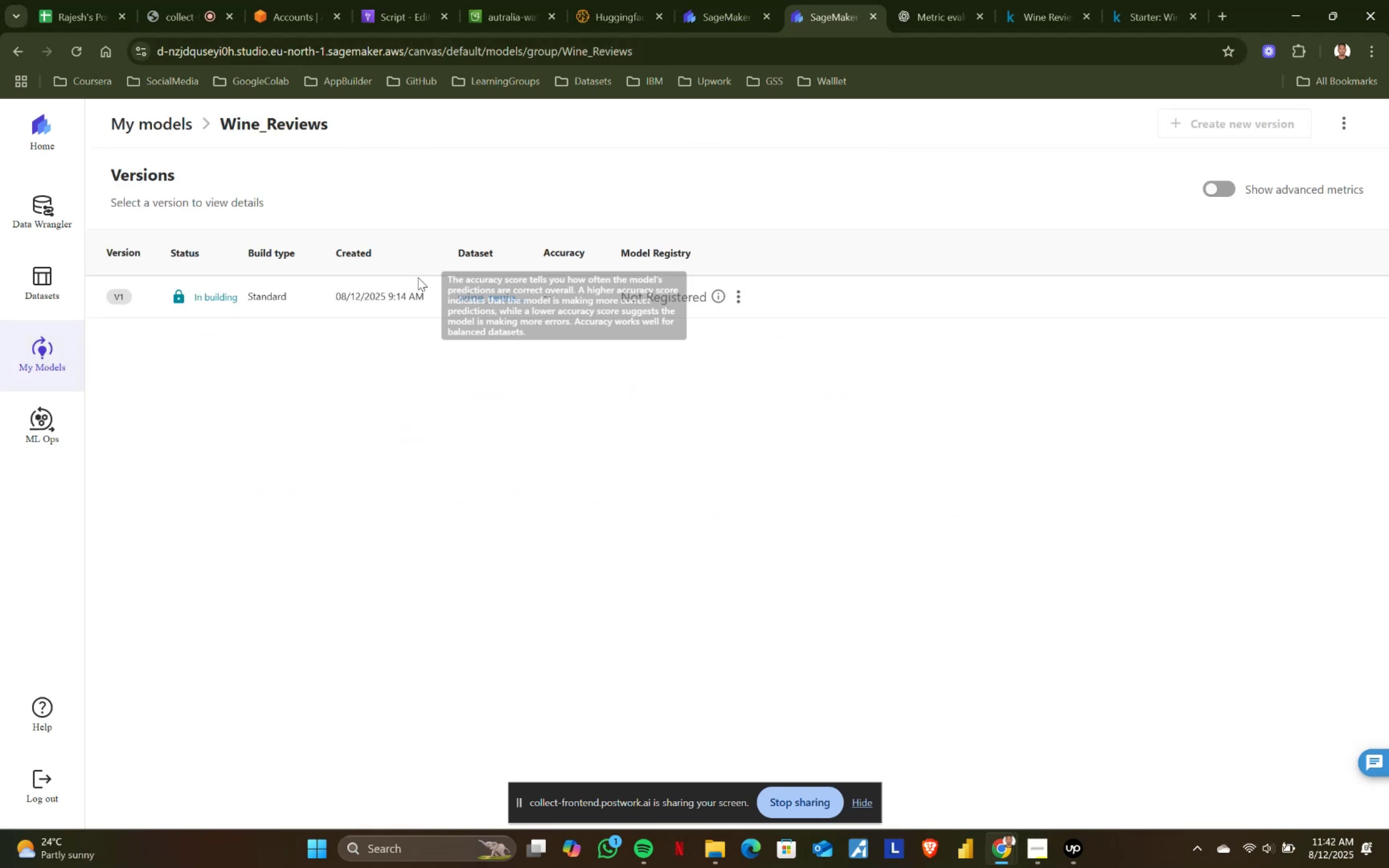 
left_click([239, 299])
 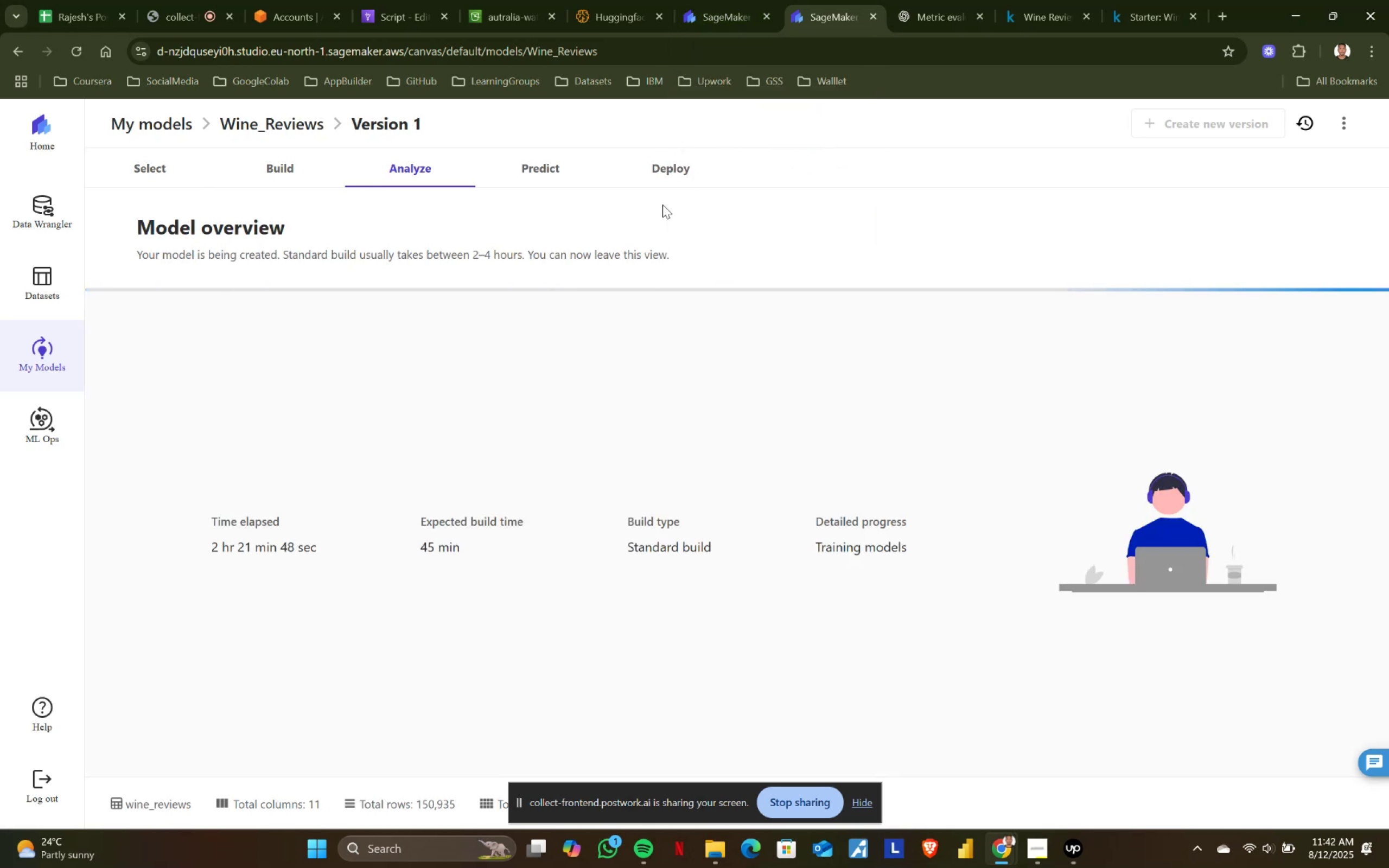 
wait(5.94)
 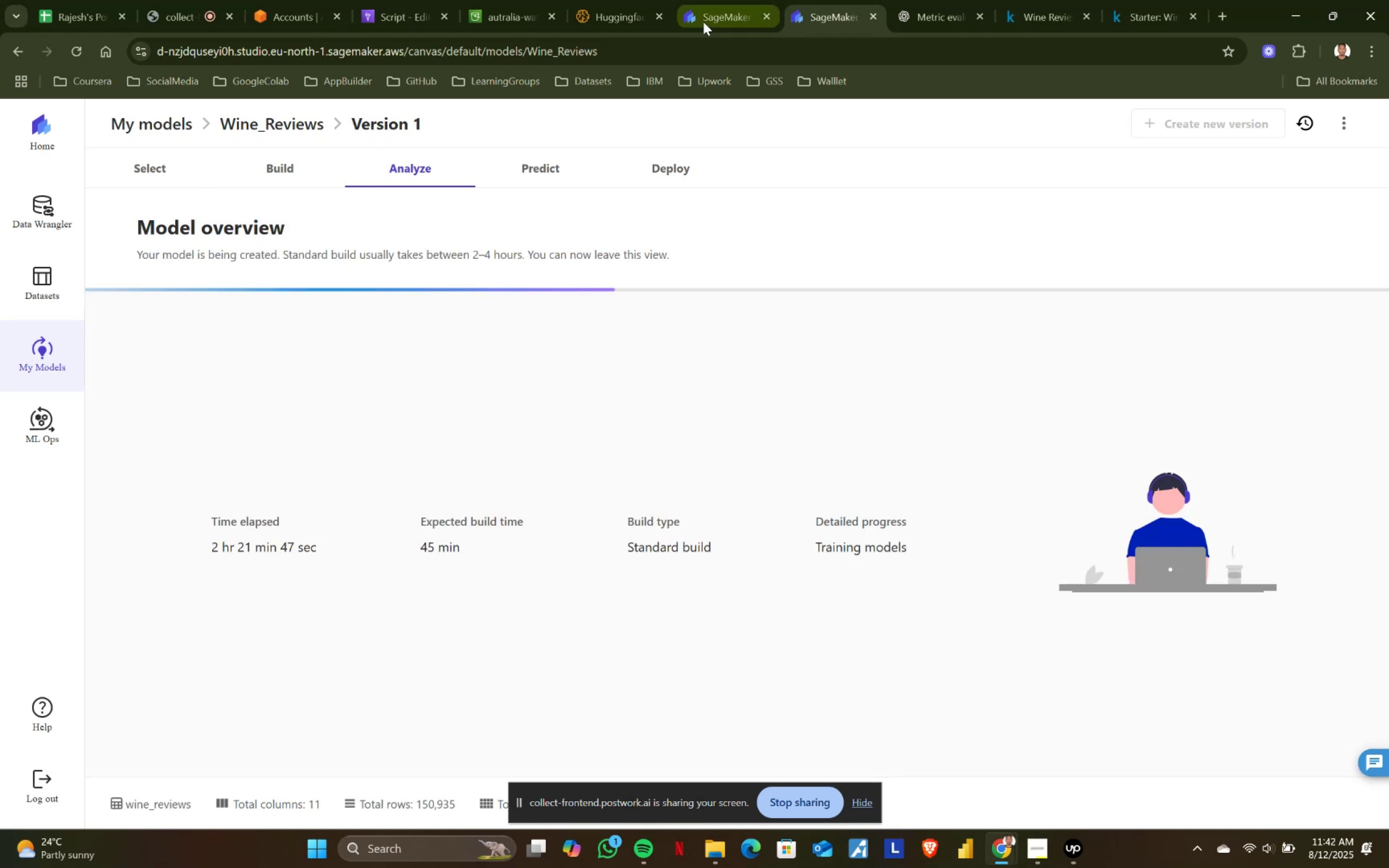 
left_click_drag(start_coordinate=[209, 542], to_coordinate=[335, 549])
 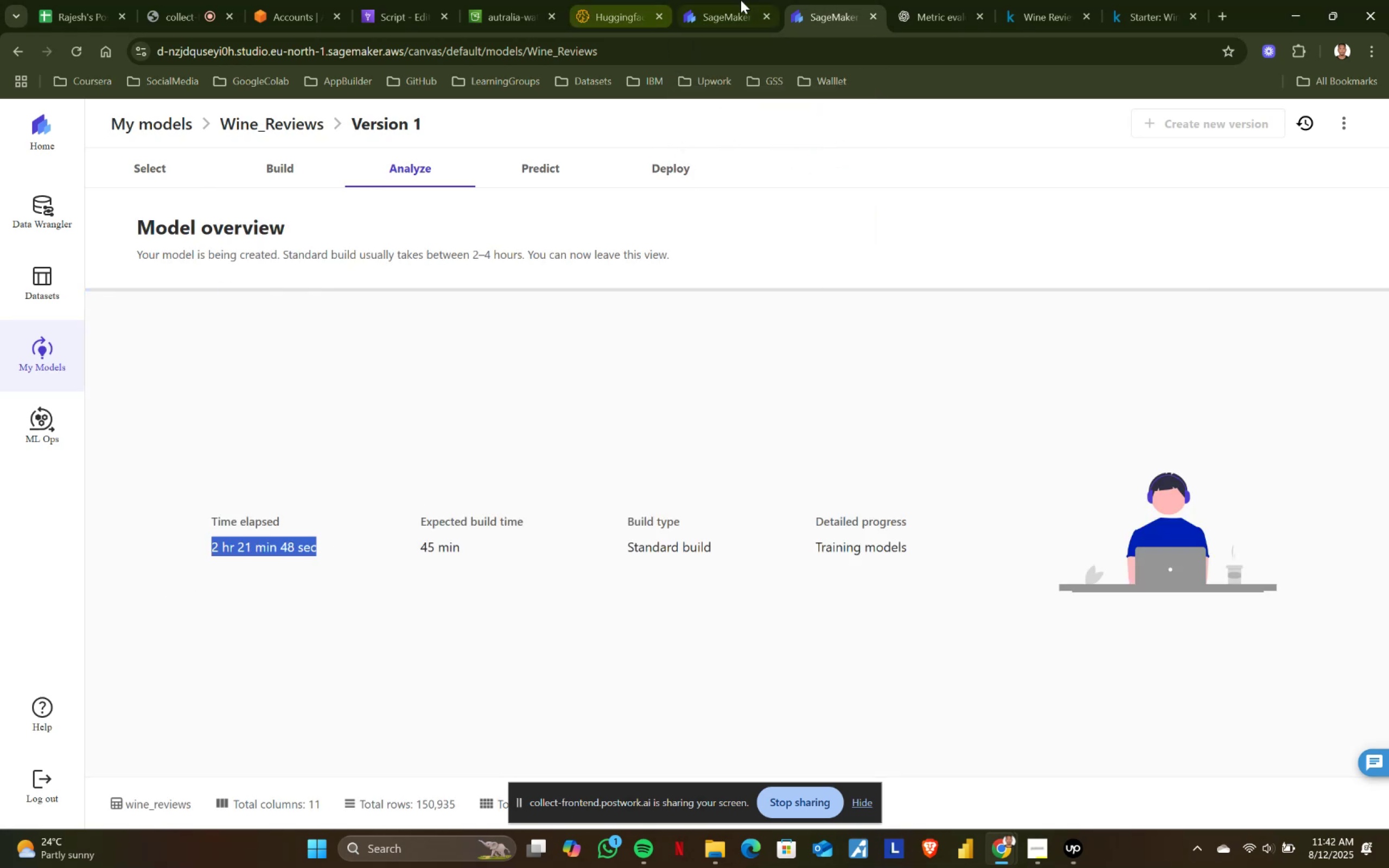 
left_click([699, 0])
 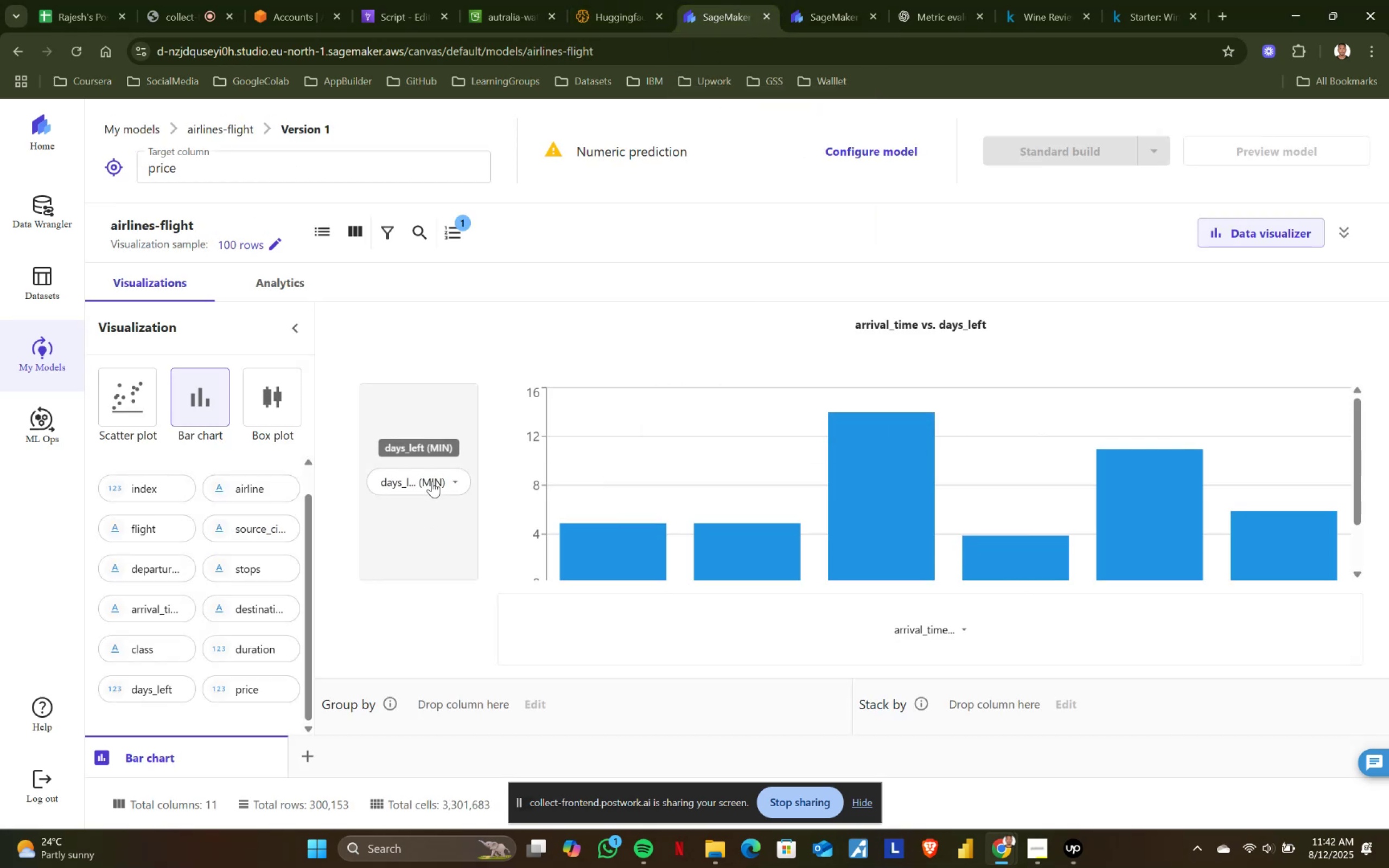 
left_click([451, 481])
 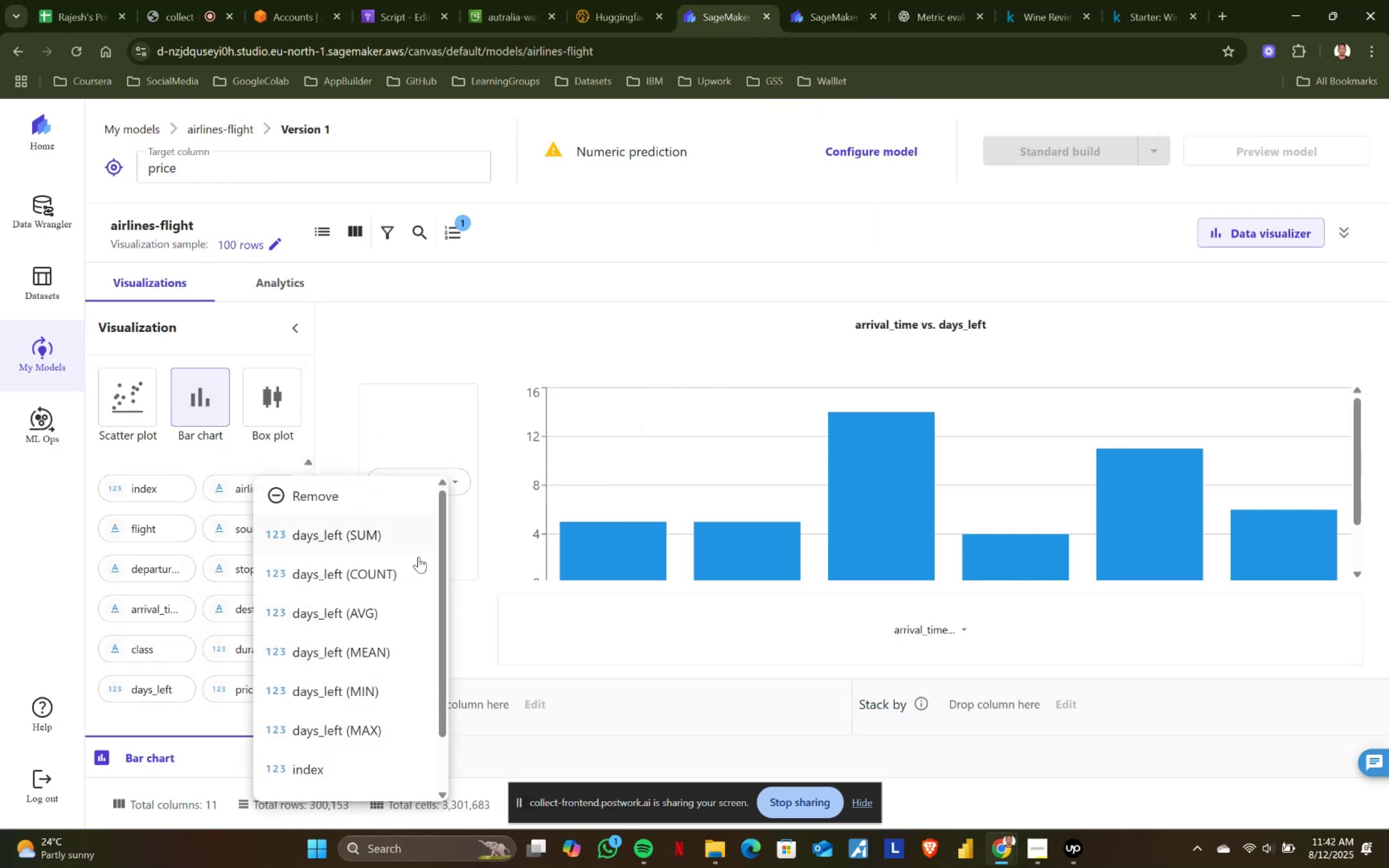 
scroll: coordinate [362, 710], scroll_direction: down, amount: 4.0
 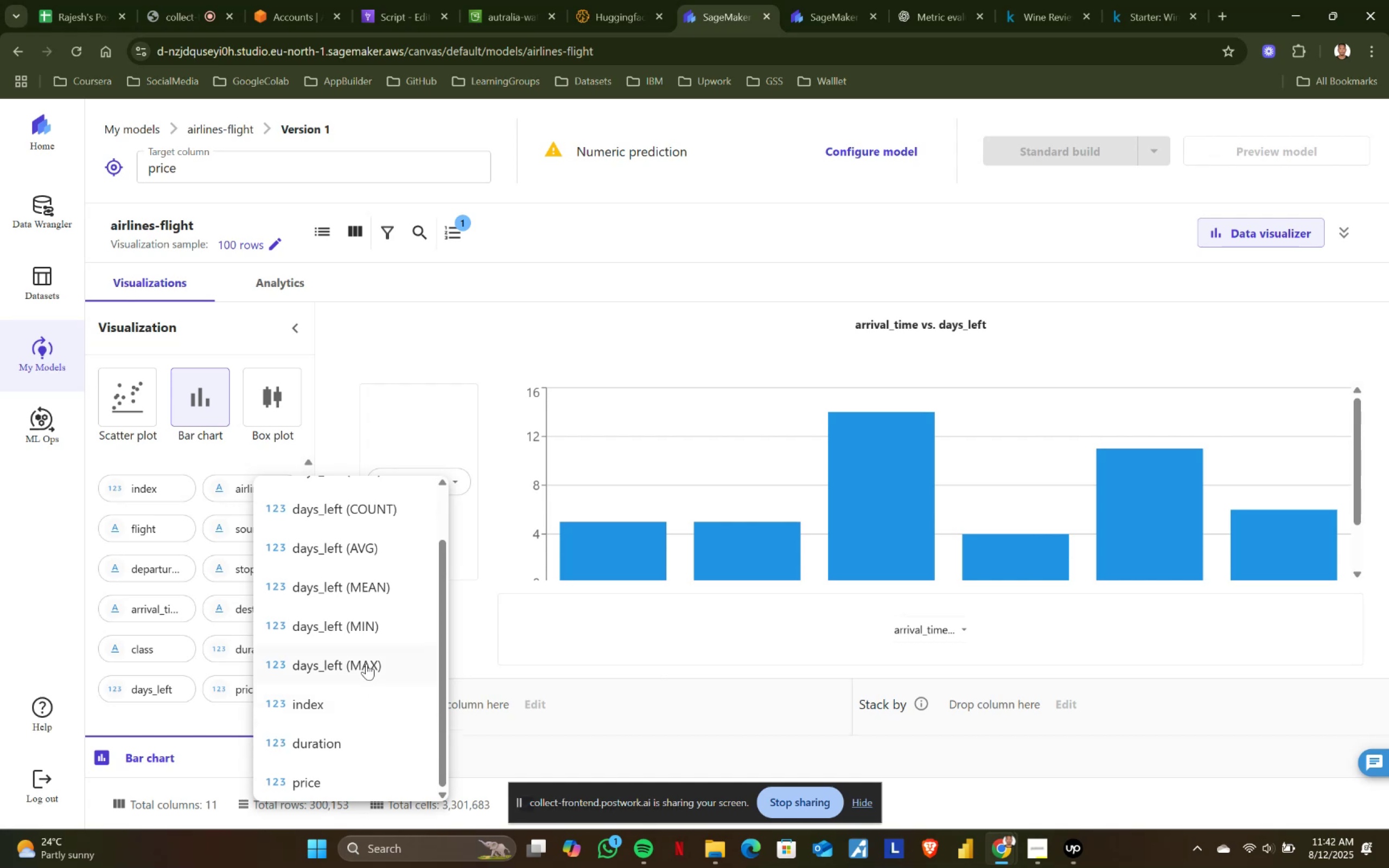 
left_click([366, 663])
 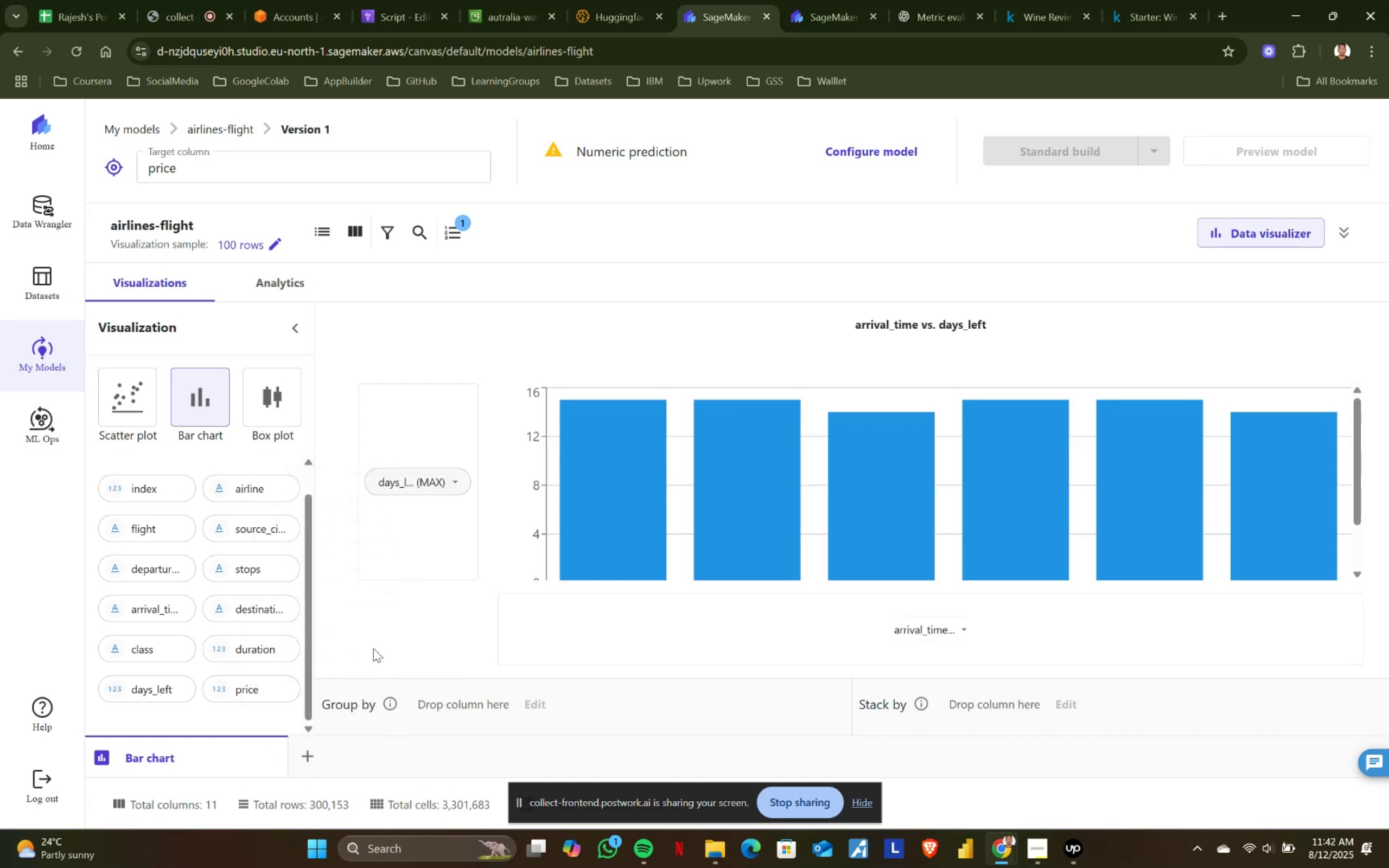 
scroll: coordinate [898, 502], scroll_direction: up, amount: 3.0
 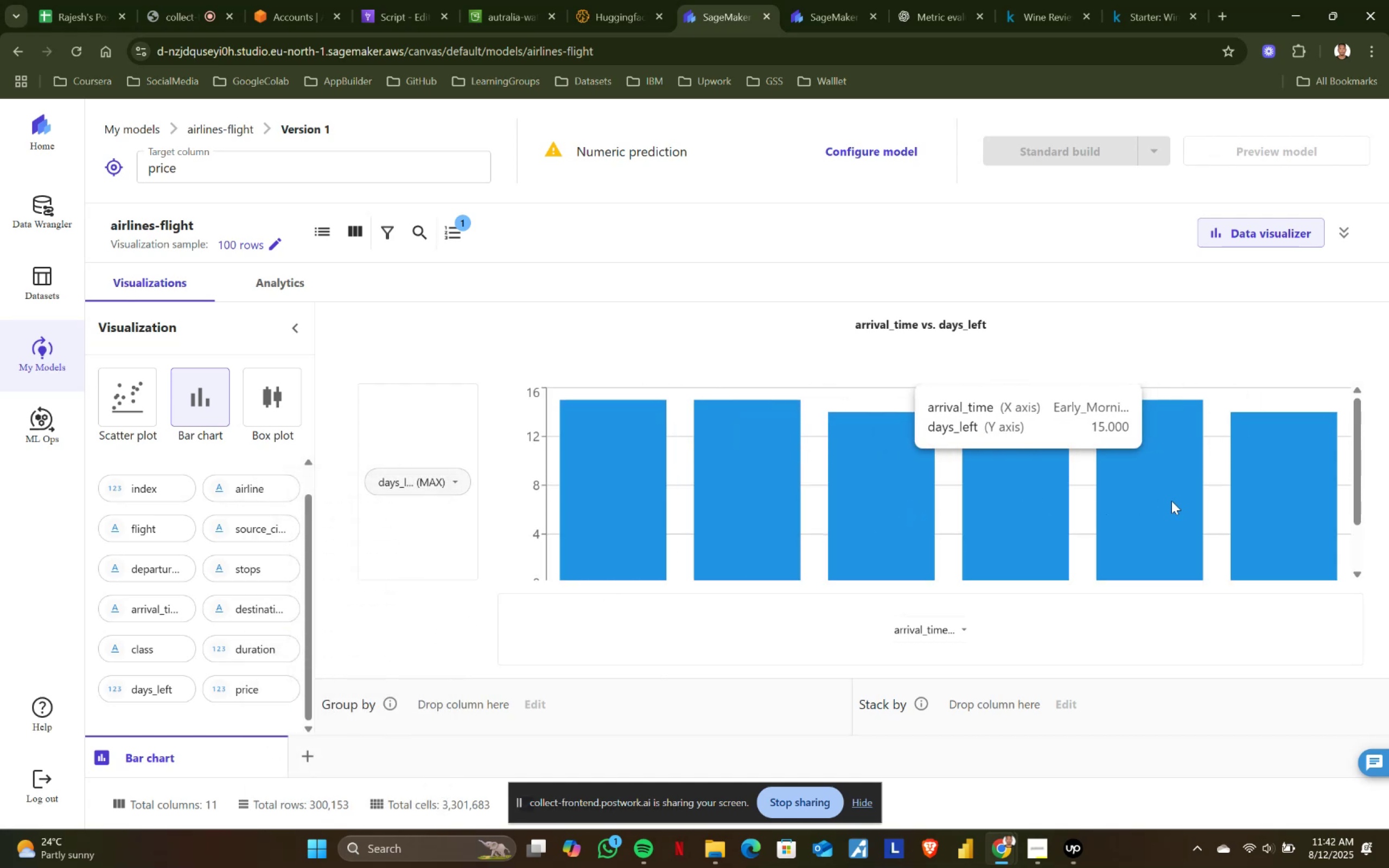 
mouse_move([683, 478])
 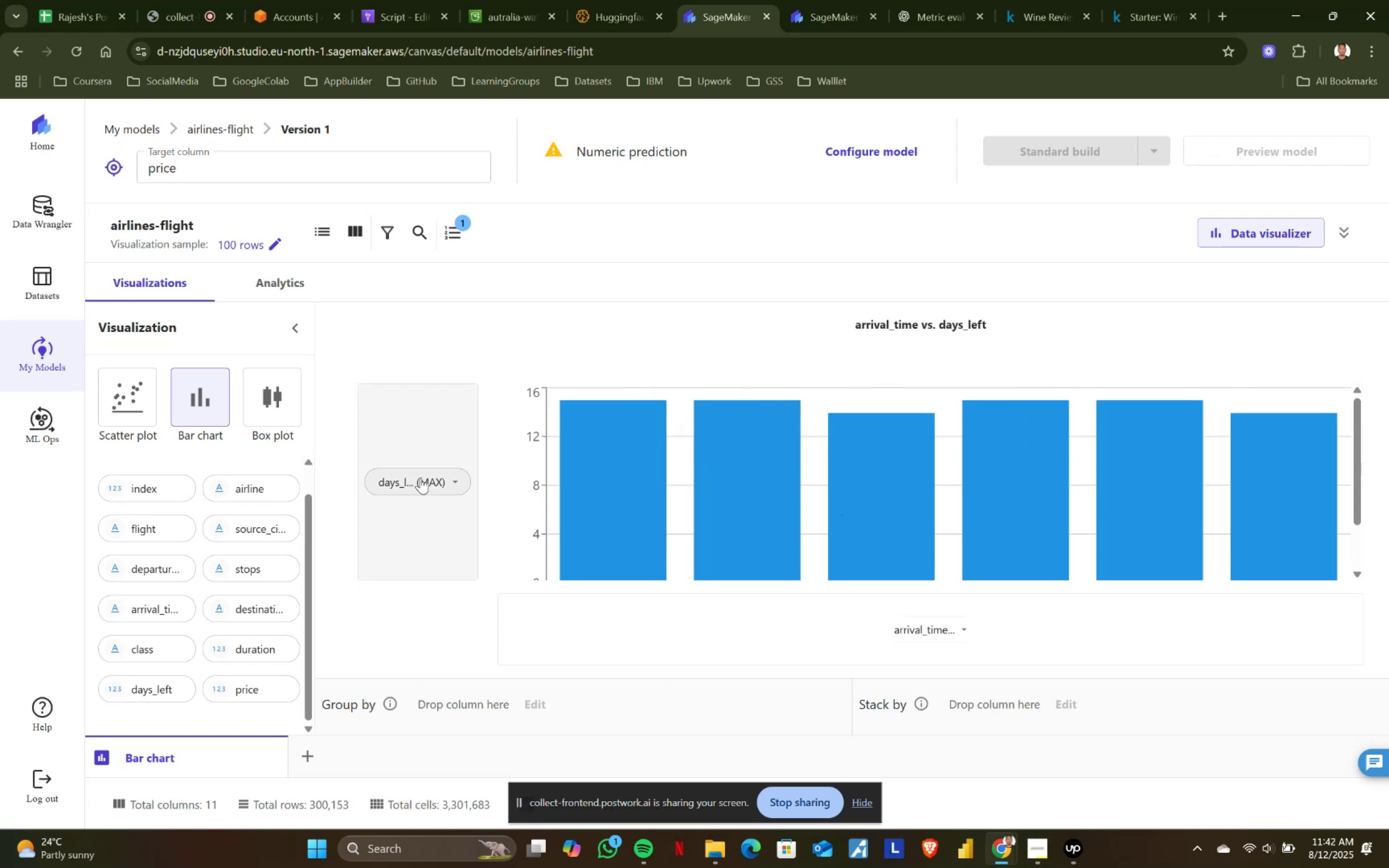 
left_click([454, 481])
 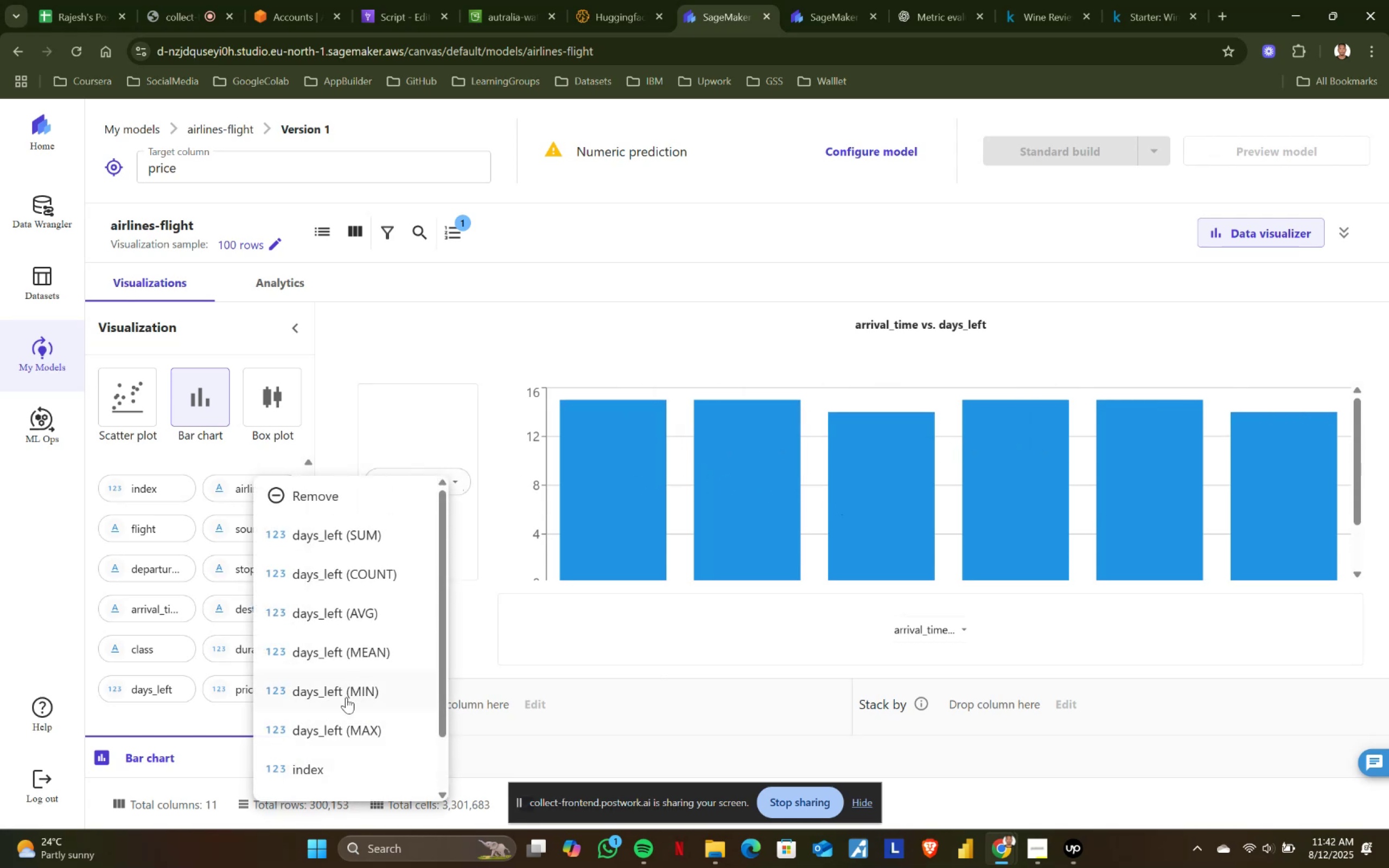 
left_click([346, 694])
 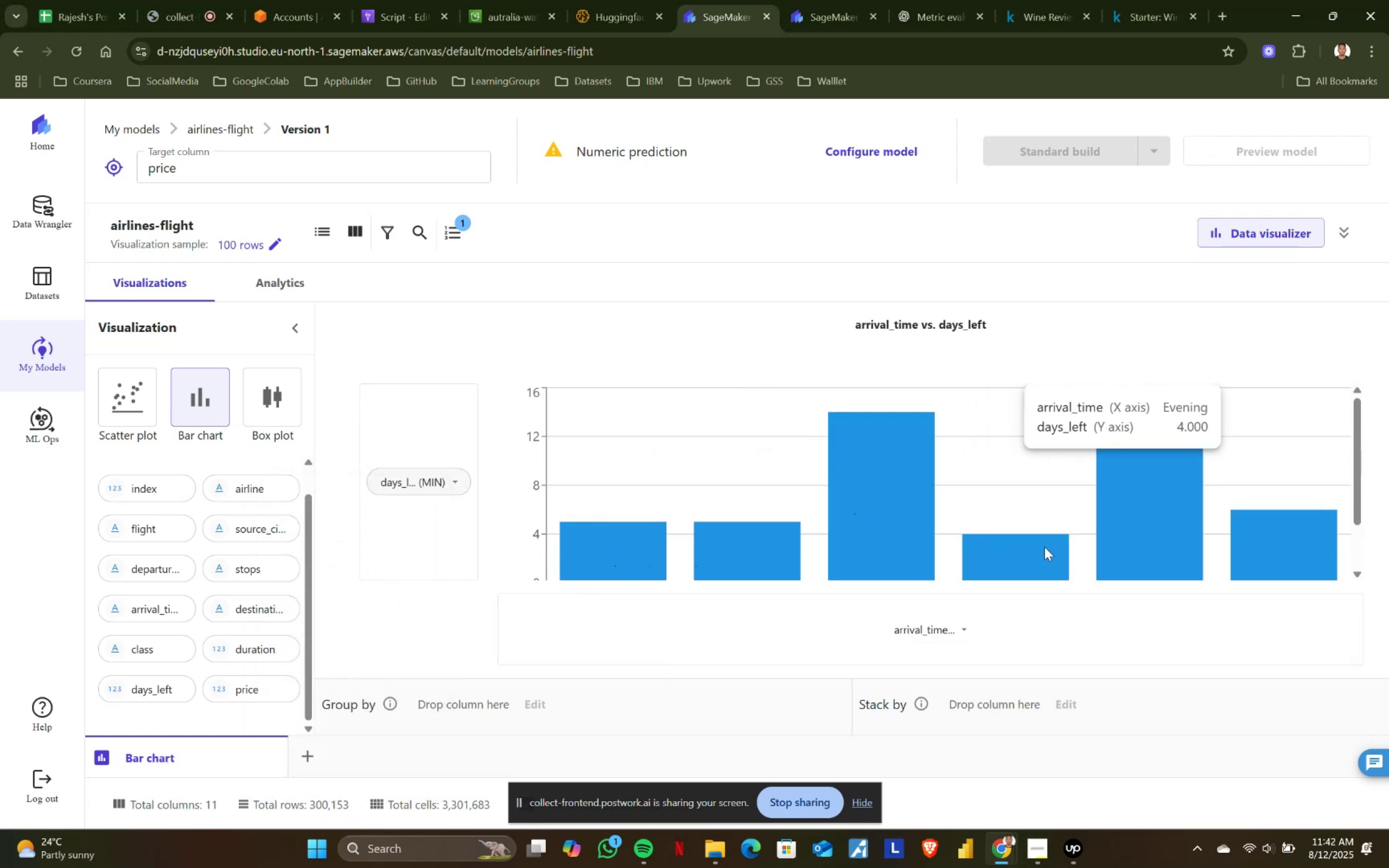 
wait(10.39)
 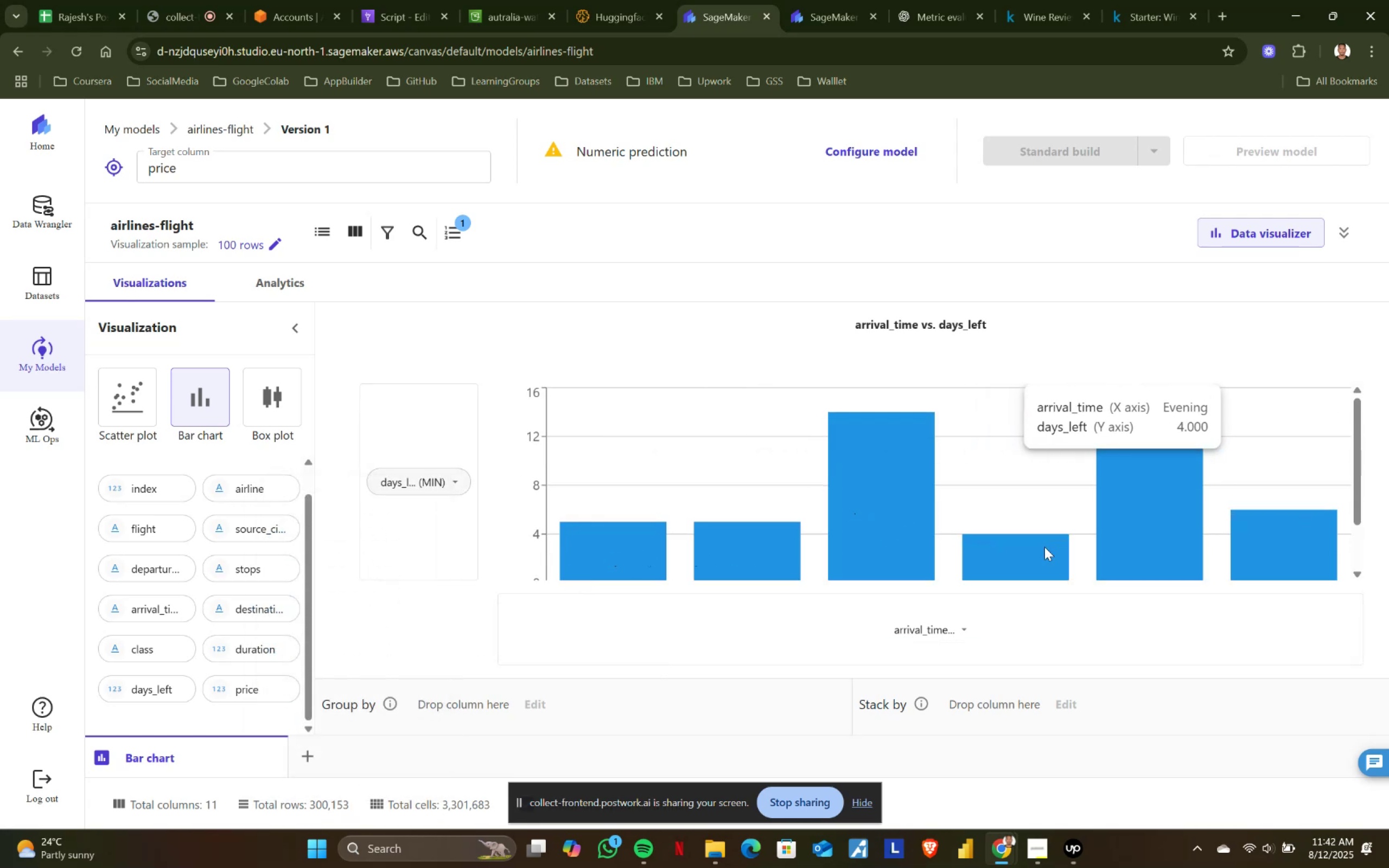 
left_click([463, 475])
 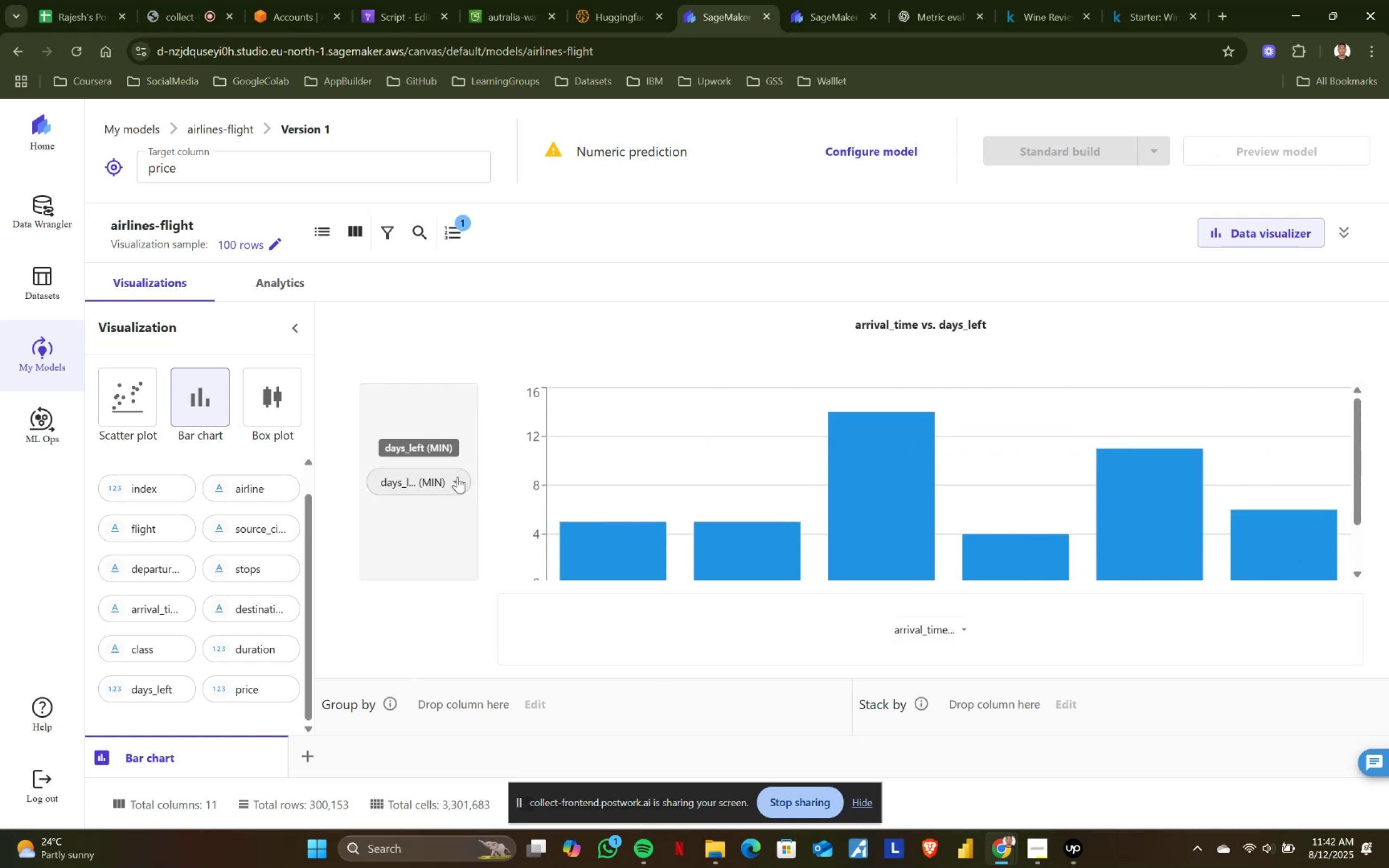 
left_click([456, 477])
 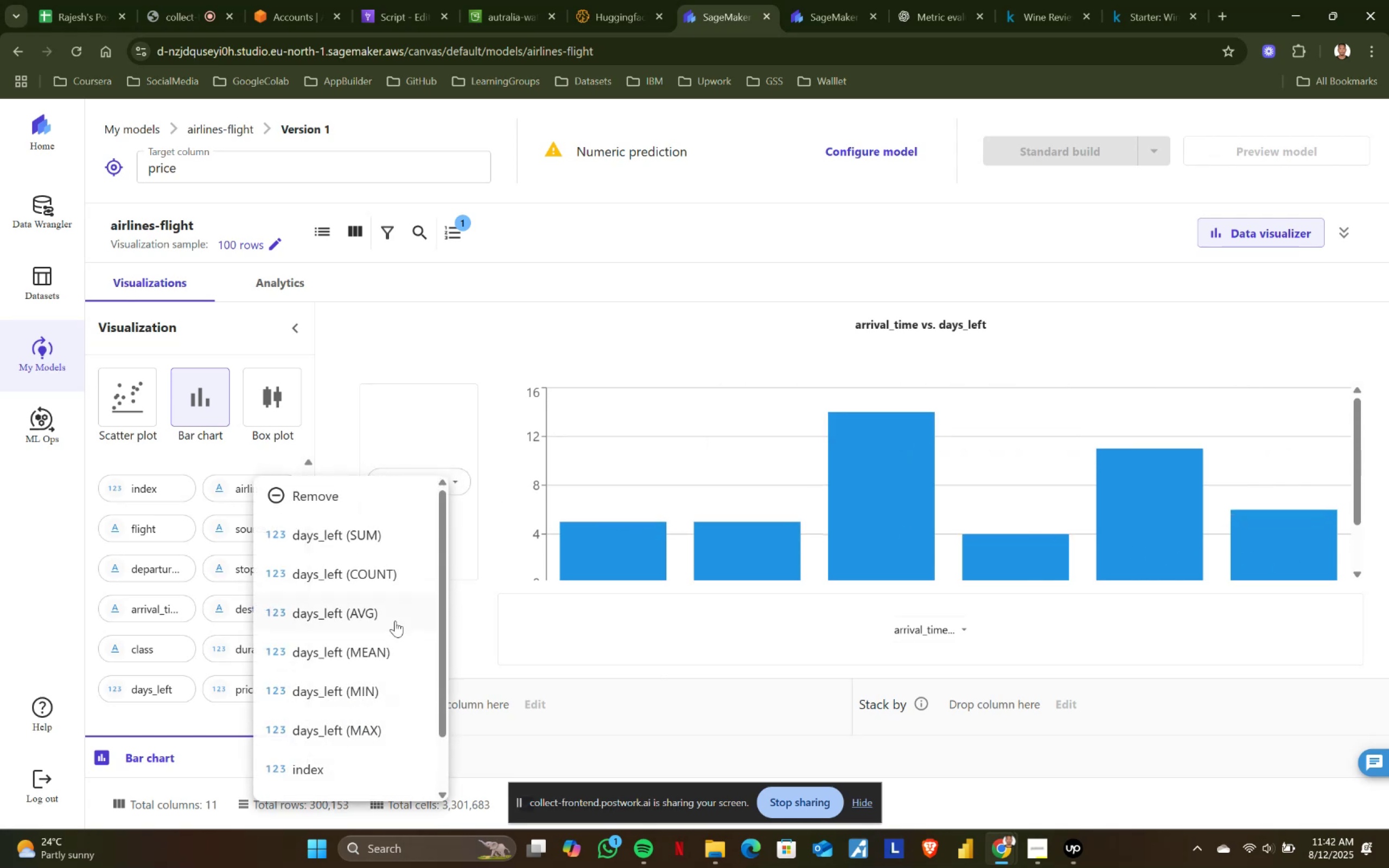 
scroll: coordinate [371, 733], scroll_direction: down, amount: 4.0
 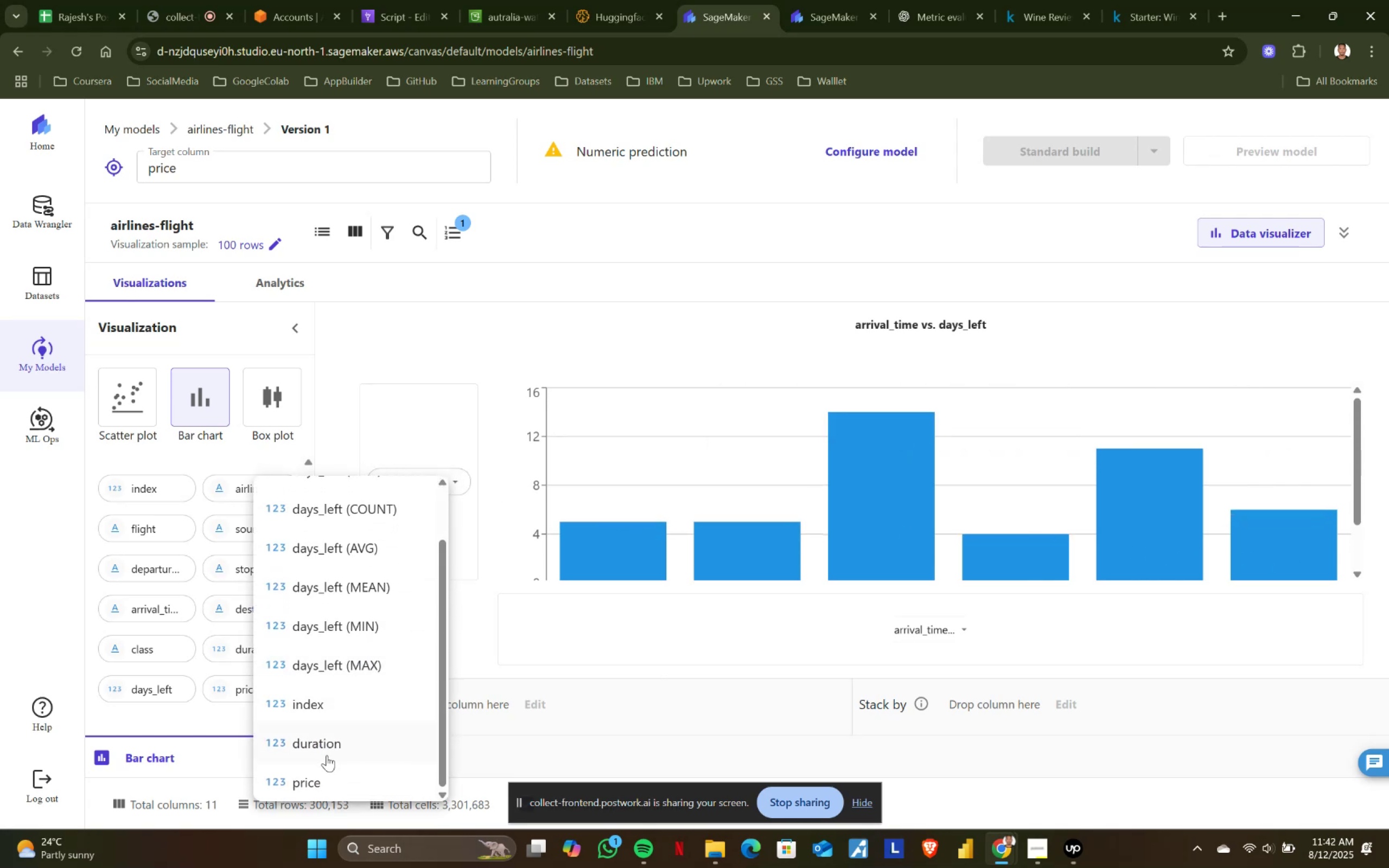 
left_click([327, 755])
 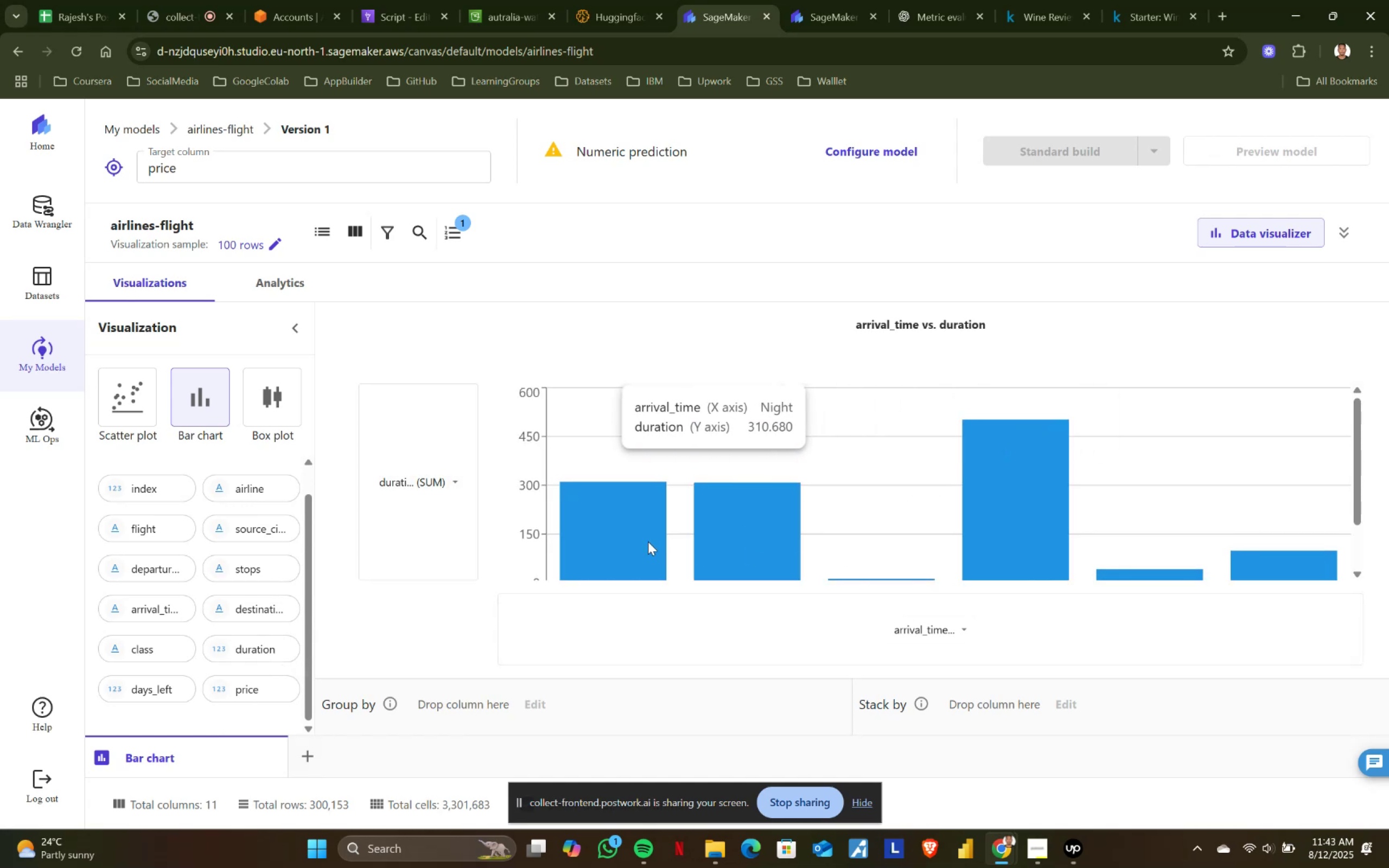 
wait(6.55)
 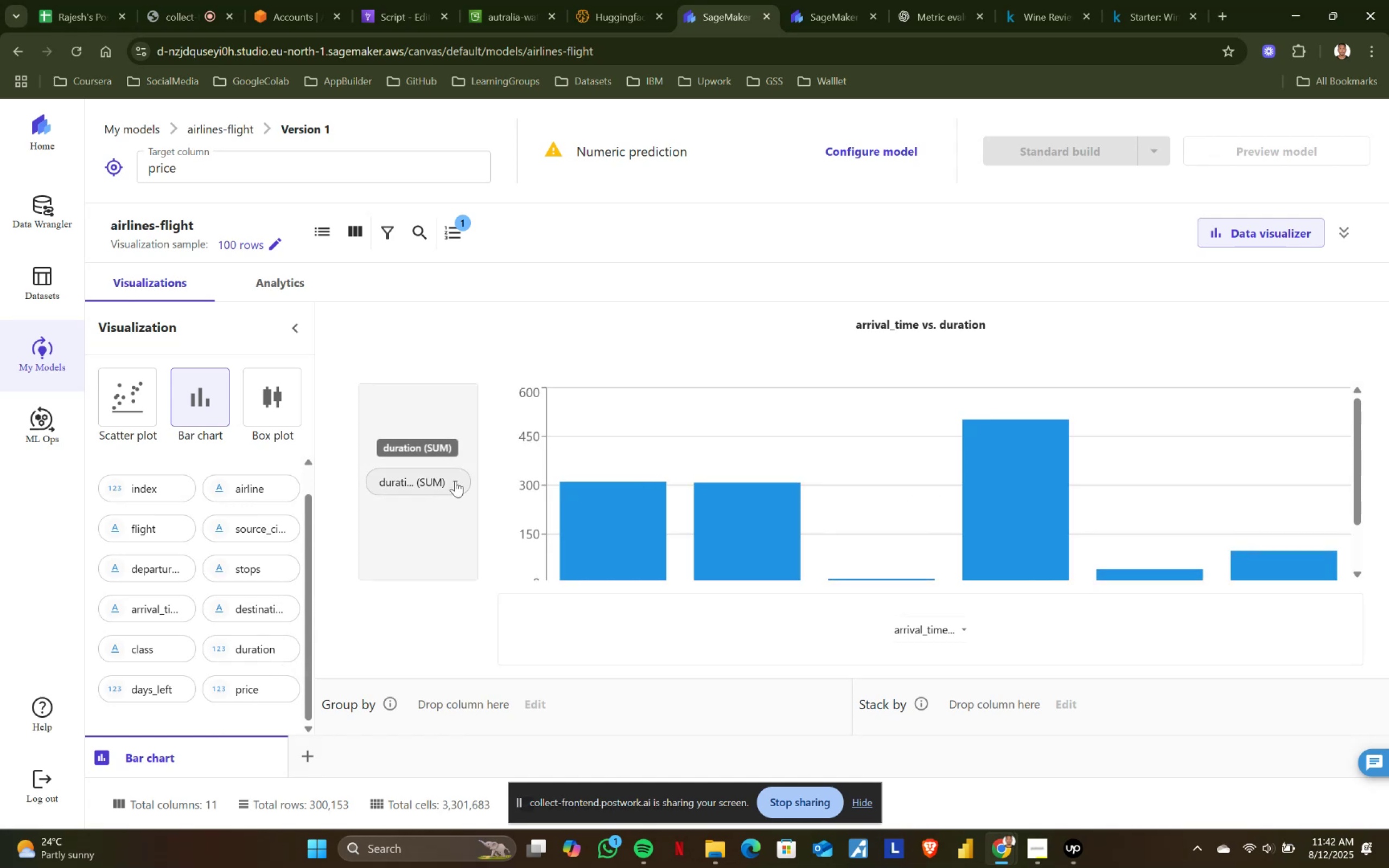 
left_click([433, 486])
 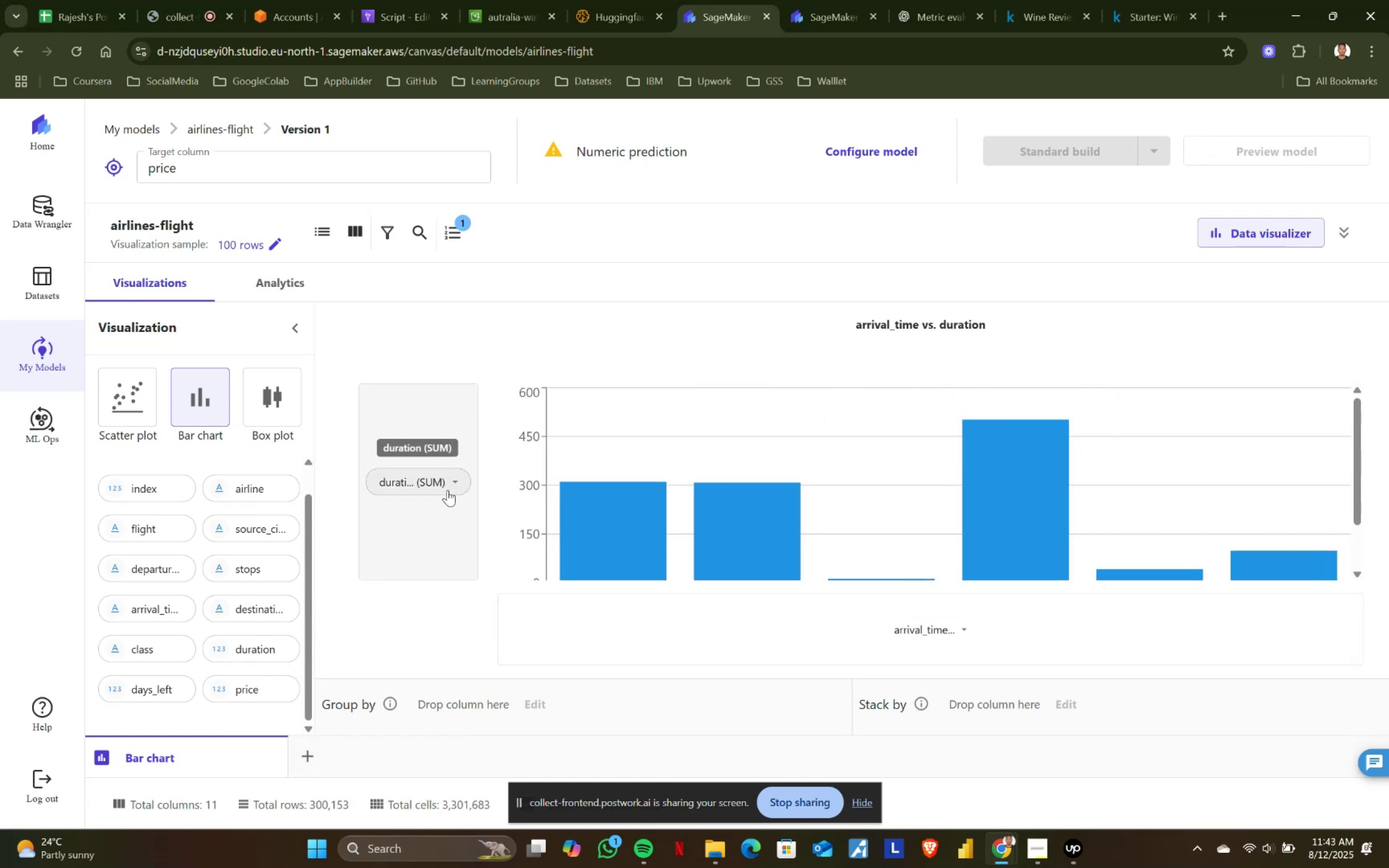 
left_click([460, 484])
 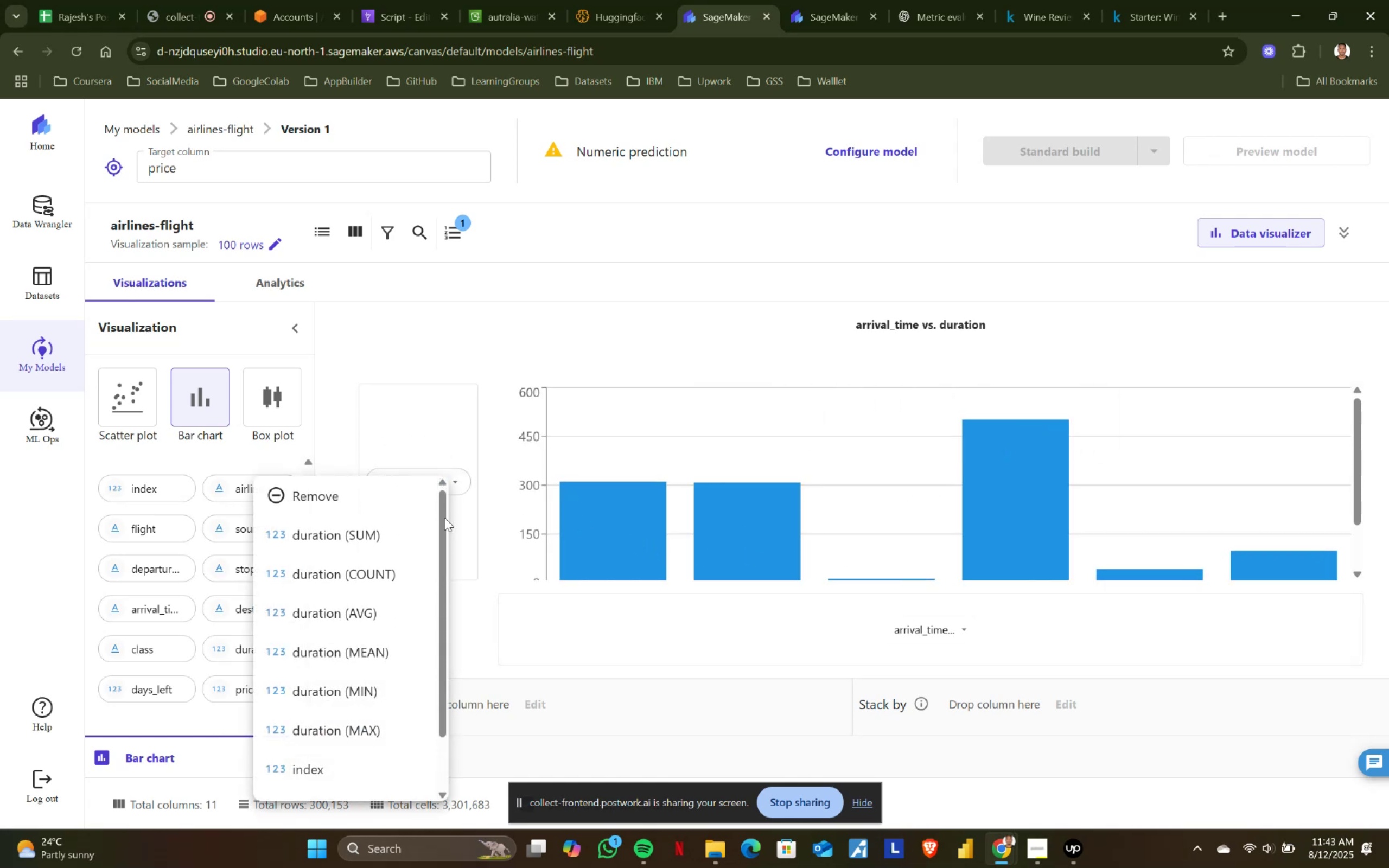 
scroll: coordinate [358, 786], scroll_direction: down, amount: 2.0
 